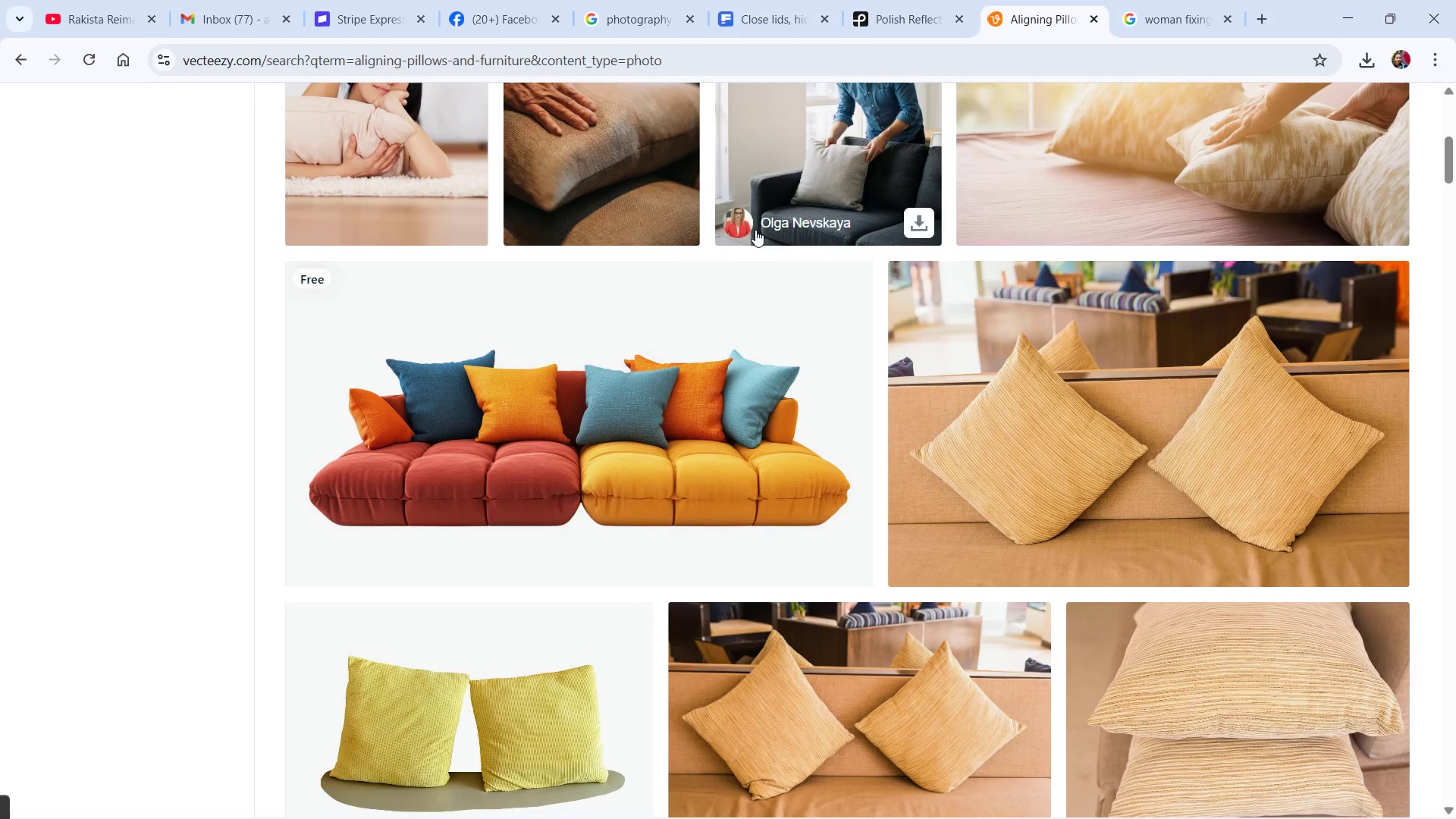 
scroll: coordinate [751, 101], scroll_direction: up, amount: 10.0
 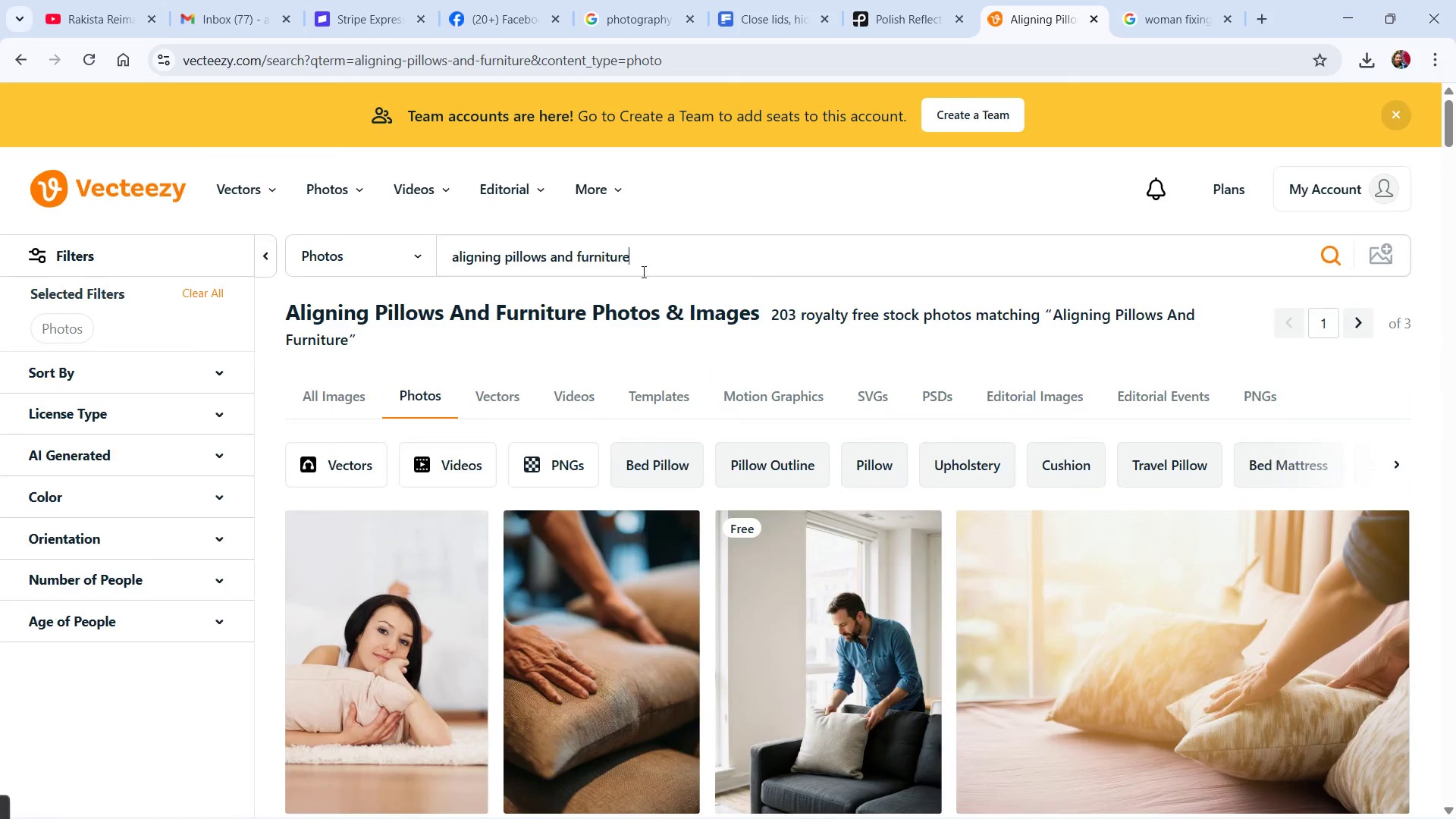 
left_click_drag(start_coordinate=[652, 259], to_coordinate=[383, 234])
 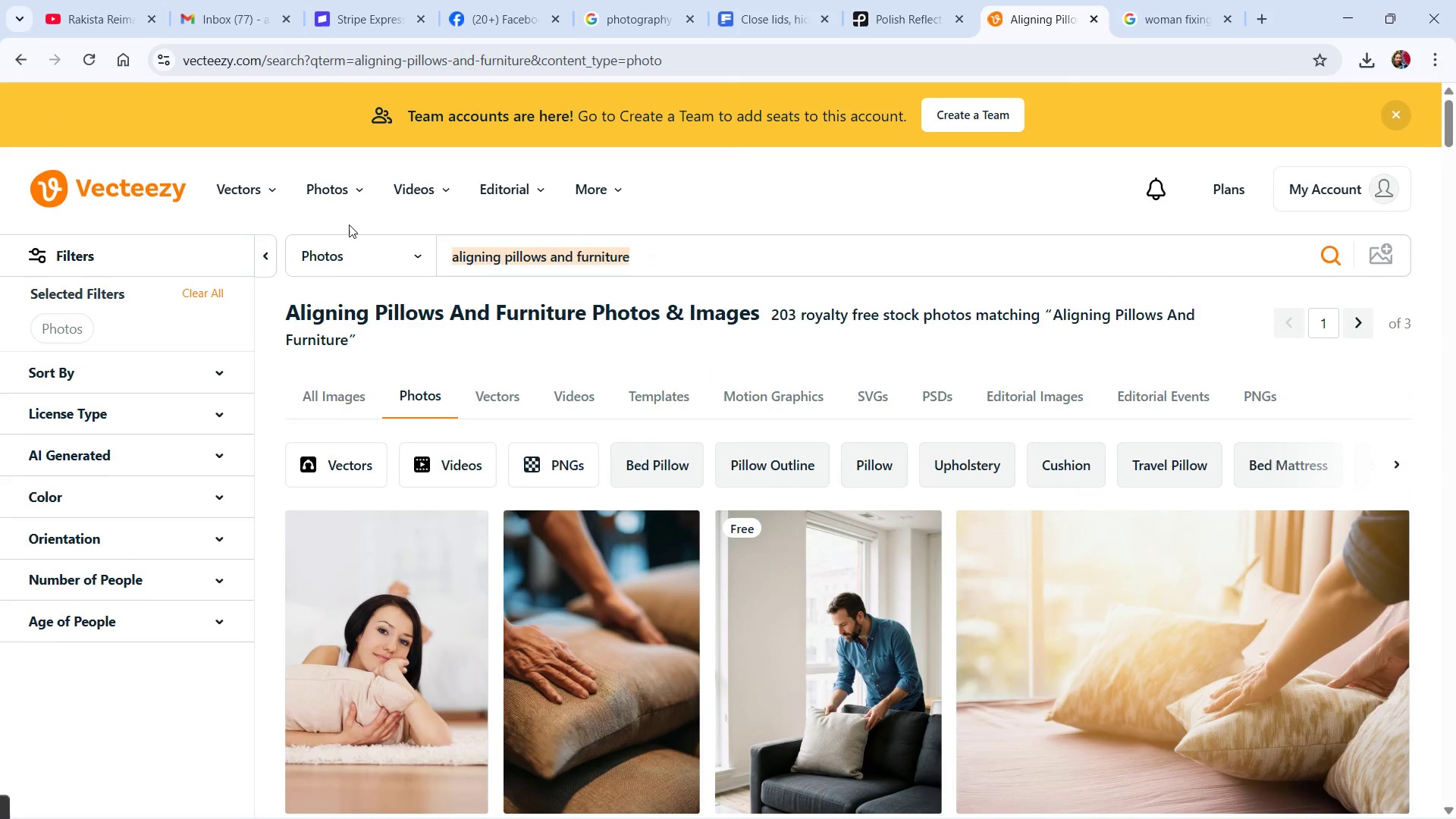 
key(Control+ControlLeft)
 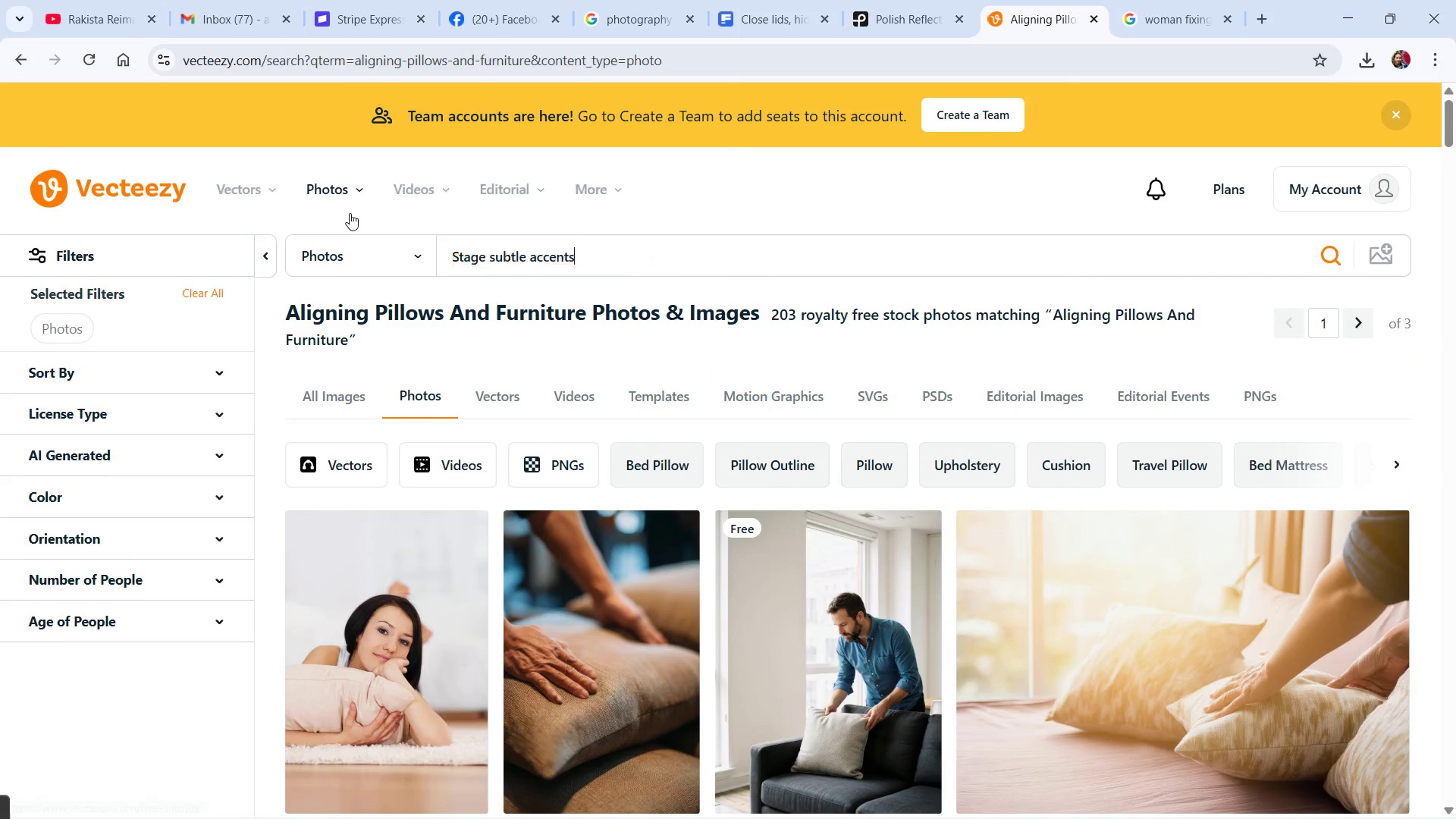 
key(Control+V)
 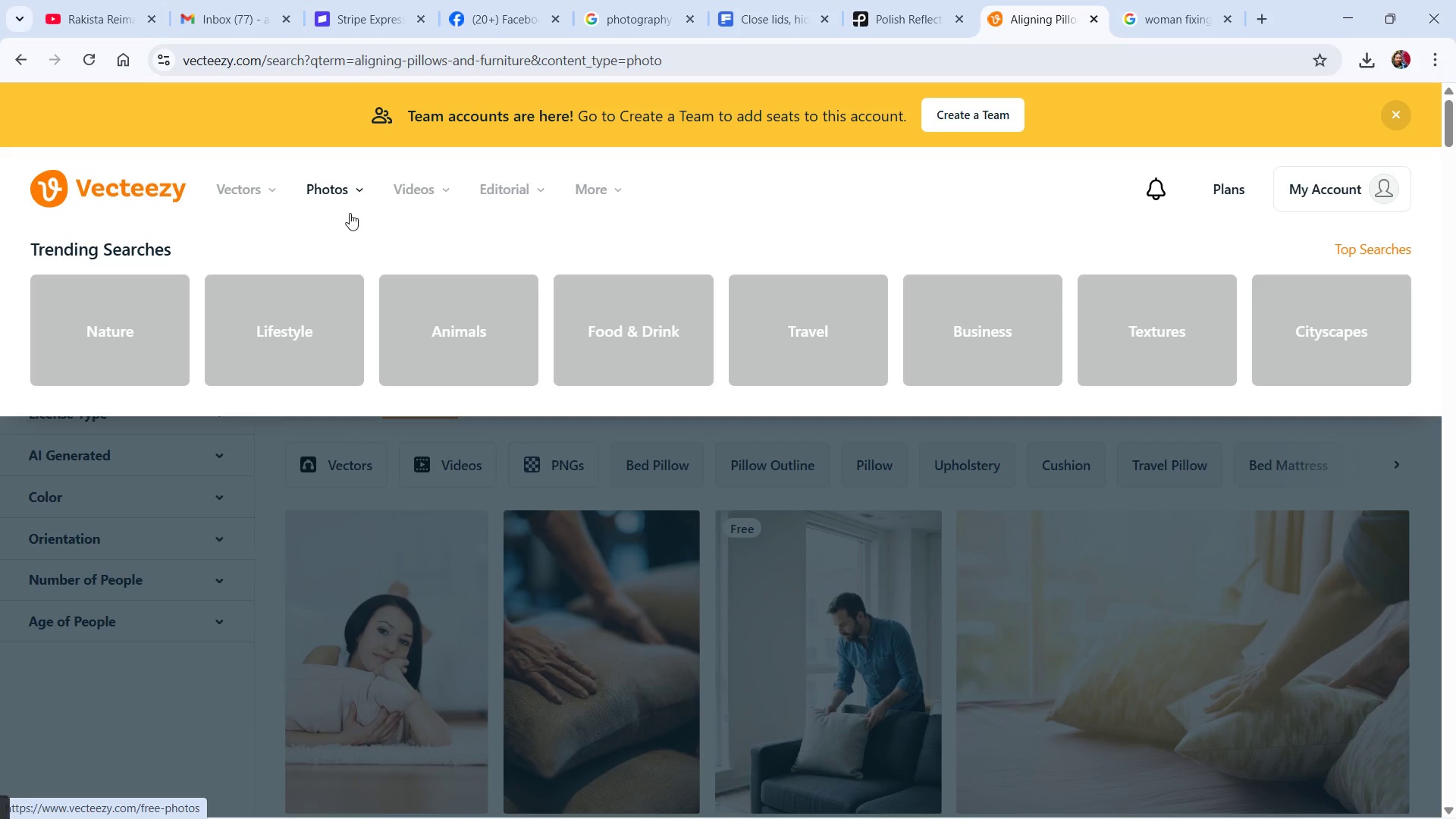 
key(Numpad3)
 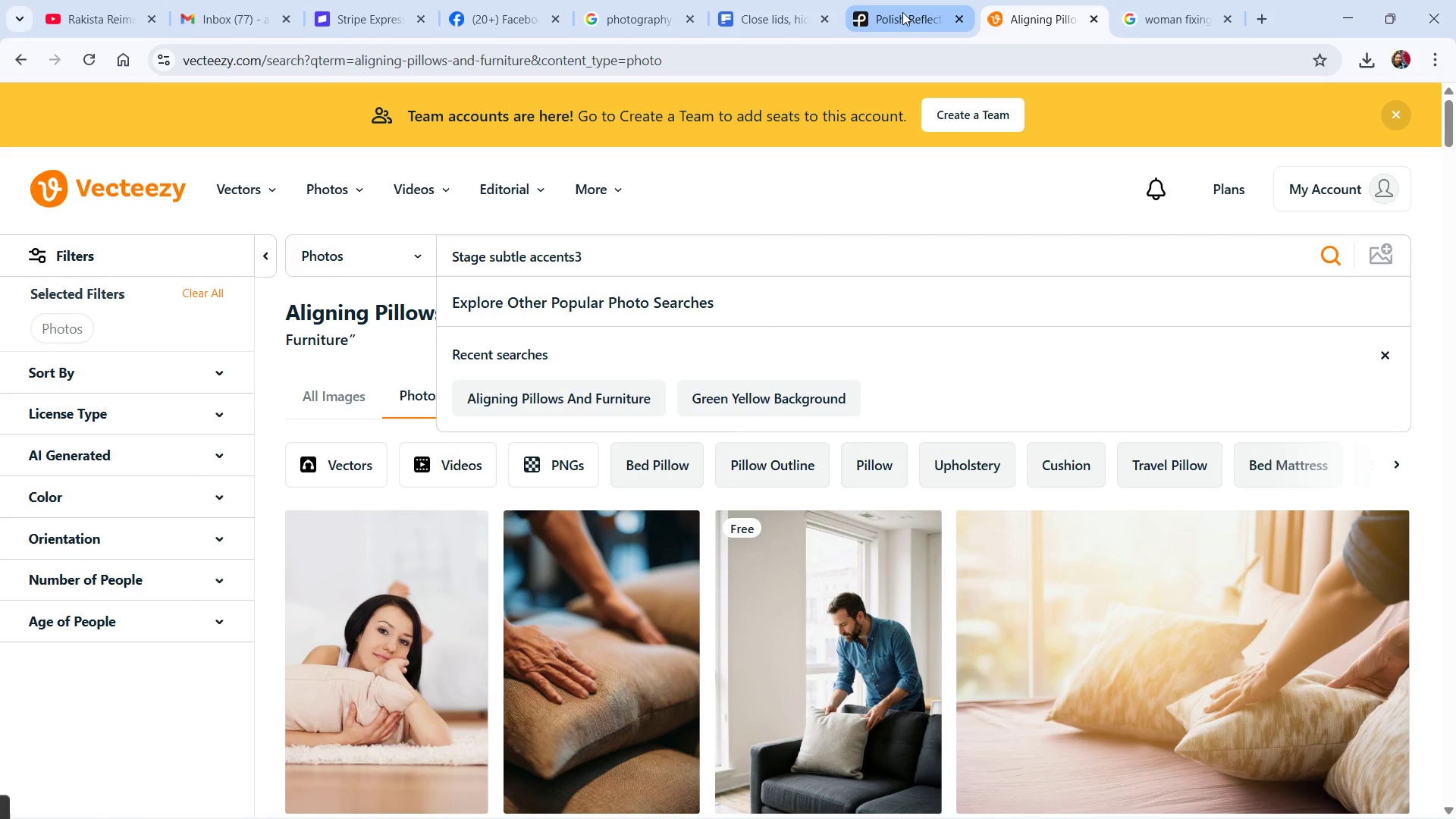 
left_click([783, 20])
 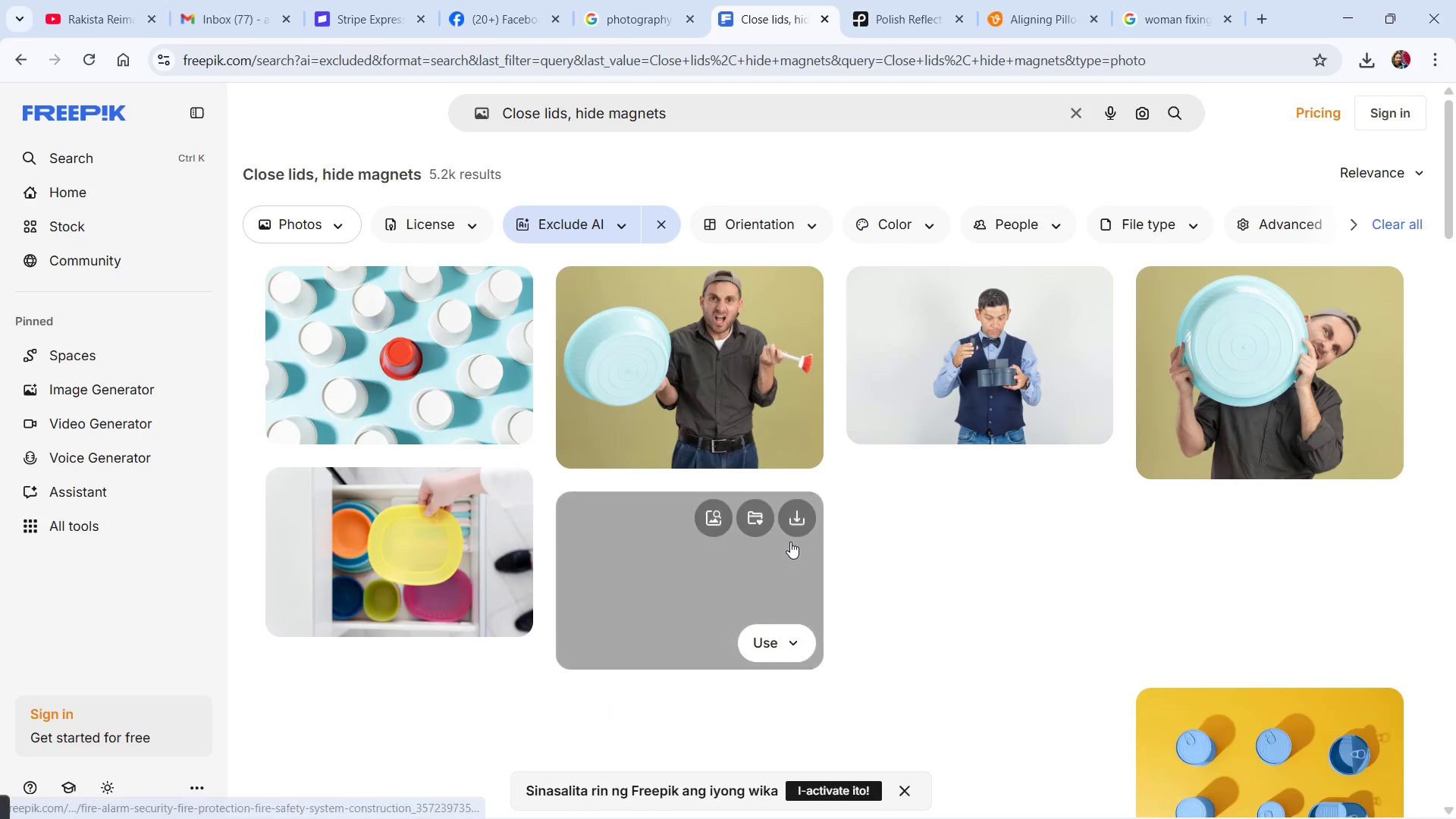 
mouse_move([863, 501])
 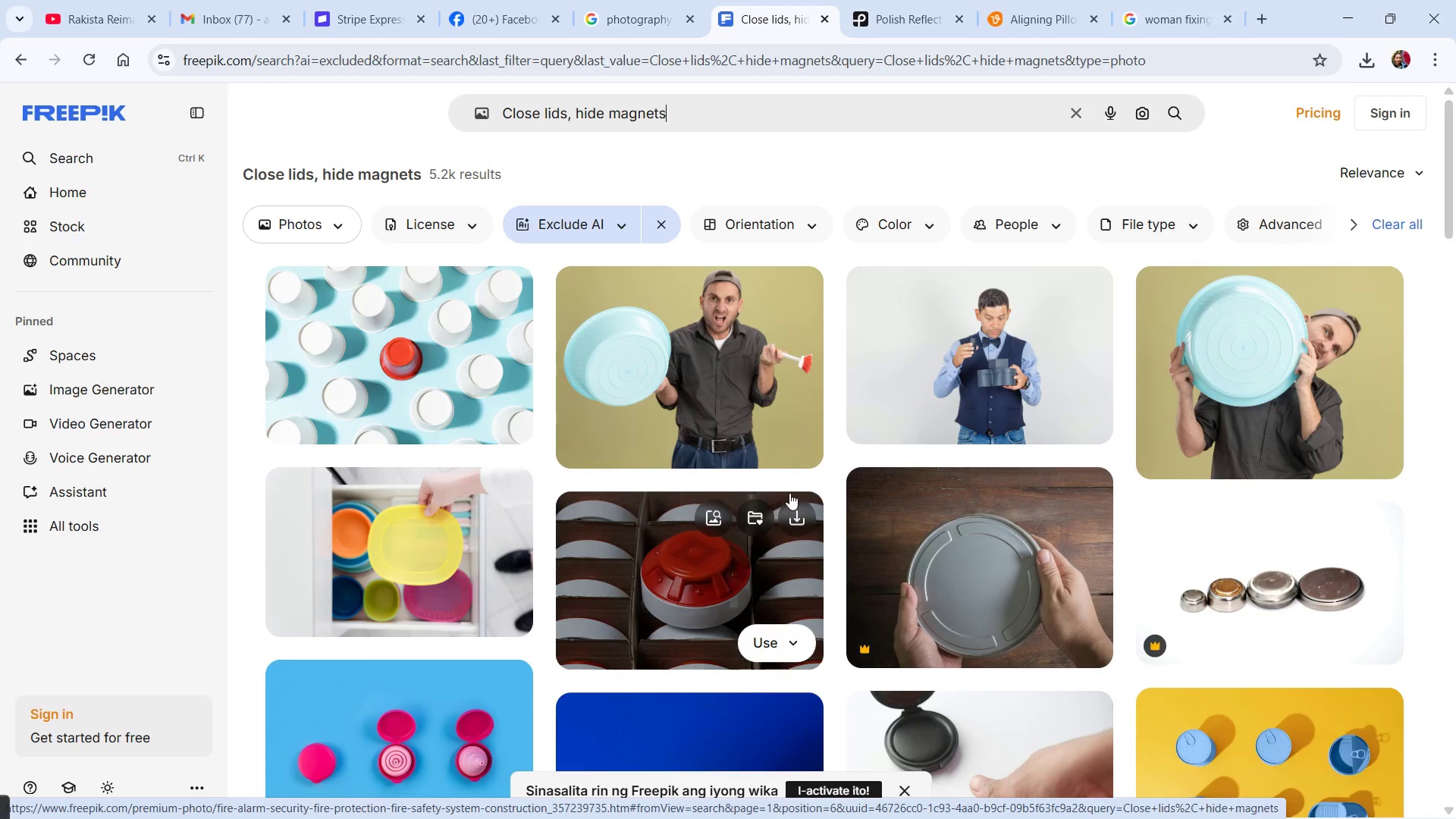 
scroll: coordinate [825, 476], scroll_direction: down, amount: 20.0
 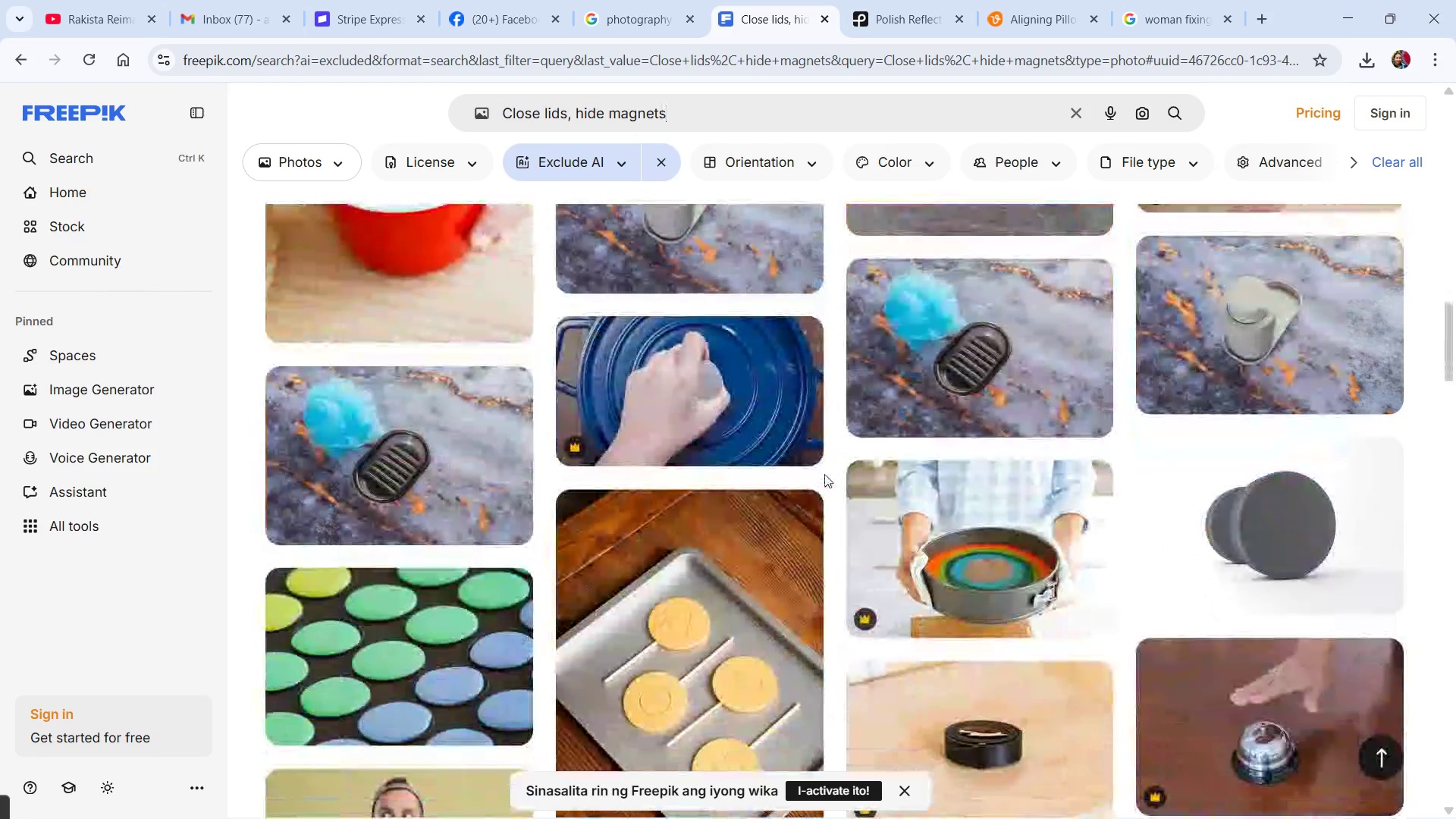 
scroll: coordinate [1081, 607], scroll_direction: down, amount: 22.0
 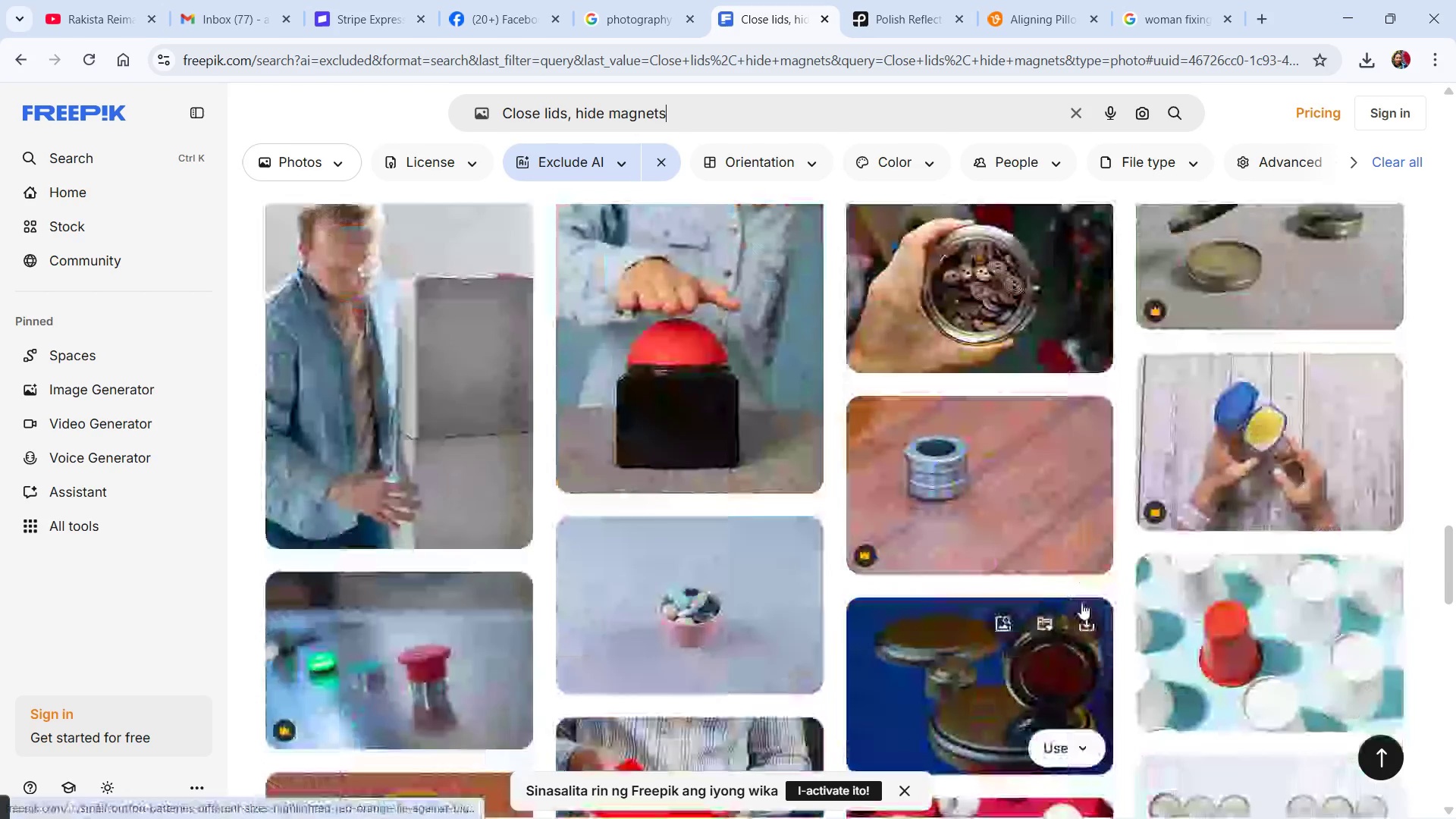 
scroll: coordinate [677, 516], scroll_direction: down, amount: 19.0
 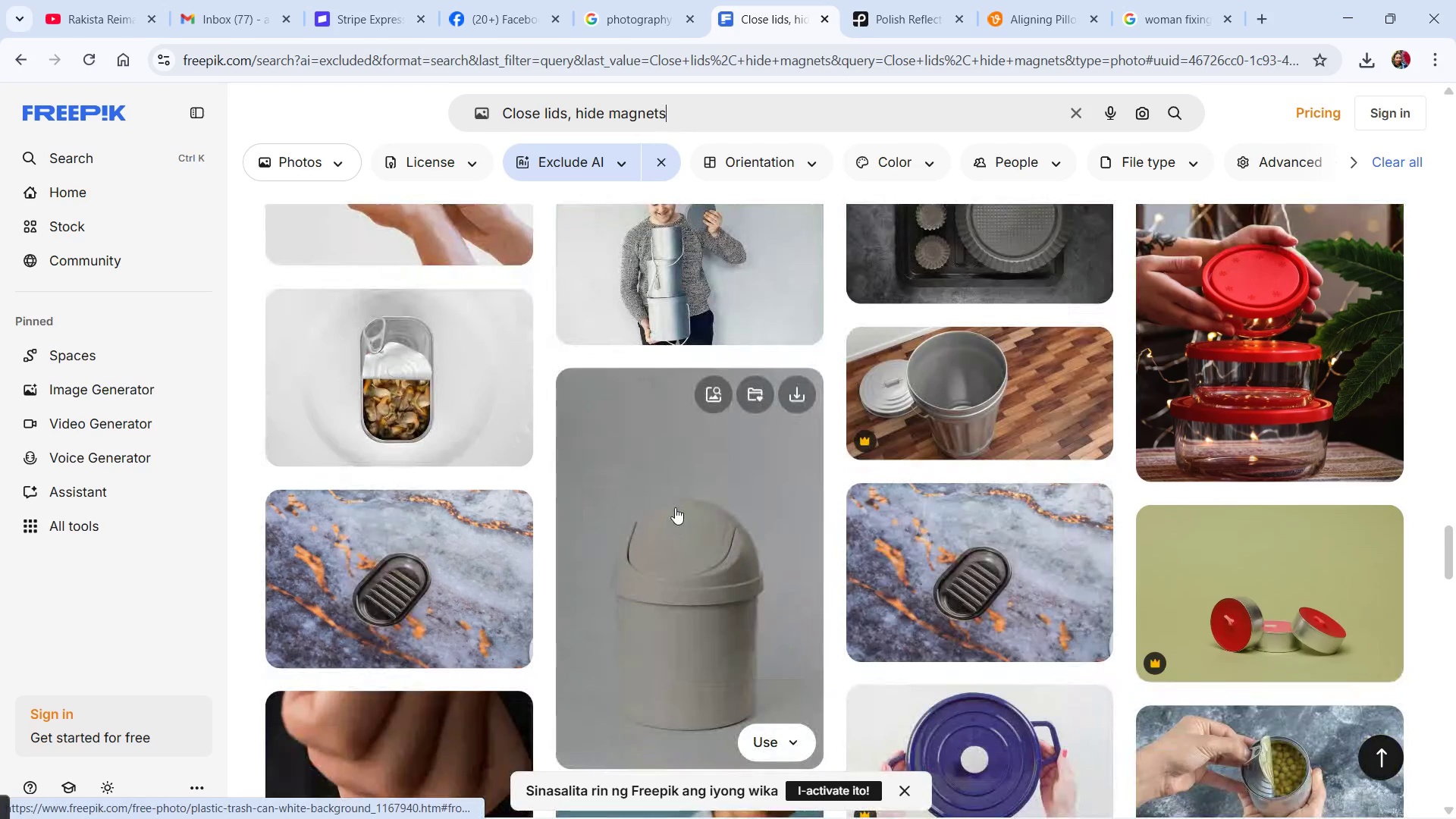 
scroll: coordinate [754, 494], scroll_direction: down, amount: 11.0
 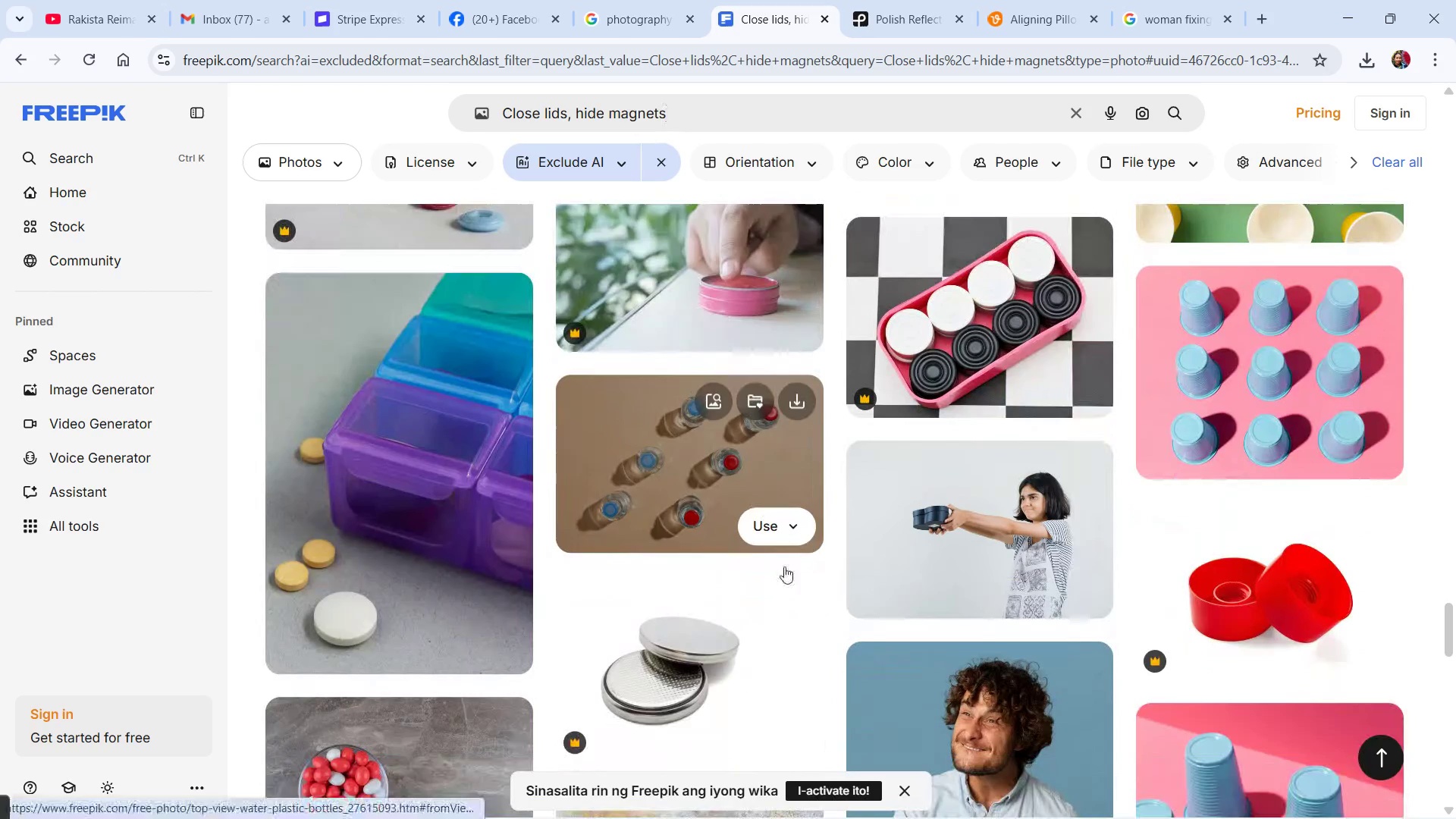 
scroll: coordinate [788, 537], scroll_direction: down, amount: 7.0
 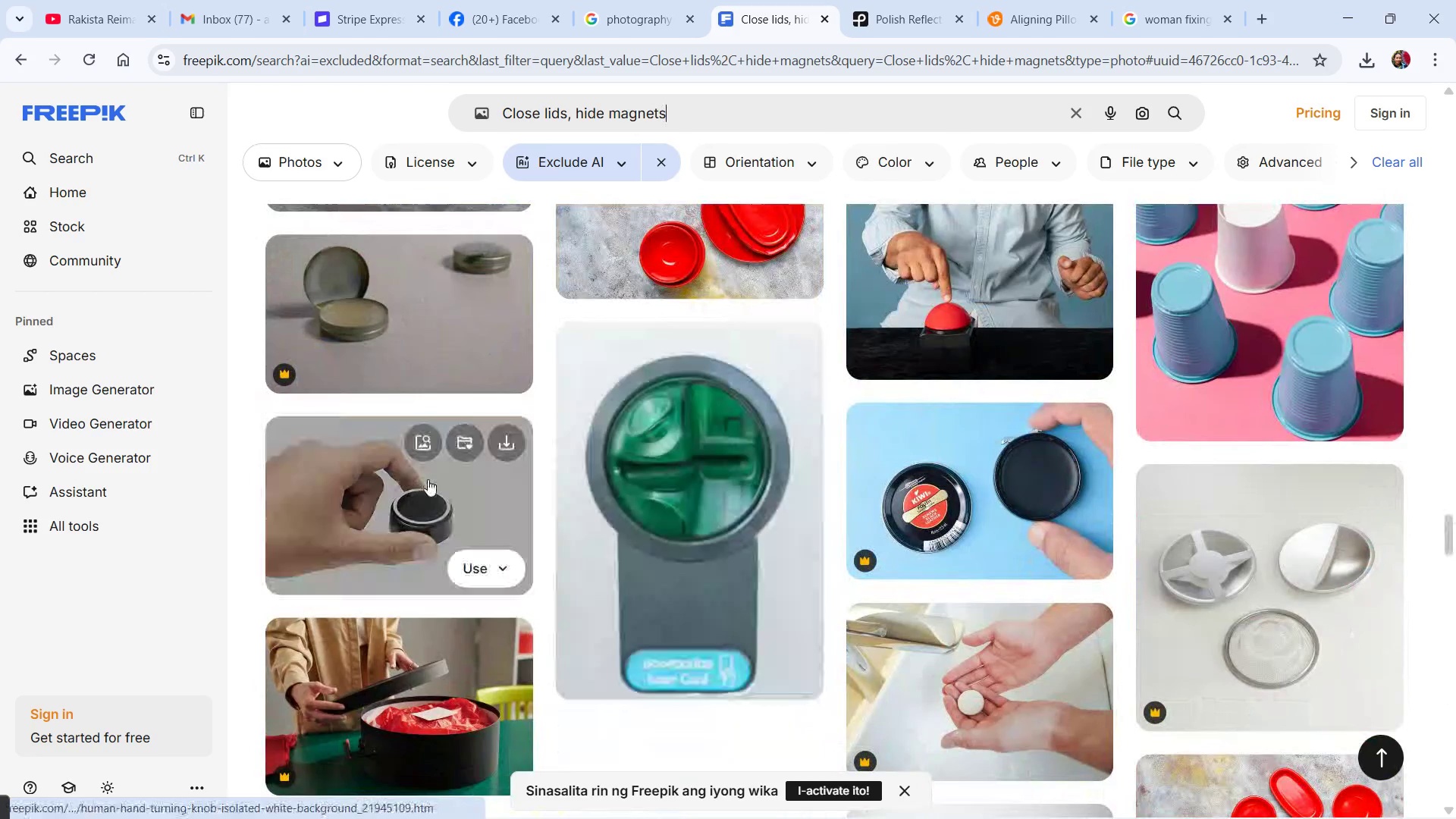 
scroll: coordinate [498, 488], scroll_direction: up, amount: 6.0
 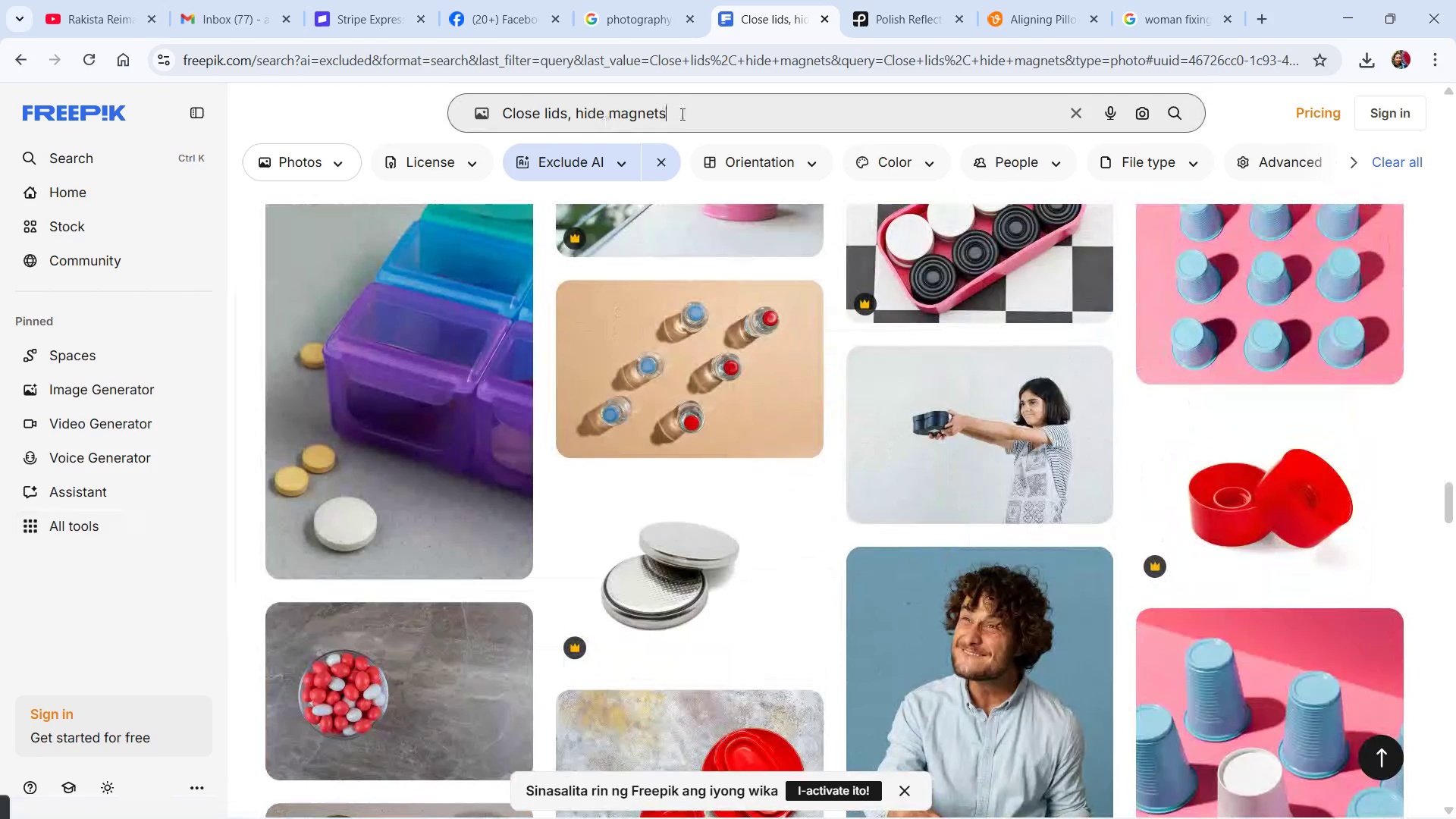 
left_click_drag(start_coordinate=[701, 111], to_coordinate=[485, 113])
 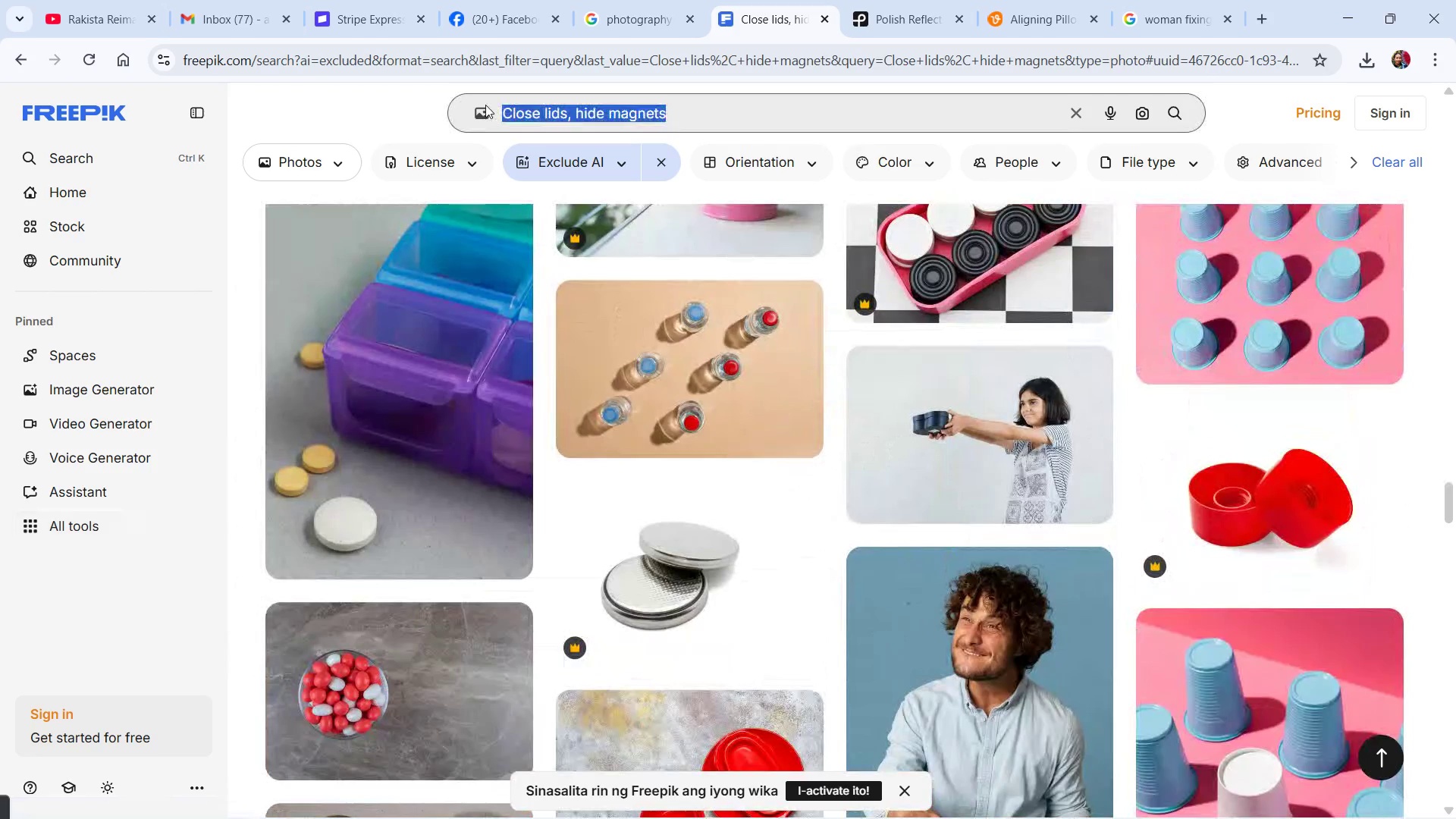 
key(ArrowRight)
 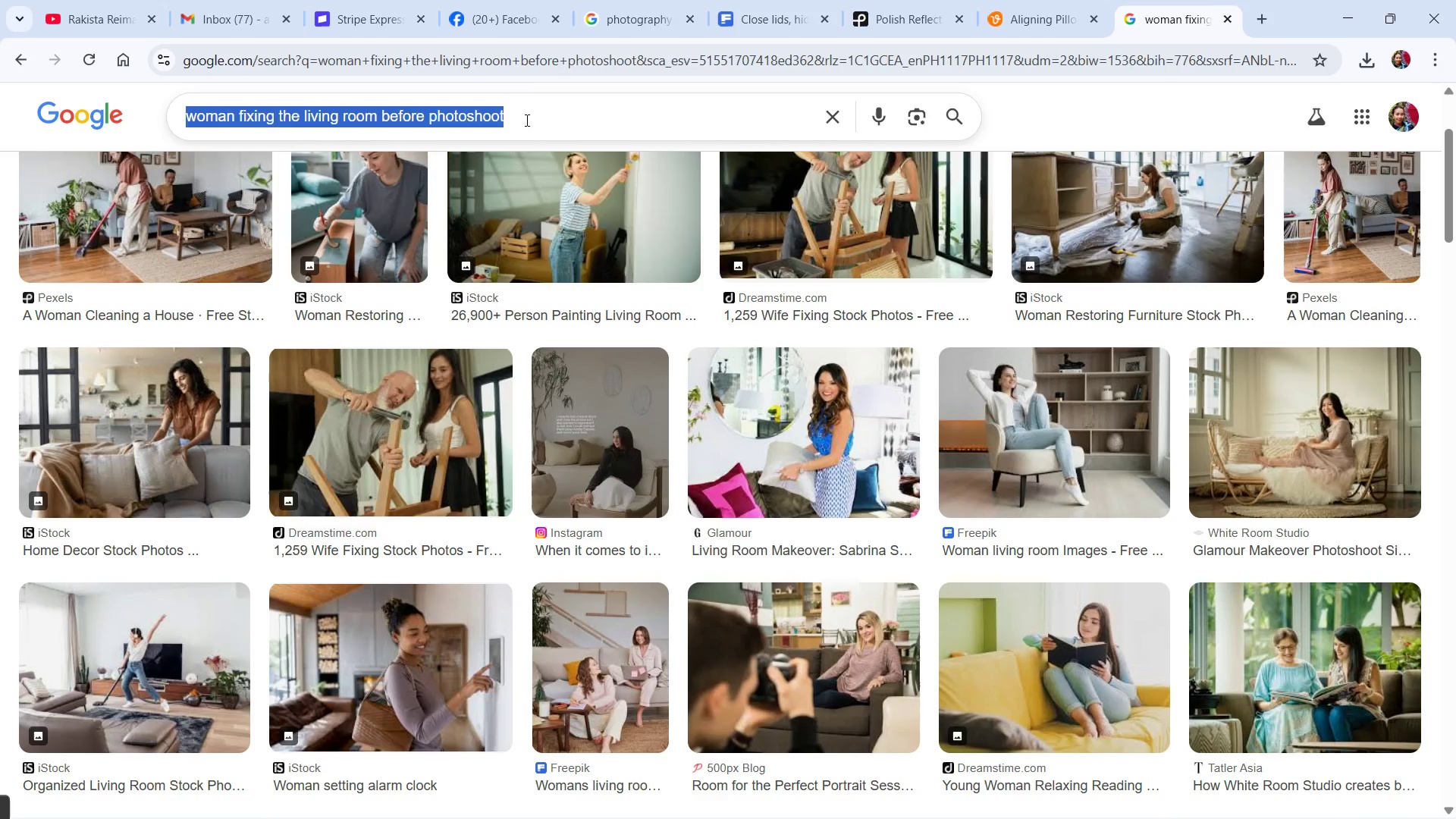 
type(close lids, hide magnets in photography)
 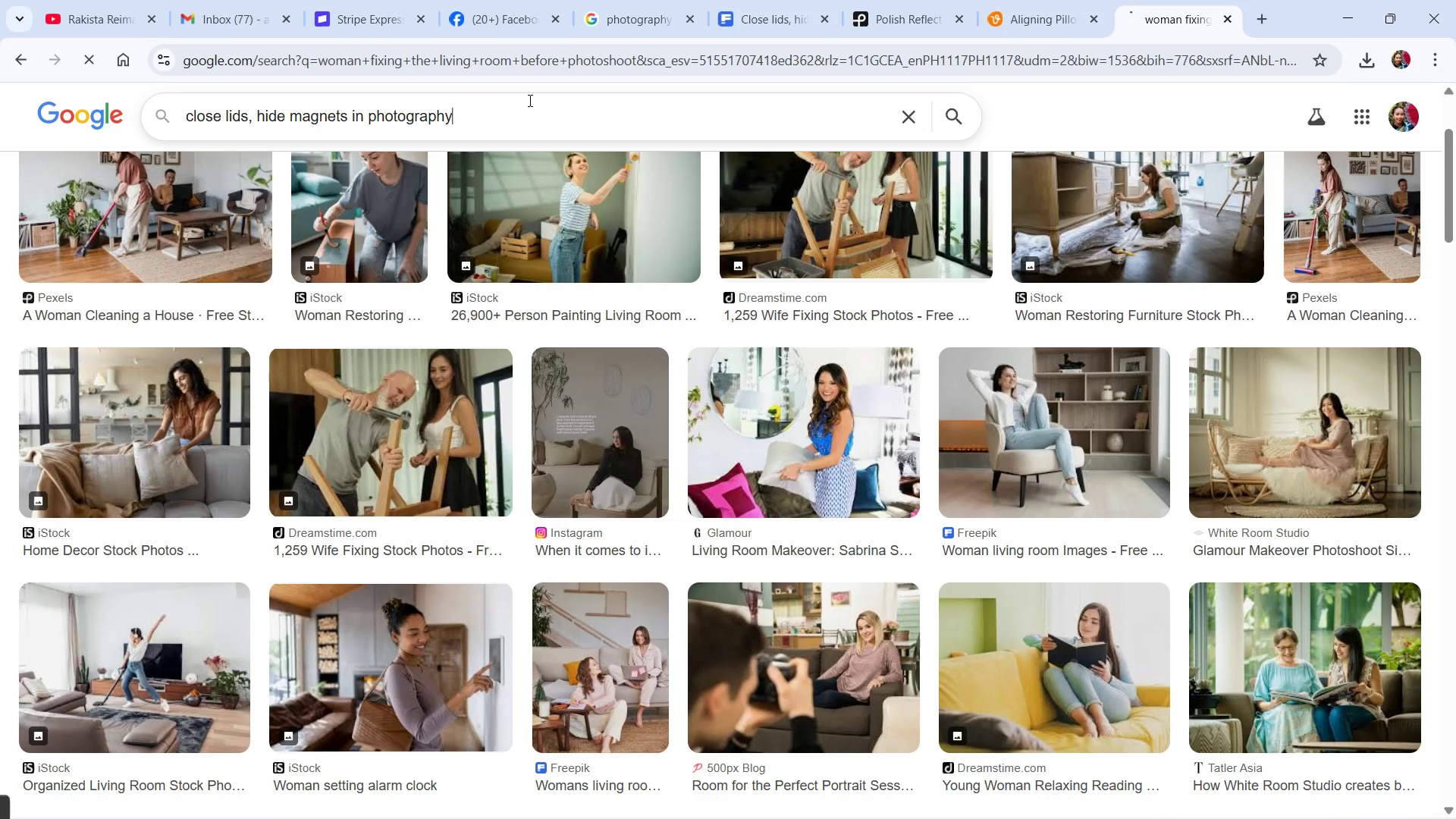 
key(Enter)
 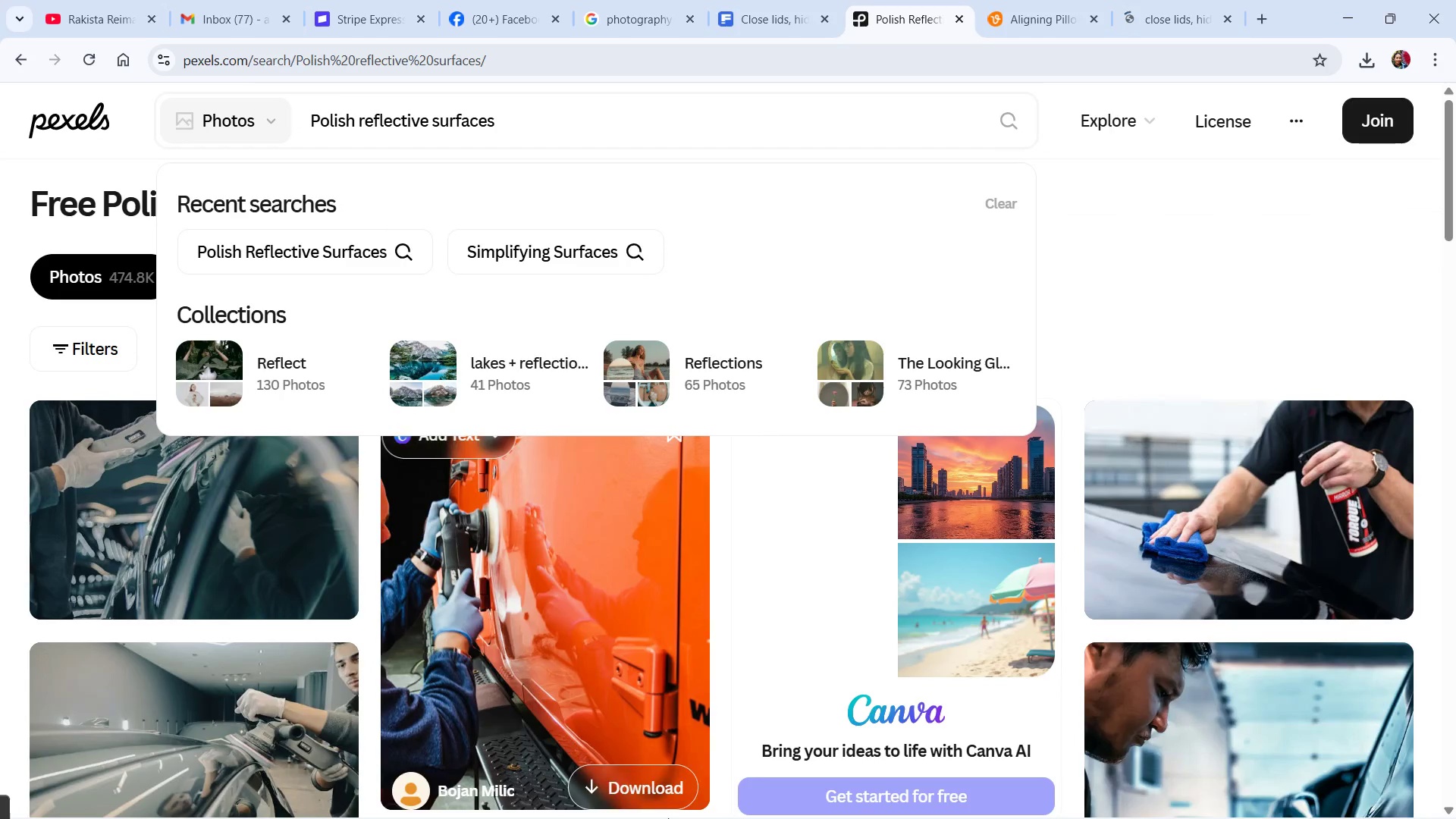 
scroll: coordinate [736, 648], scroll_direction: down, amount: 10.0
 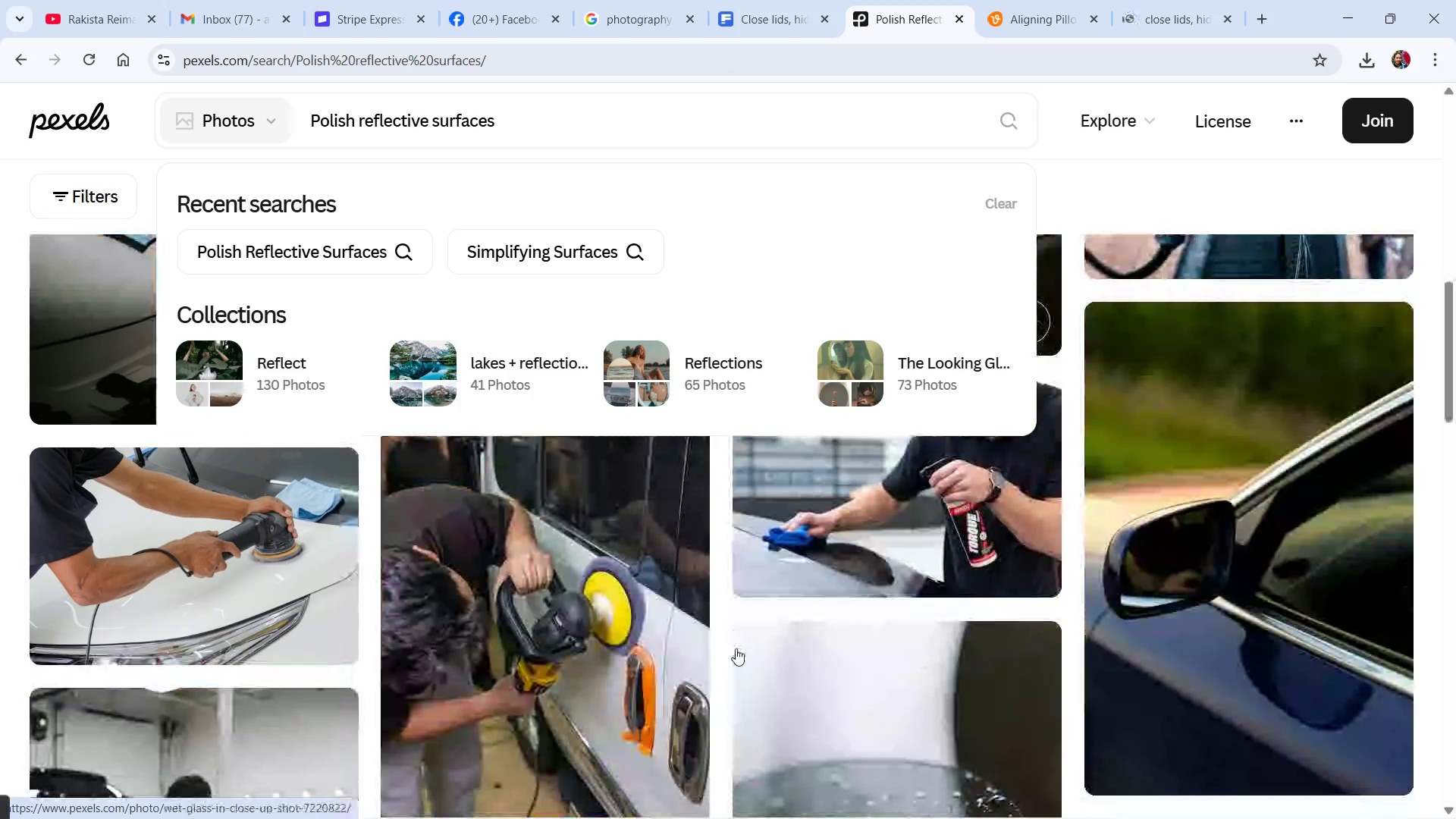 
scroll: coordinate [716, 663], scroll_direction: down, amount: 13.0
 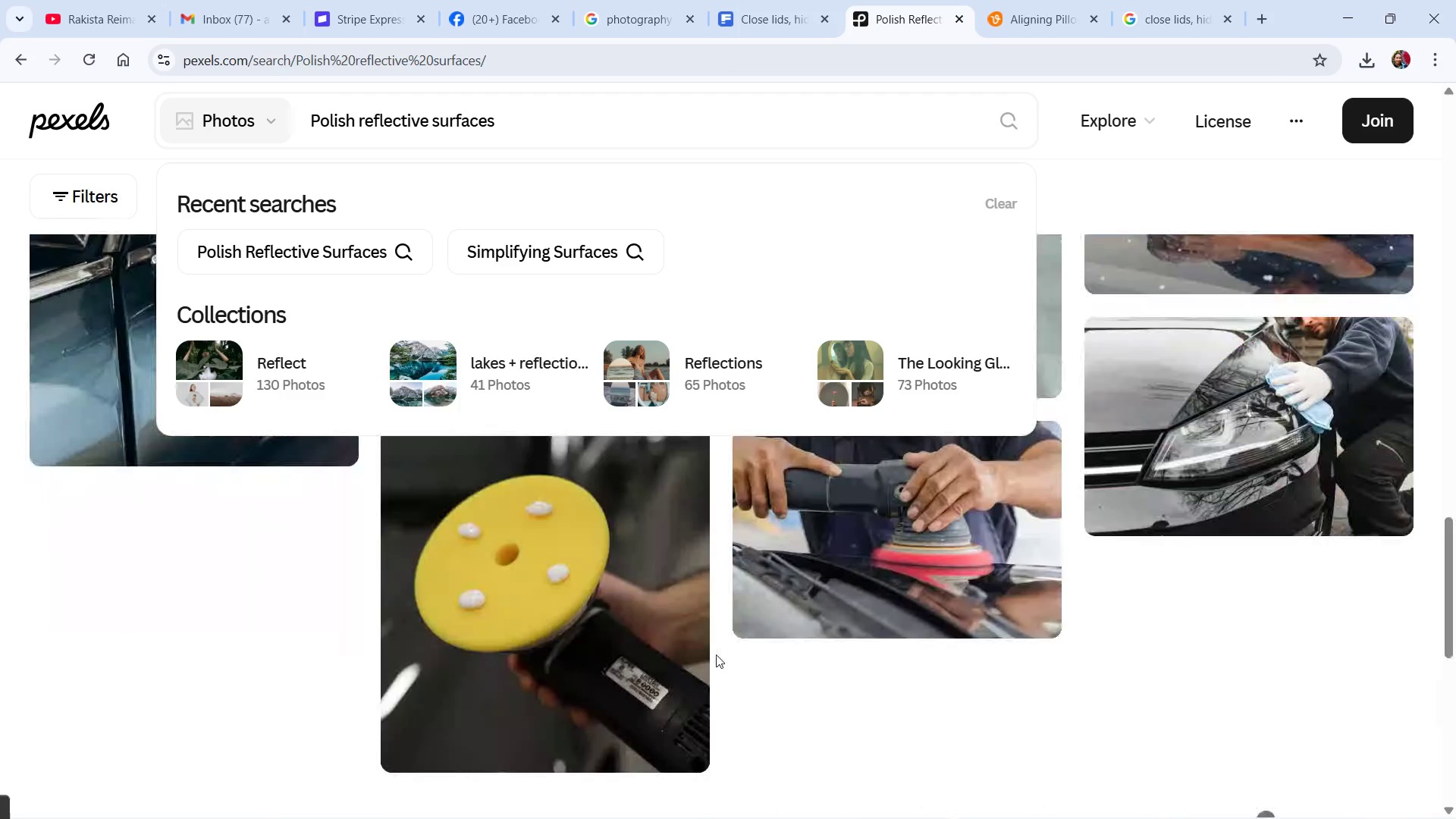 
scroll: coordinate [719, 647], scroll_direction: up, amount: 13.0
 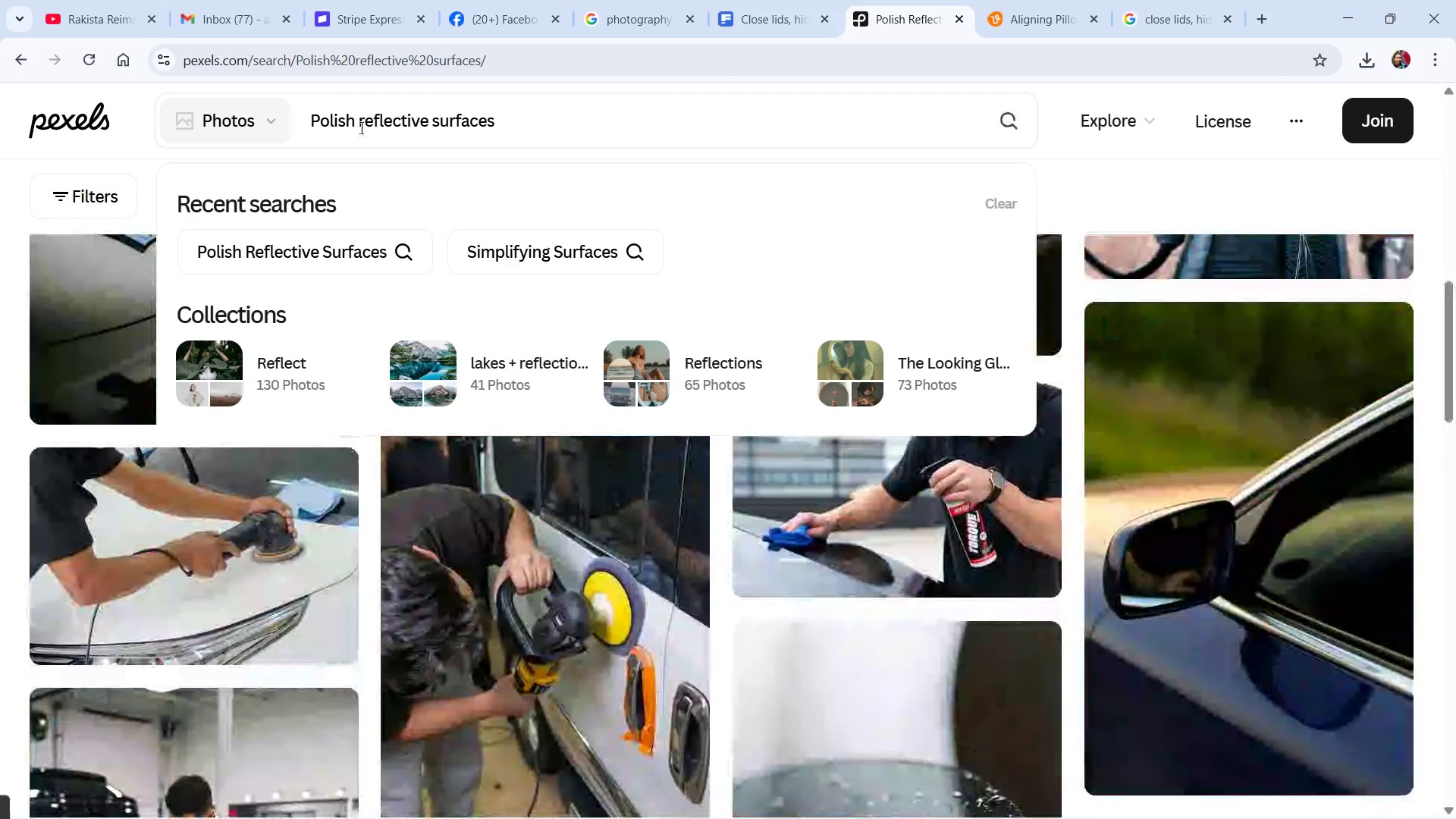 
left_click([356, 120])
 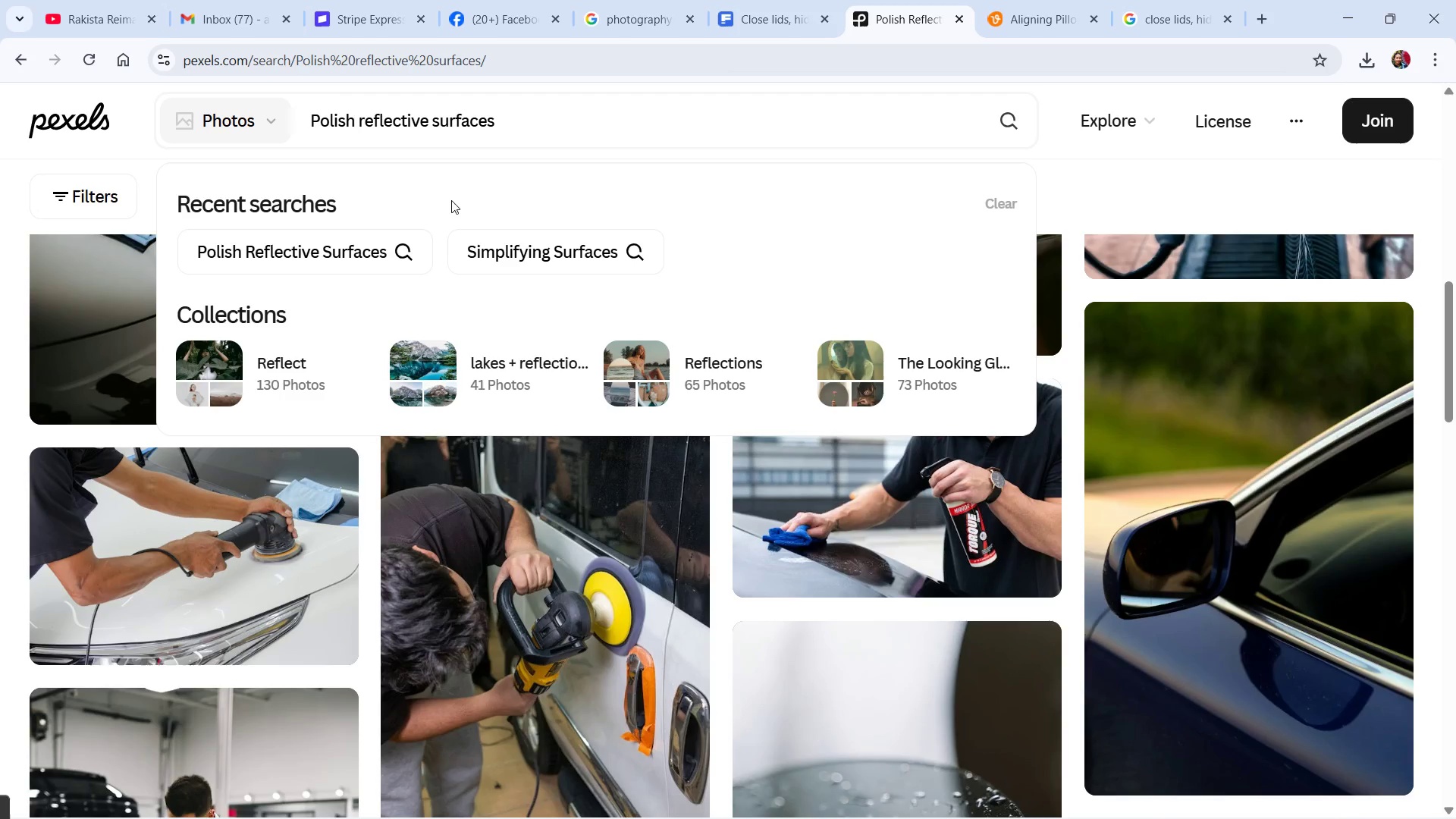 
type(ing)
 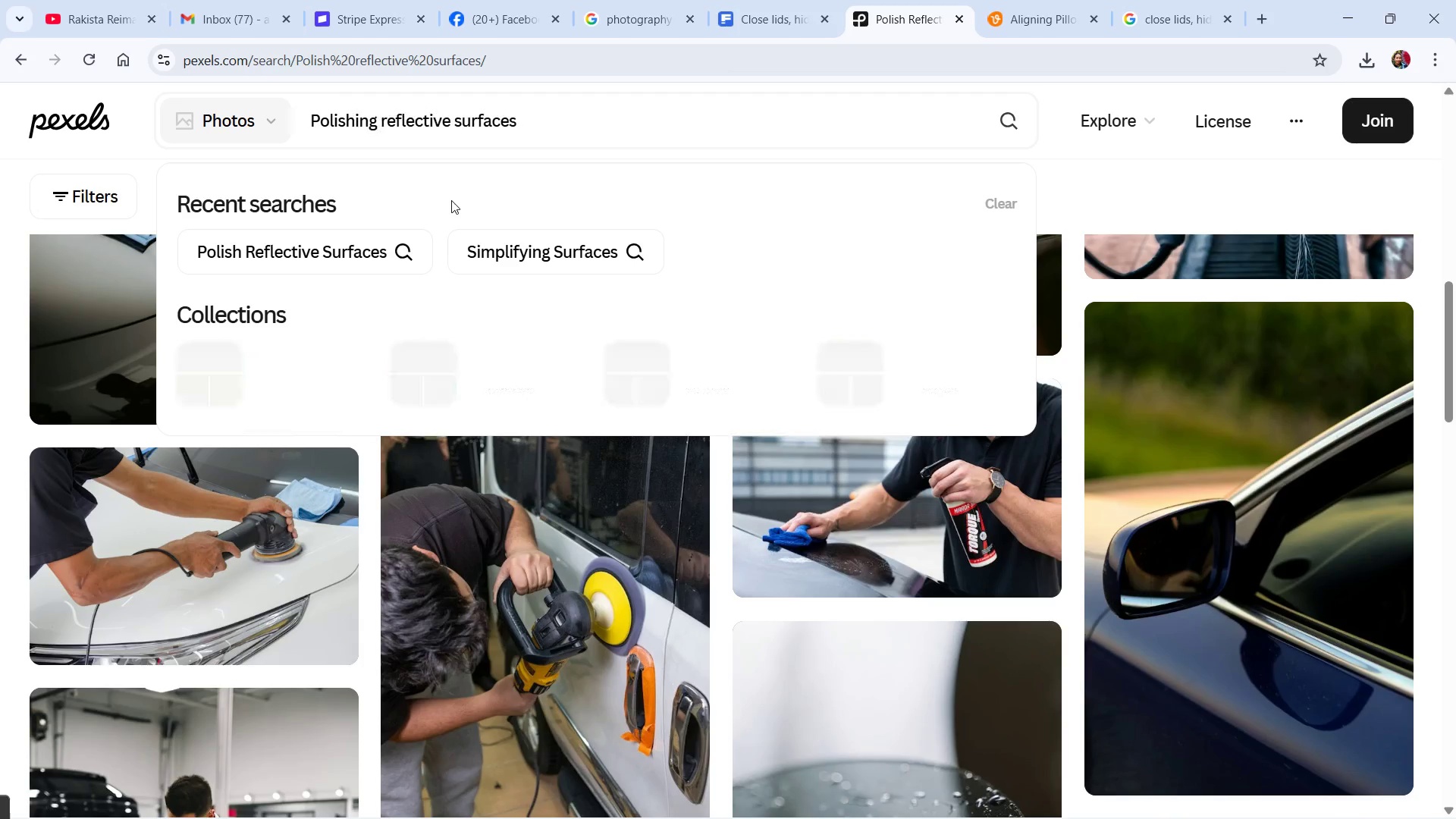 
key(Control+ArrowRight)
 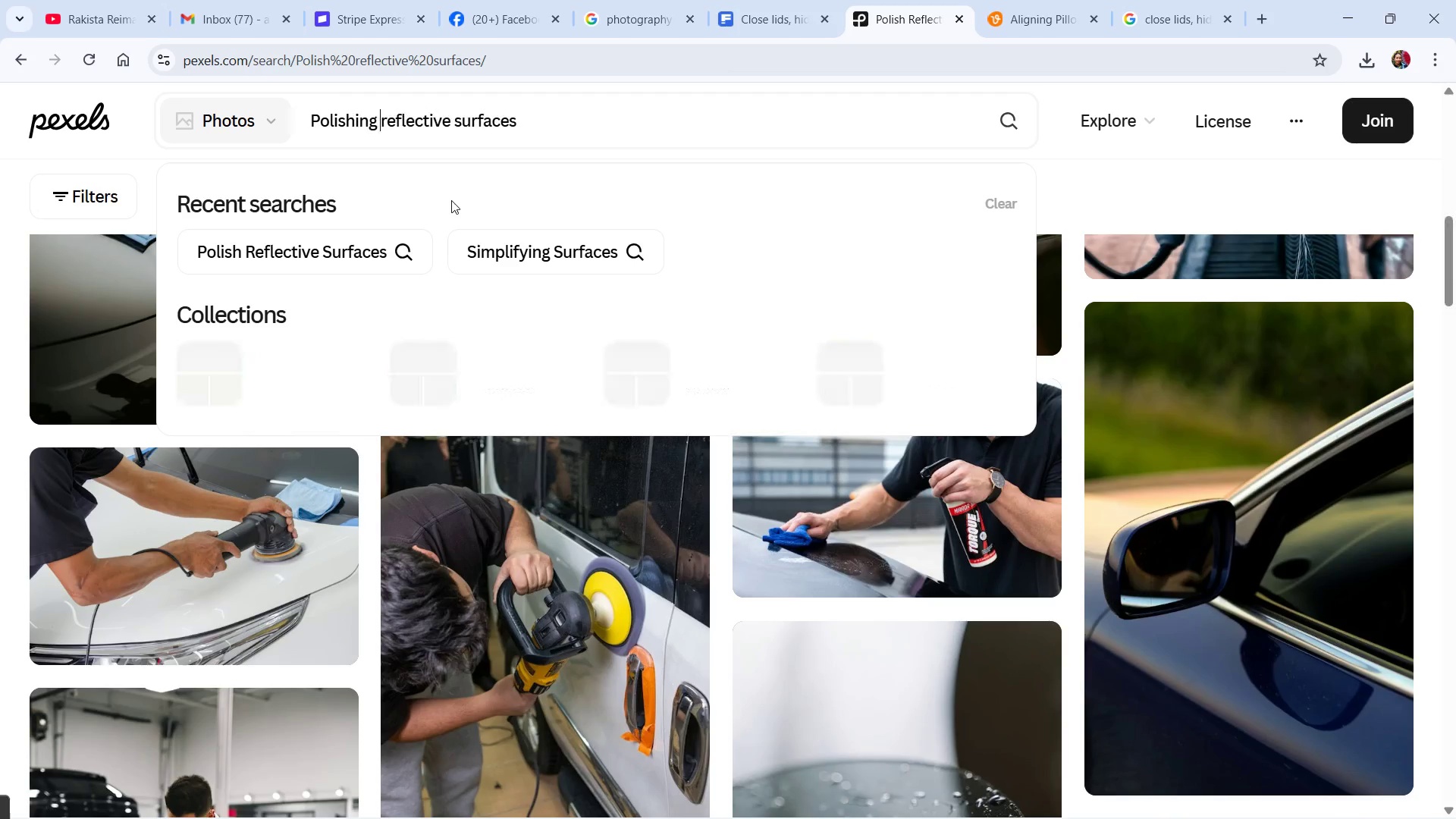 
key(Control+ArrowRight)
 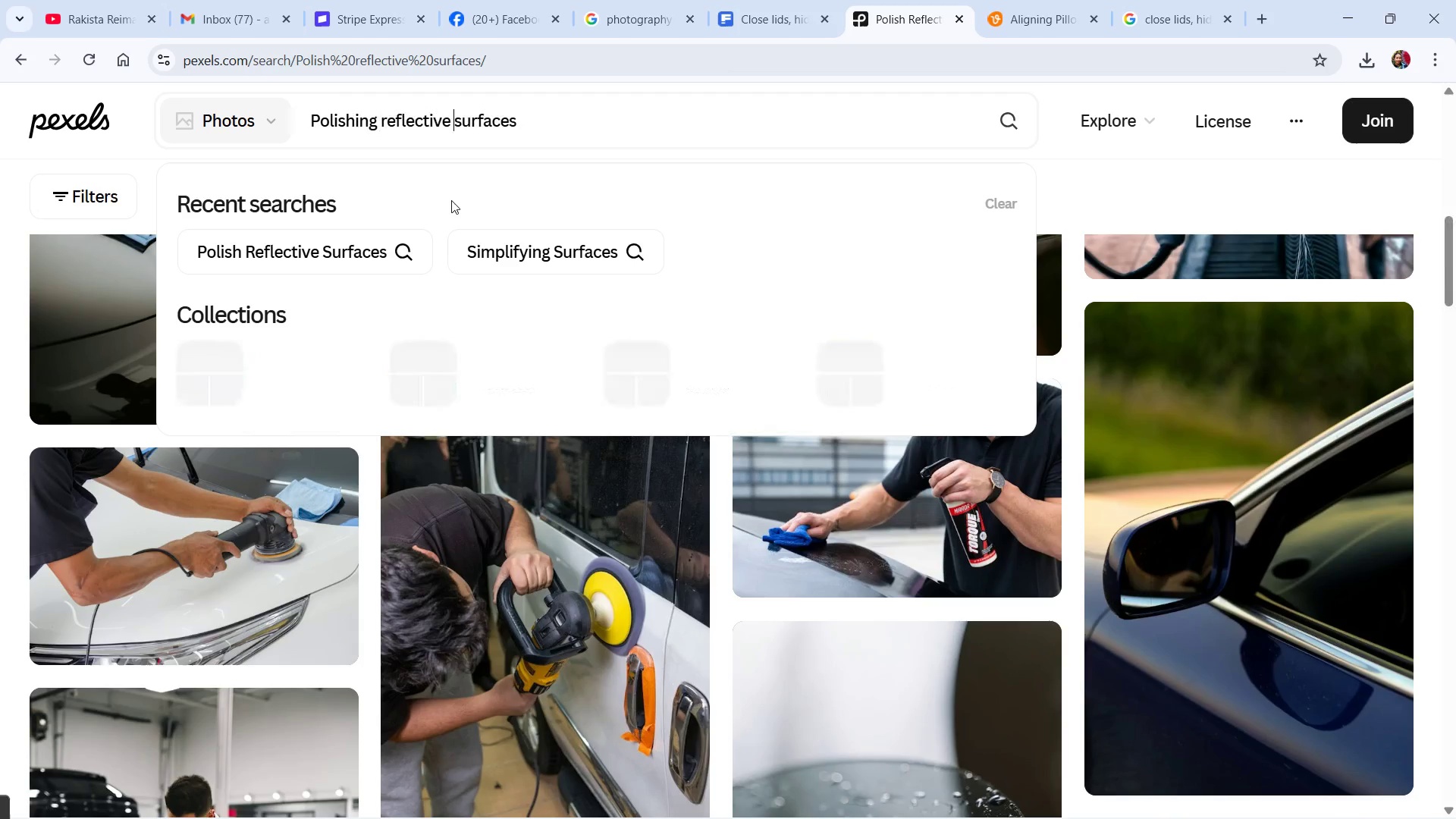 
key(Control+ArrowRight)
 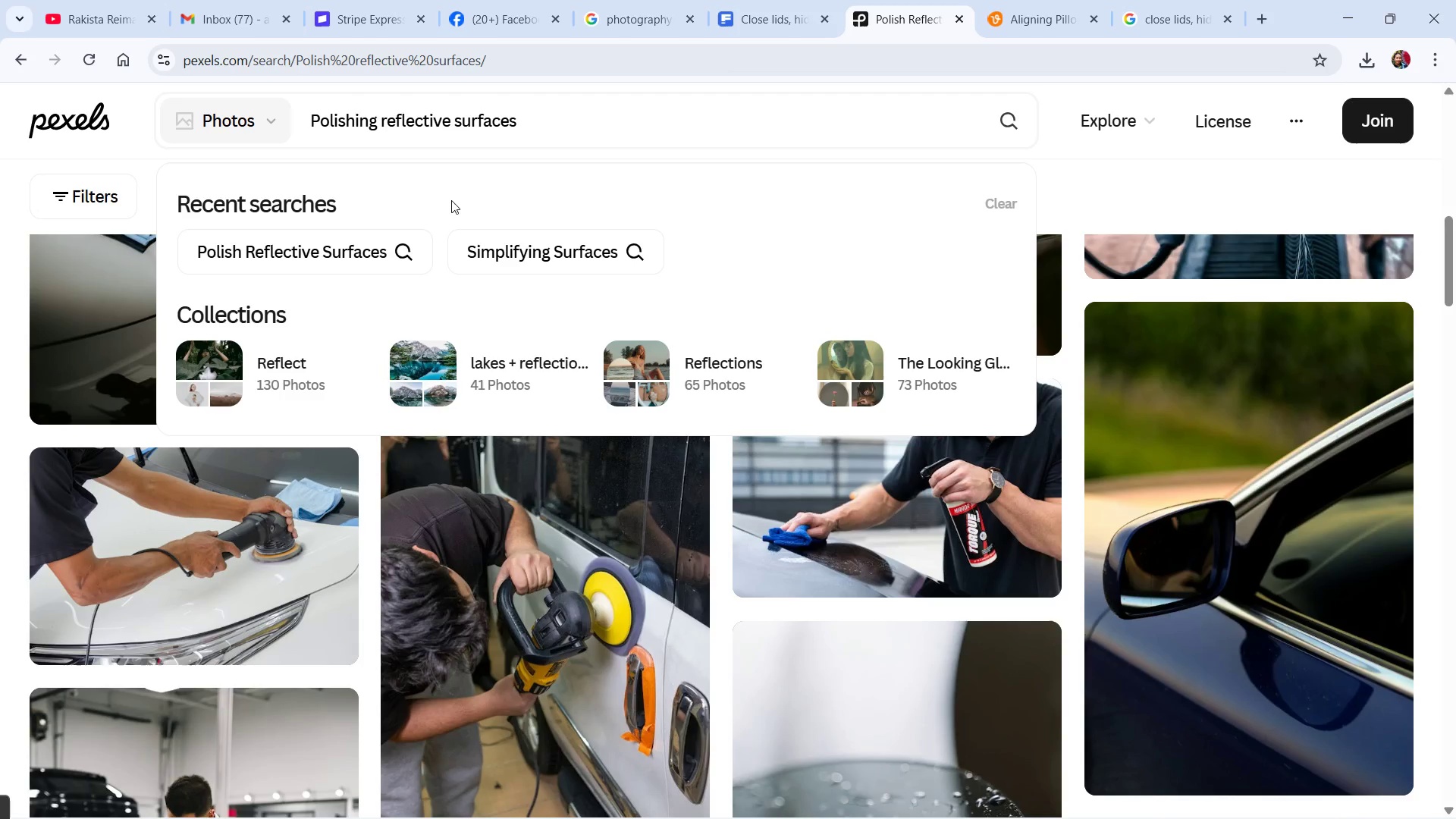 
type( at home)
 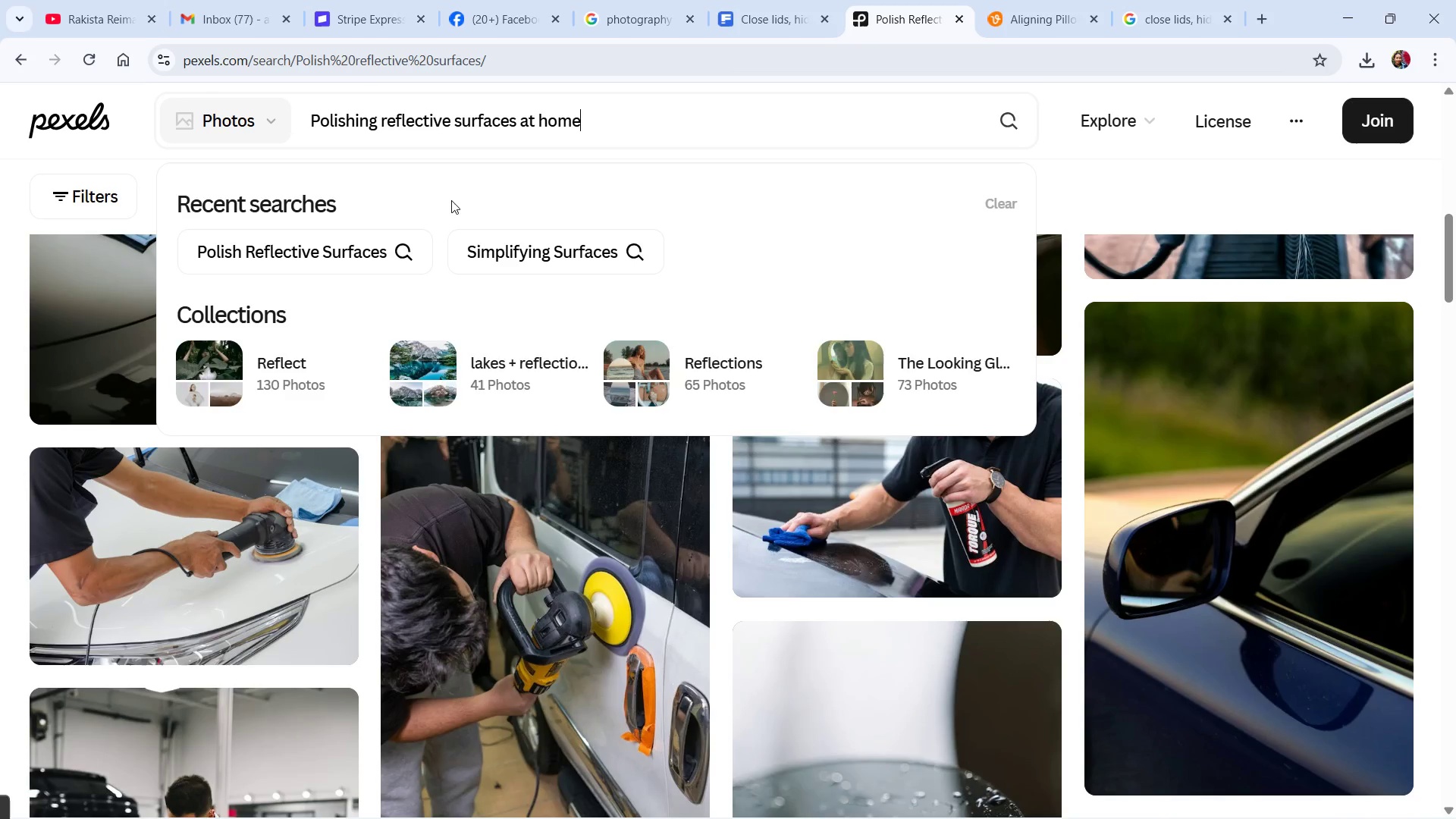 
key(Enter)
 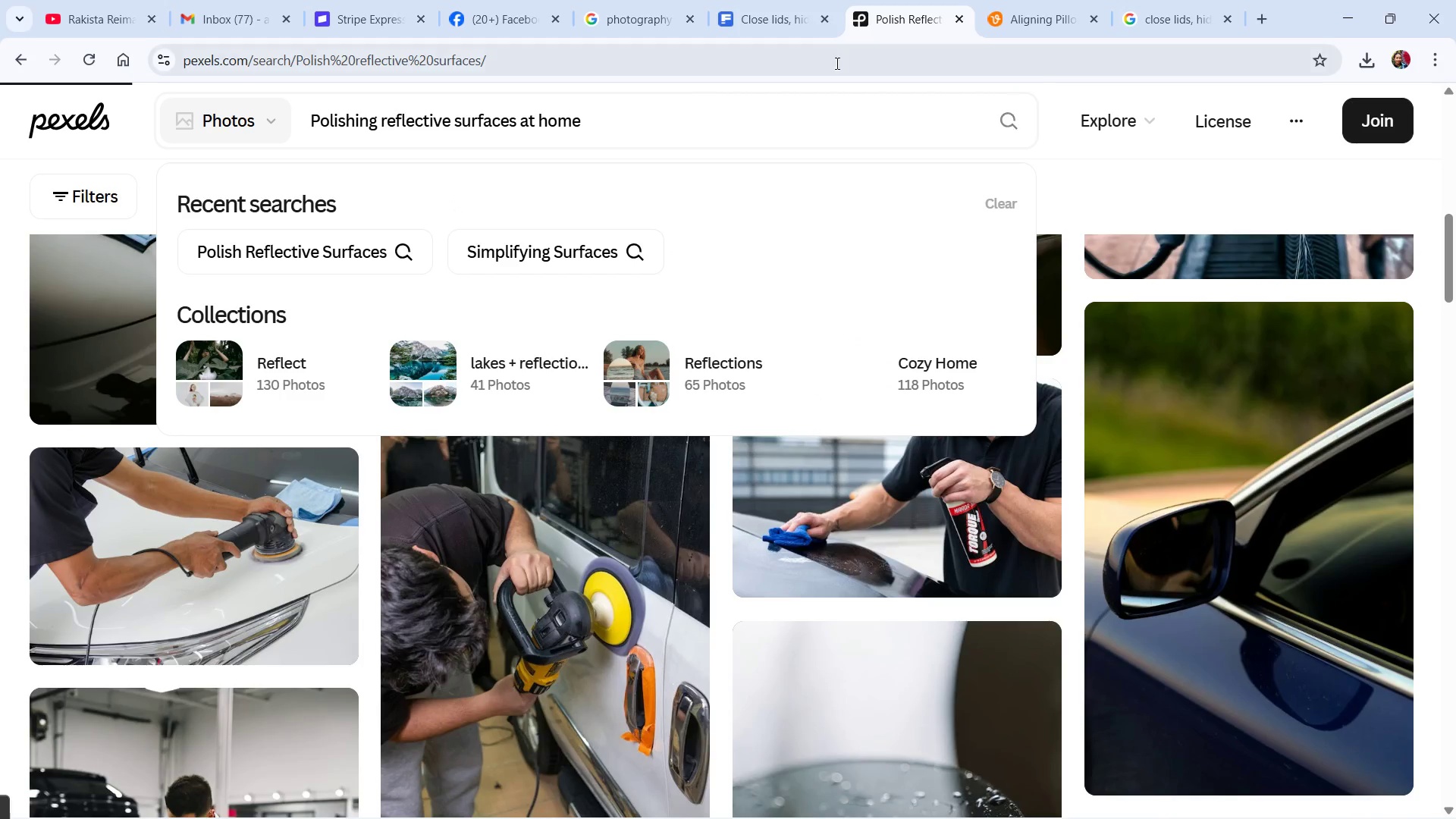 
left_click([1050, 27])
 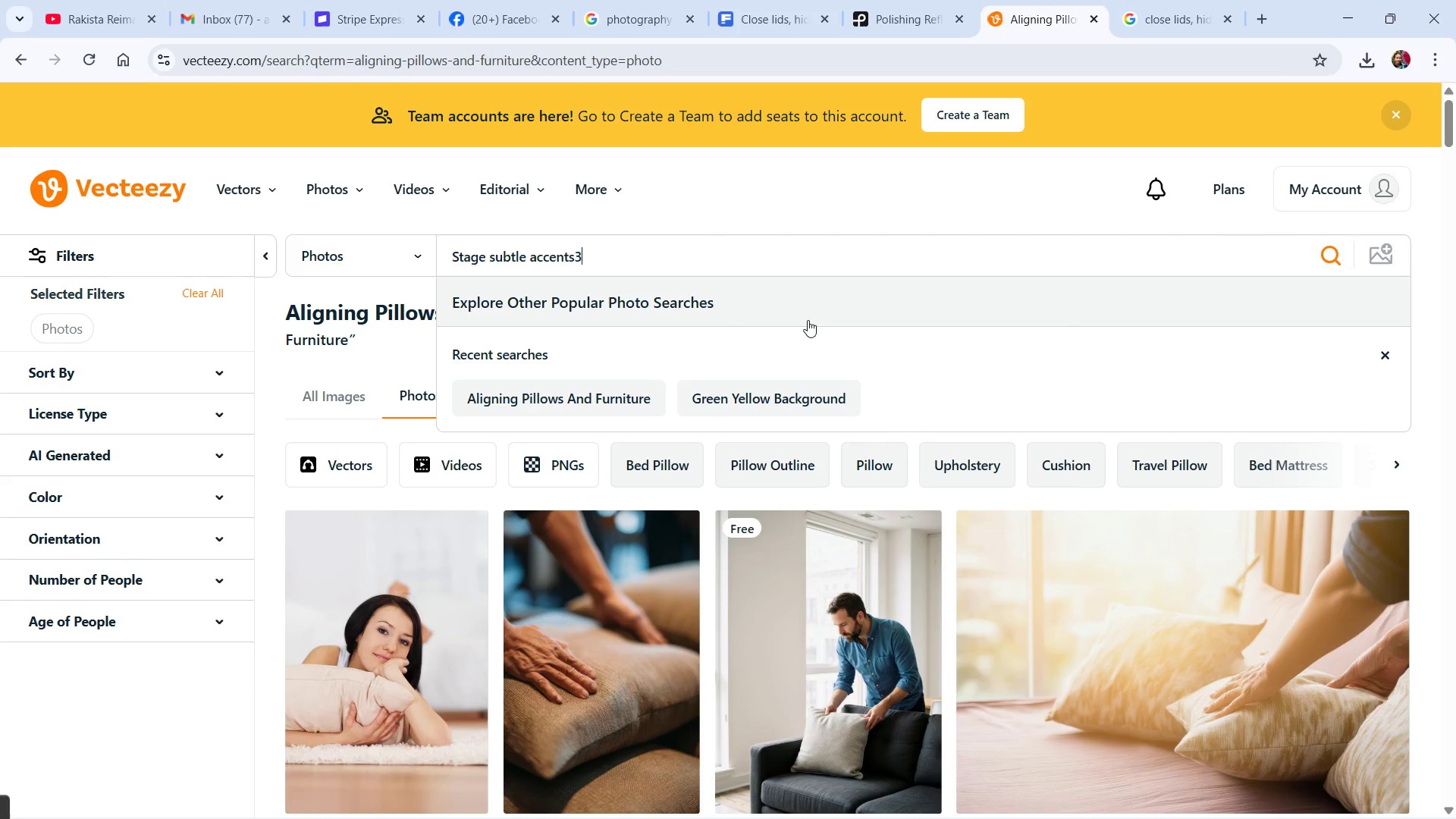 
wait(5.7)
 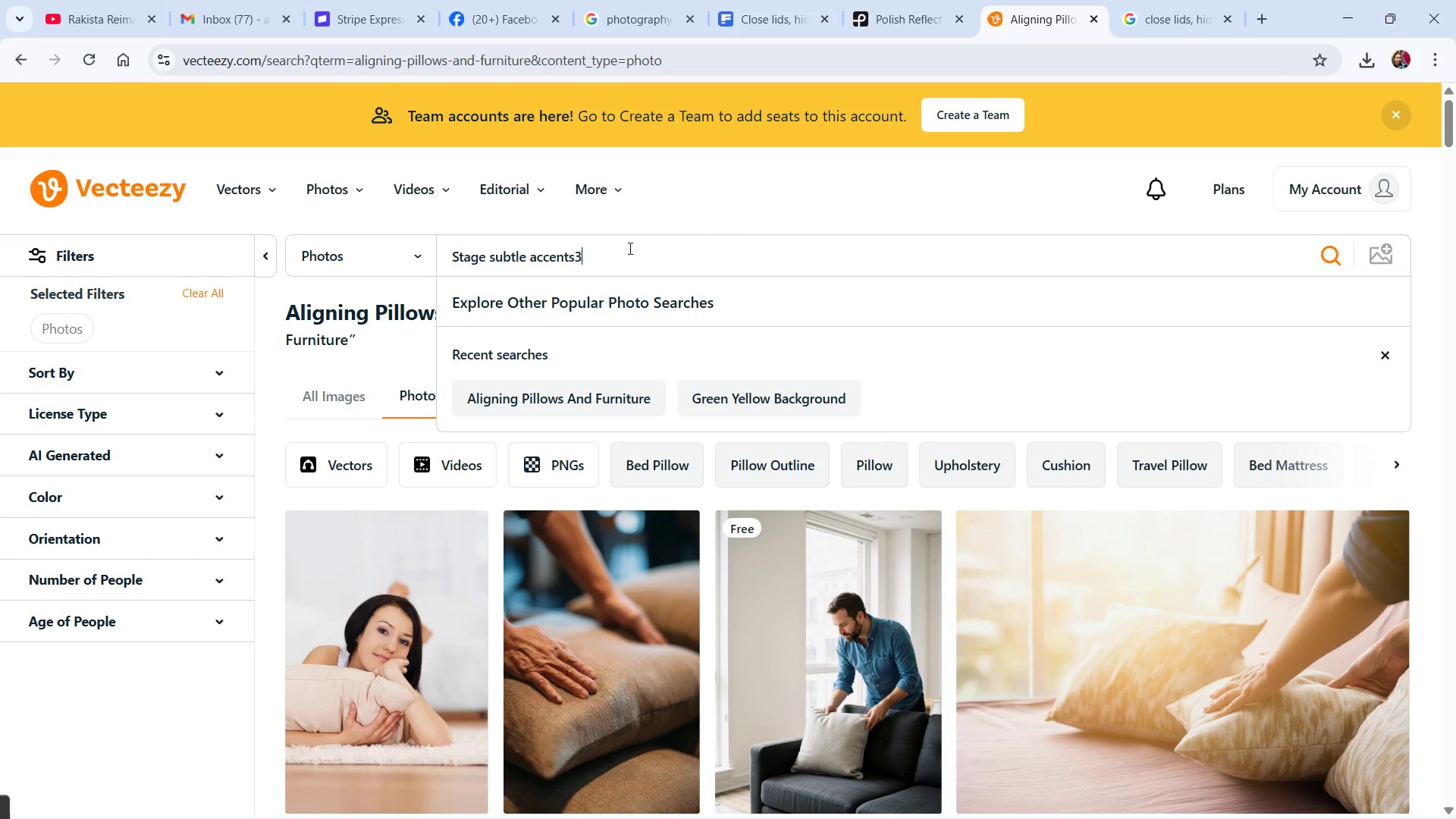 
left_click([858, 209])
 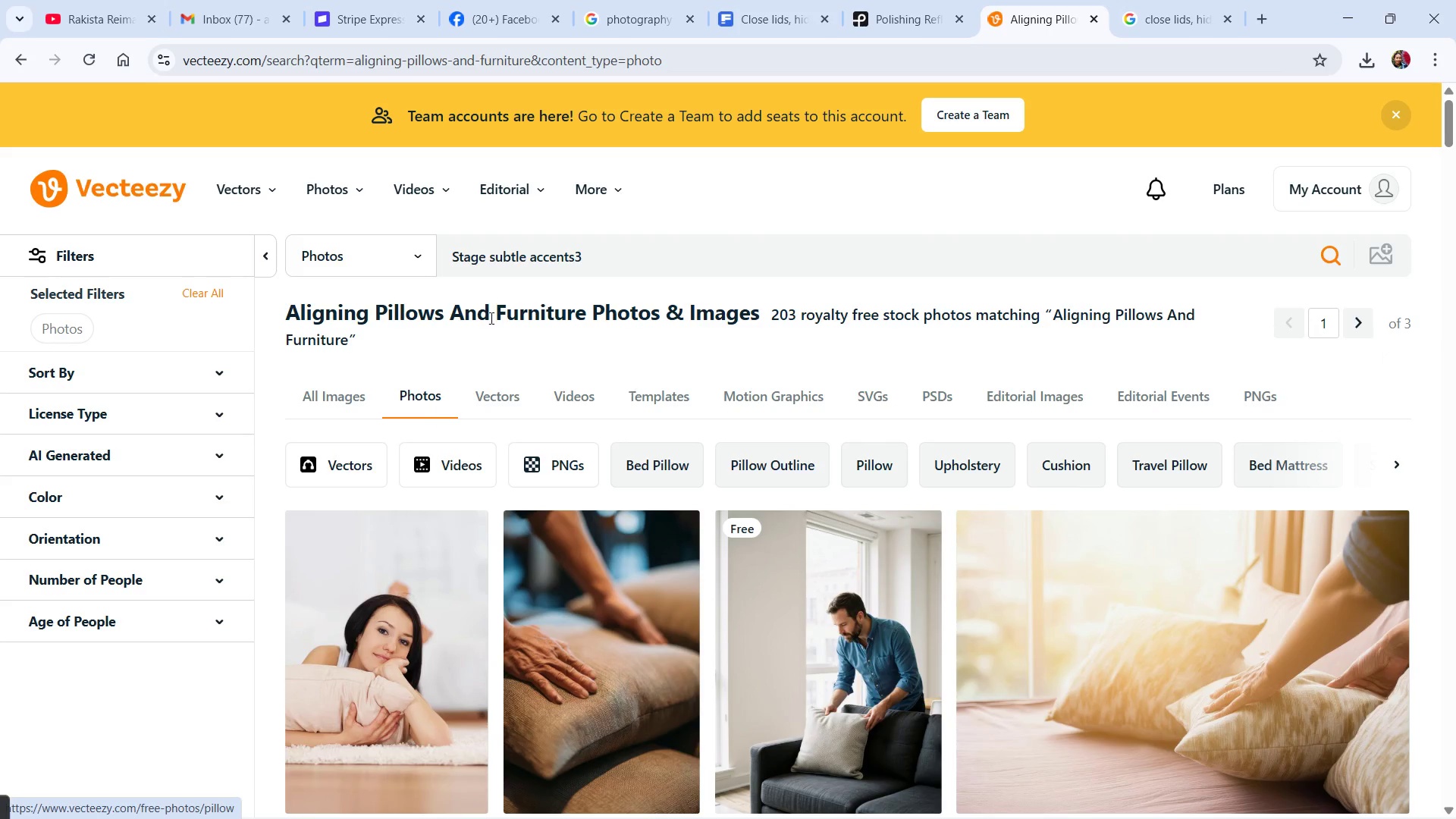 
key(Alt+AltLeft)
 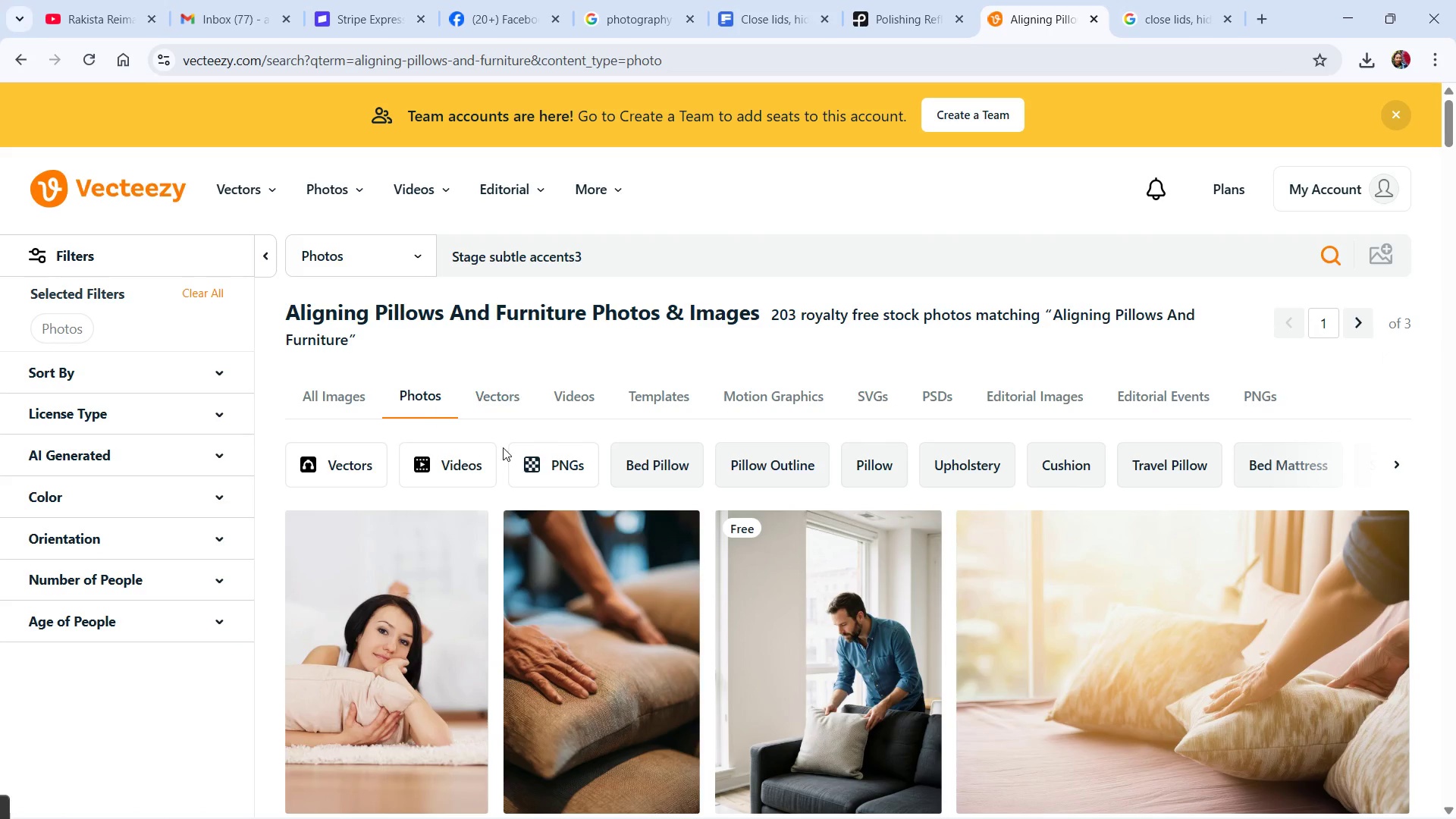 
key(Alt+Tab)
 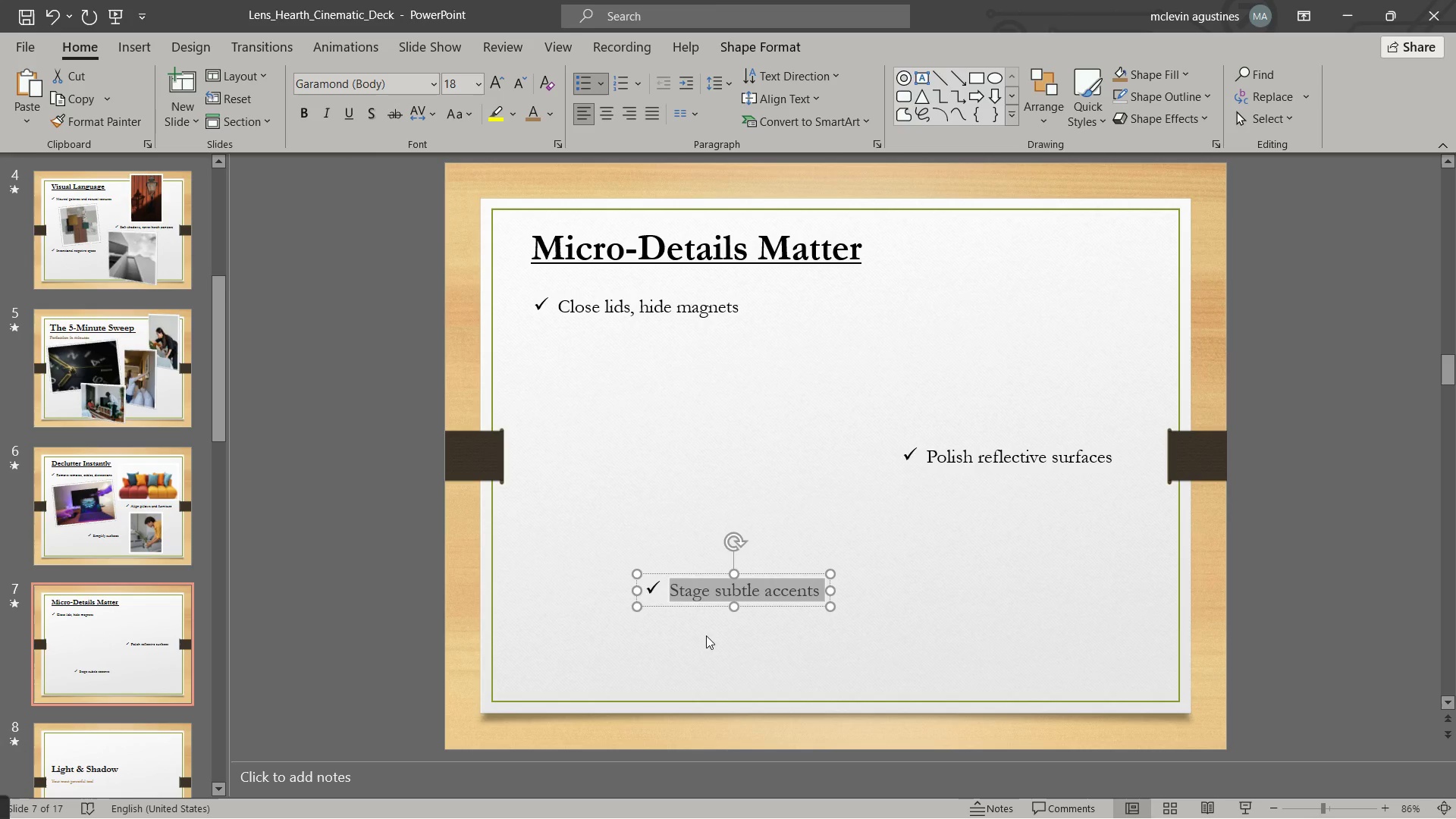 
key(Alt+AltLeft)
 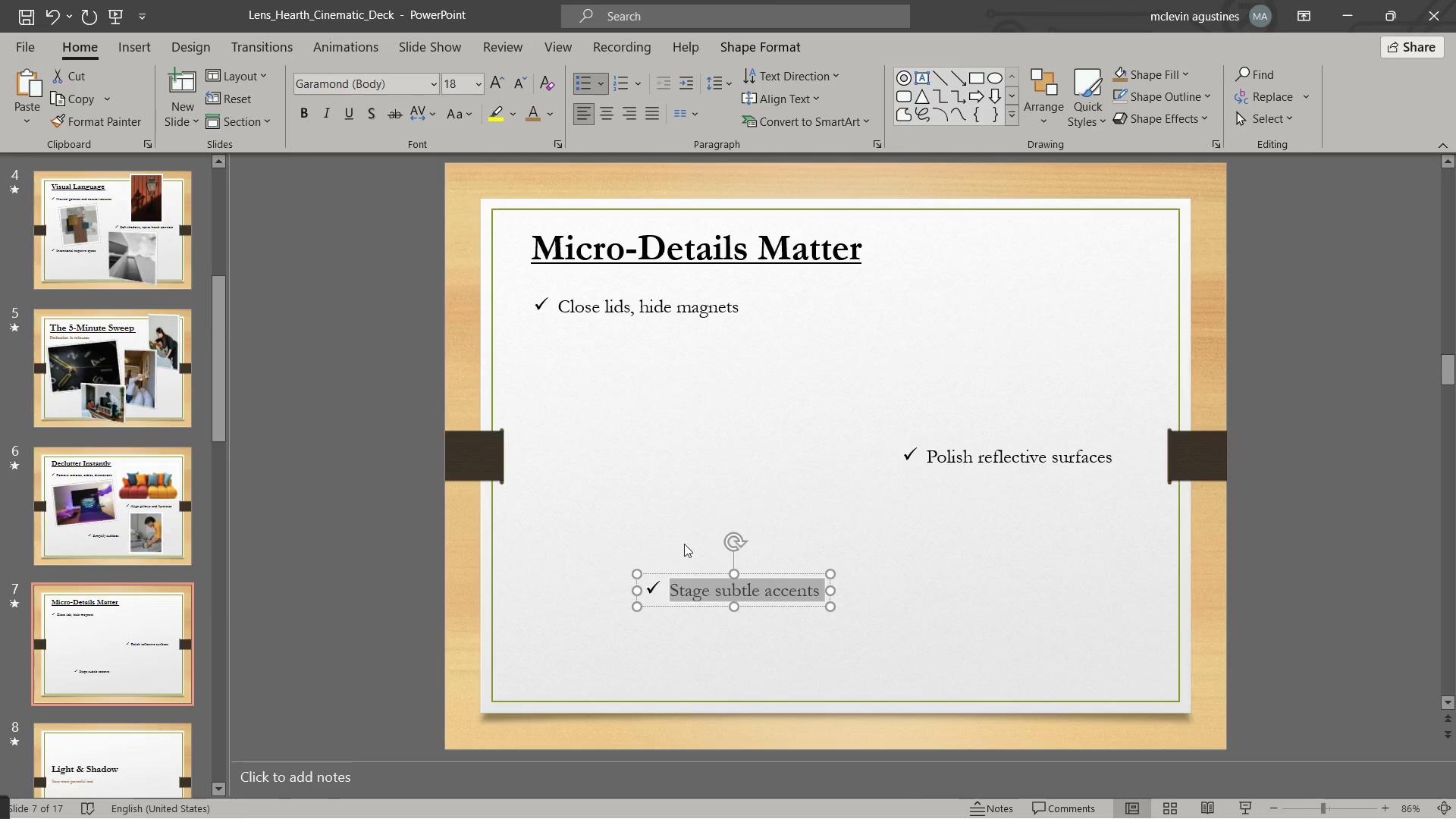 
key(Alt+Tab)
 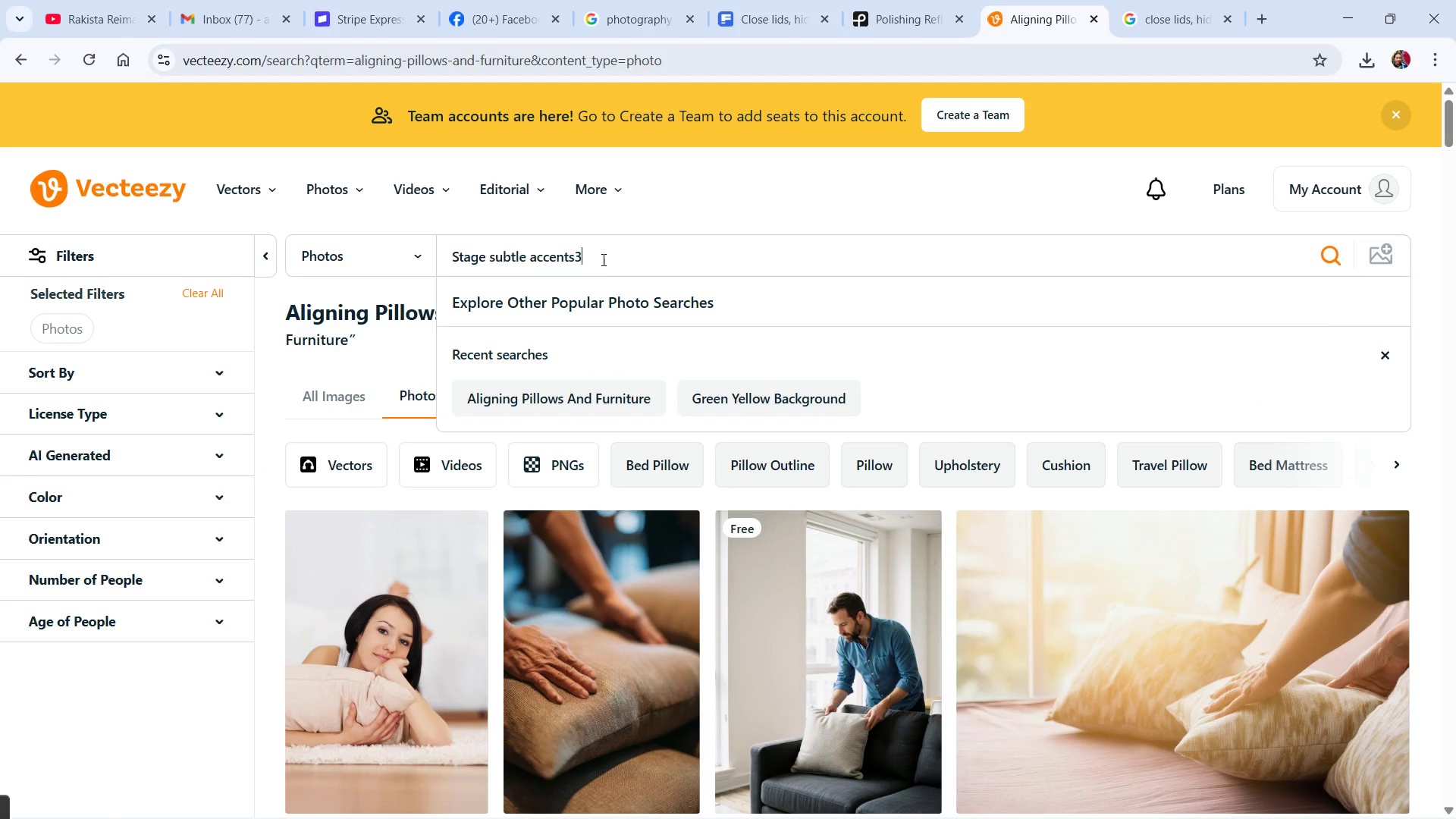 
key(Numpad3)
 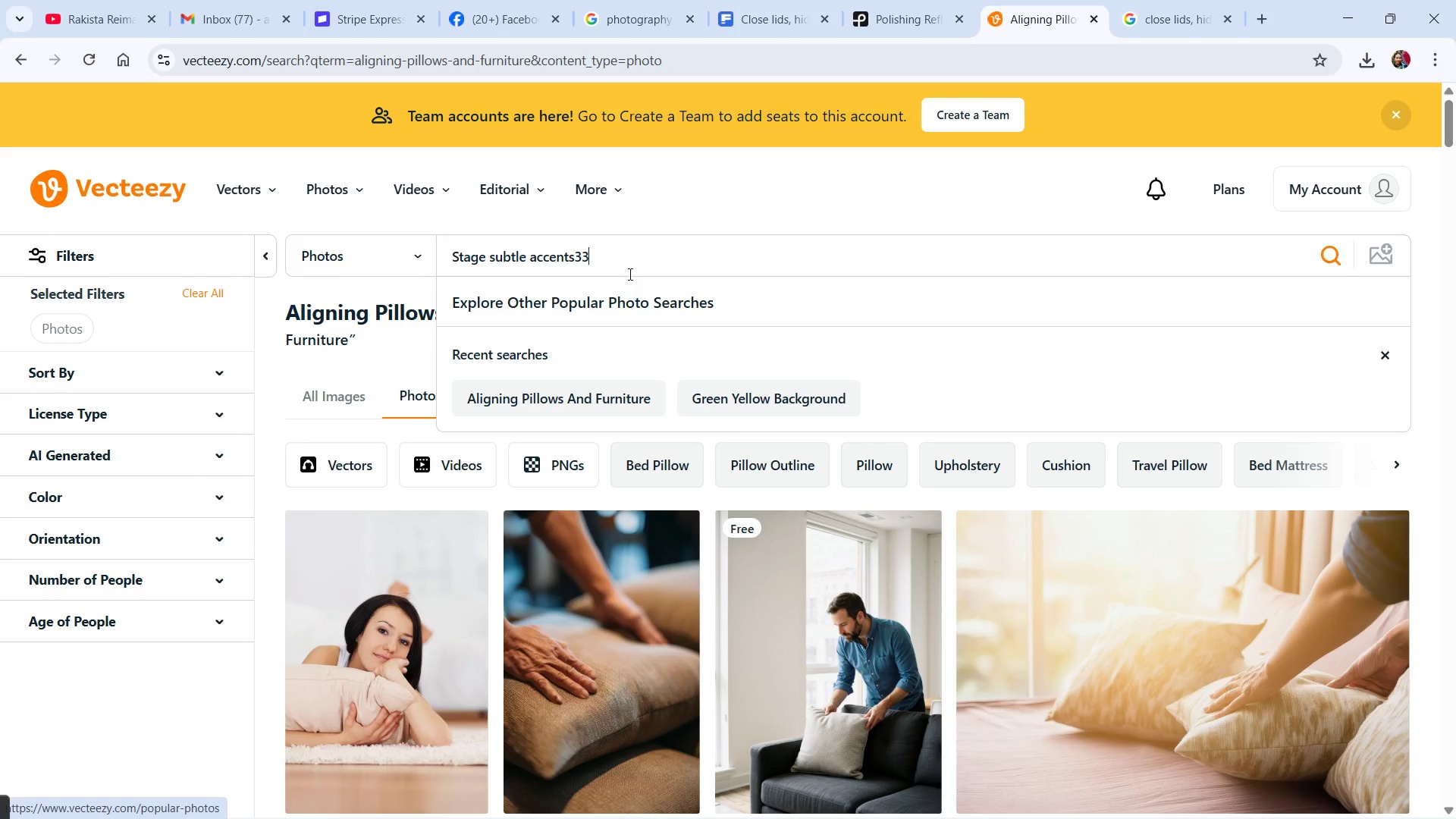 
key(Backspace)
 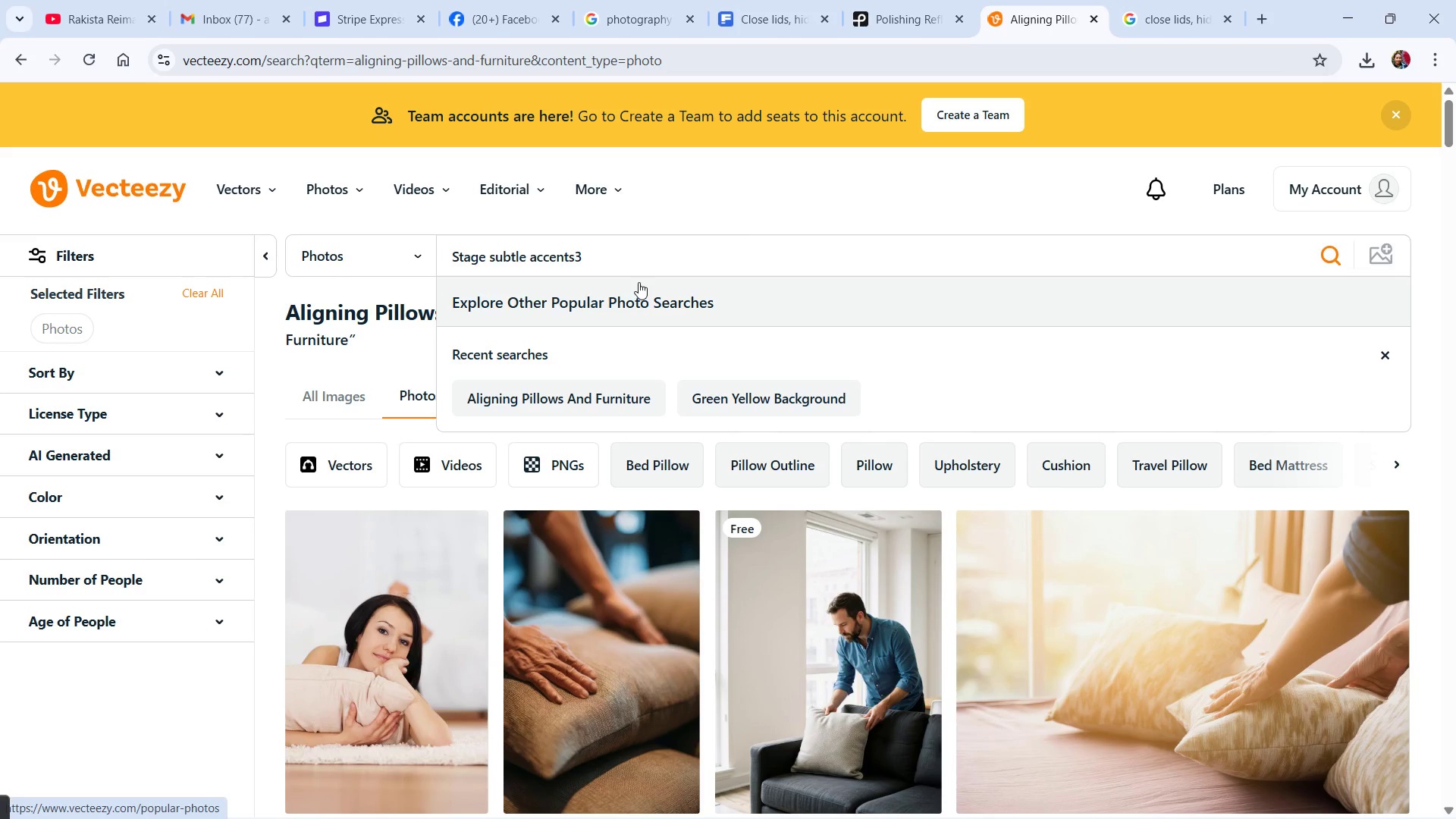 
key(Enter)
 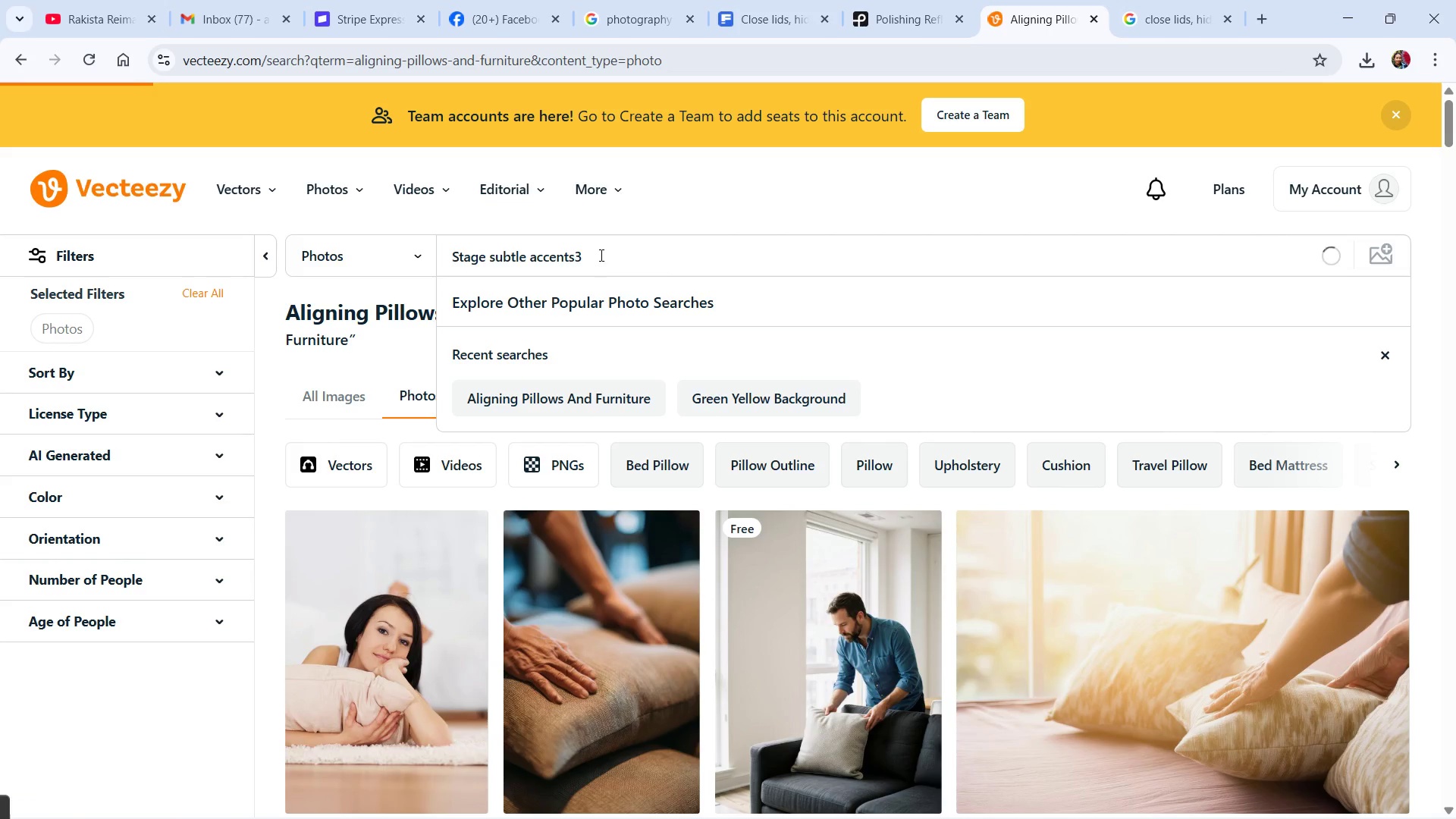 
key(Backspace)
 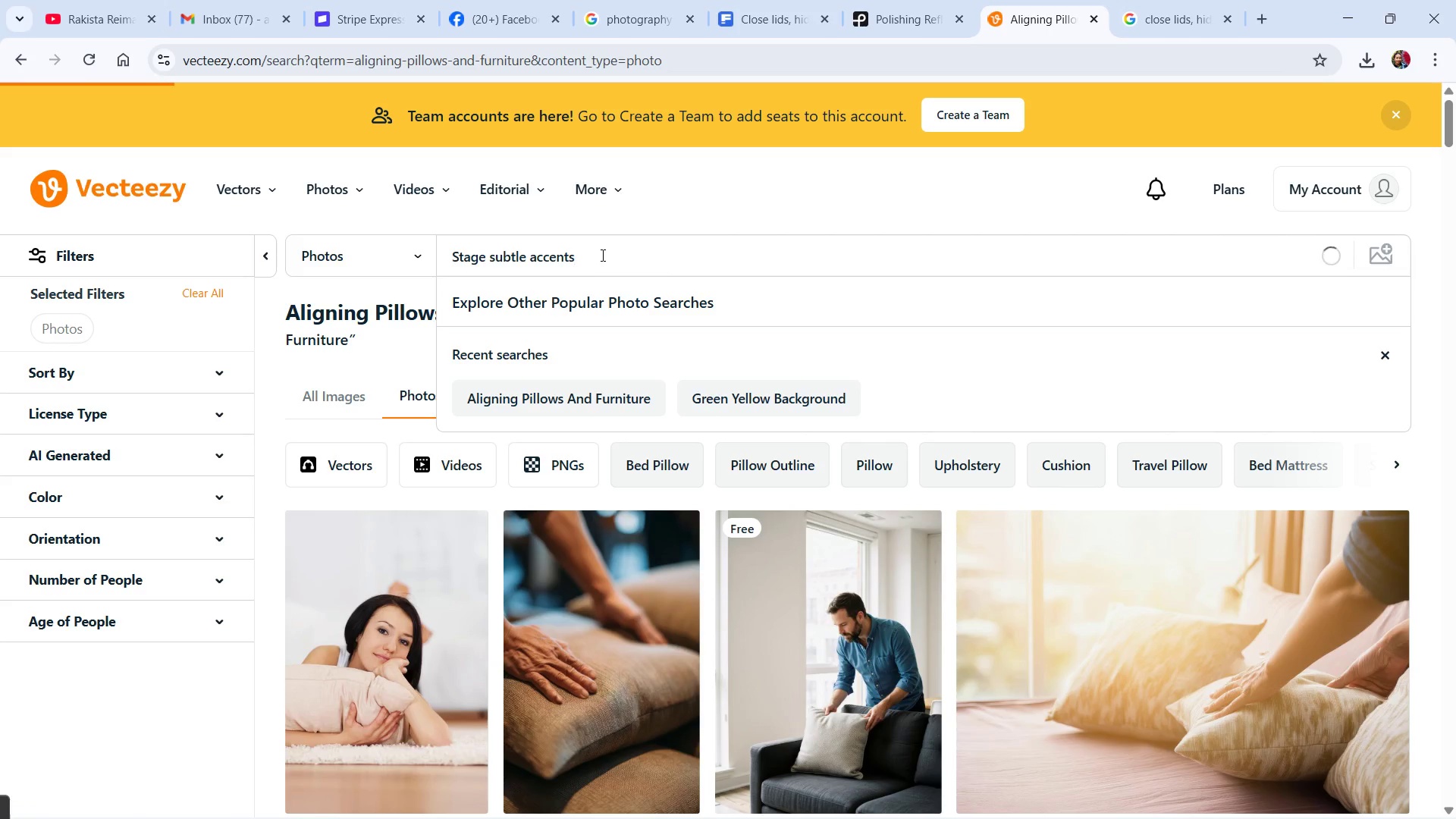 
key(Enter)
 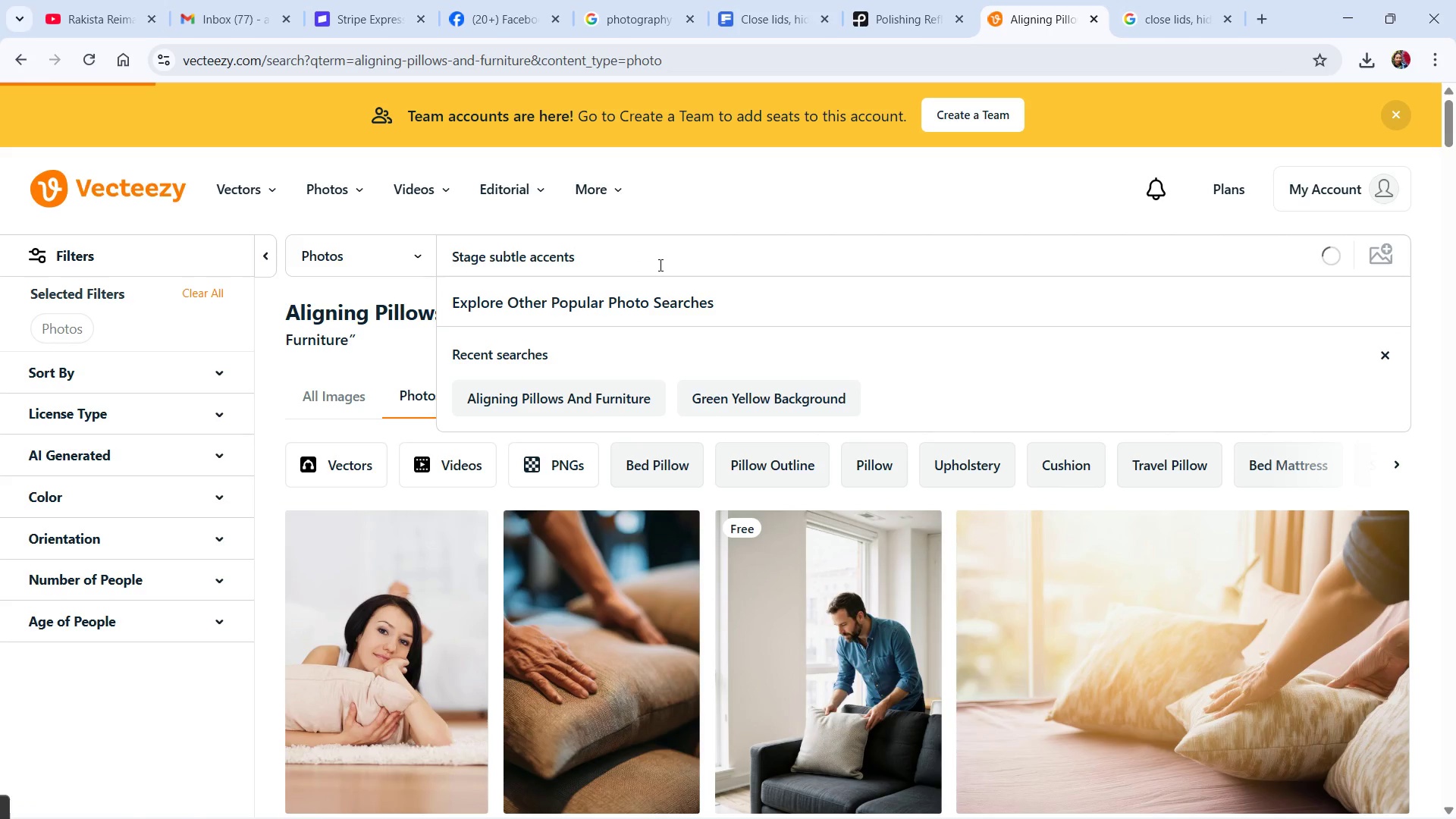 
left_click([645, 263])
 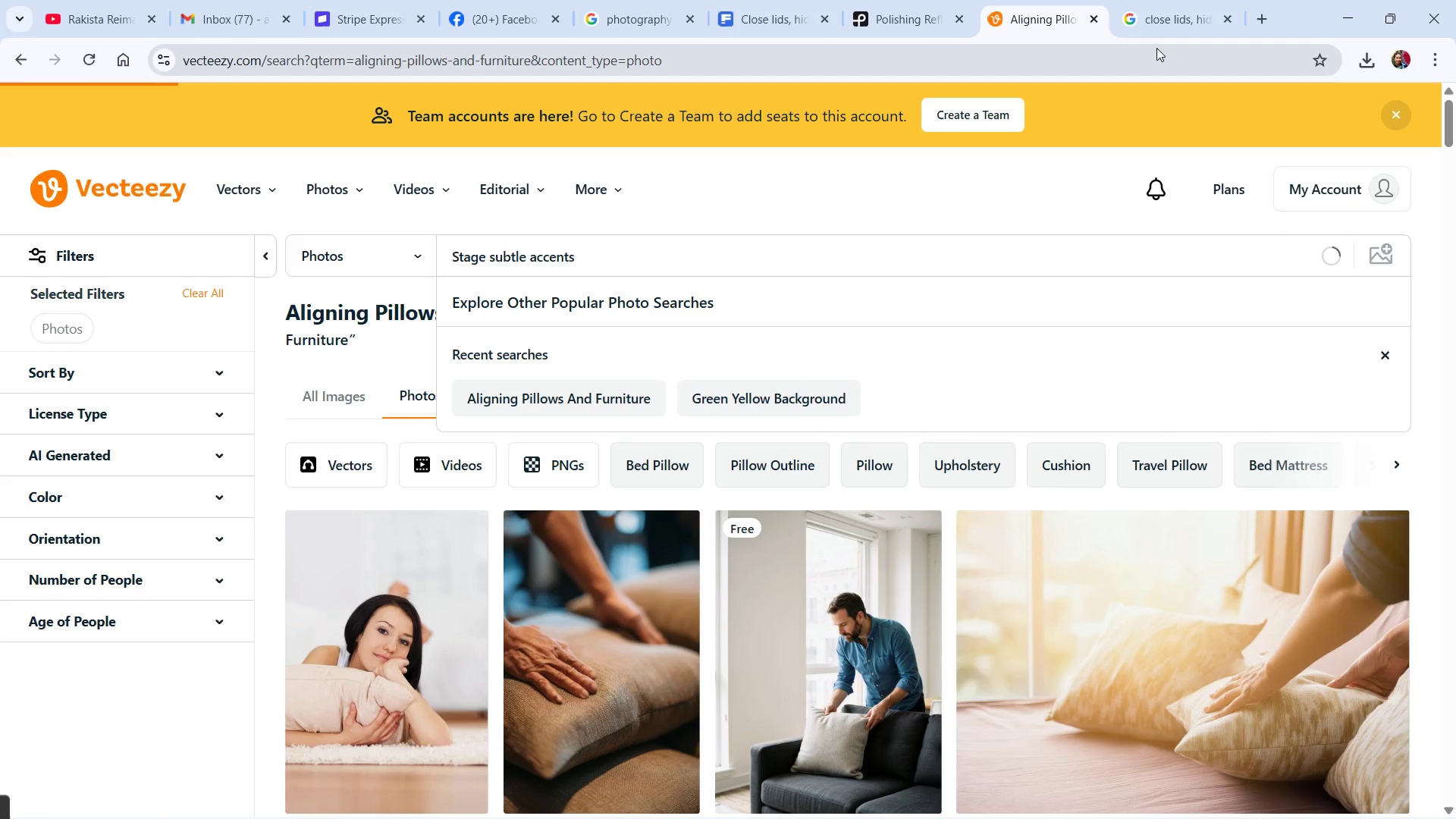 
left_click([1153, 16])
 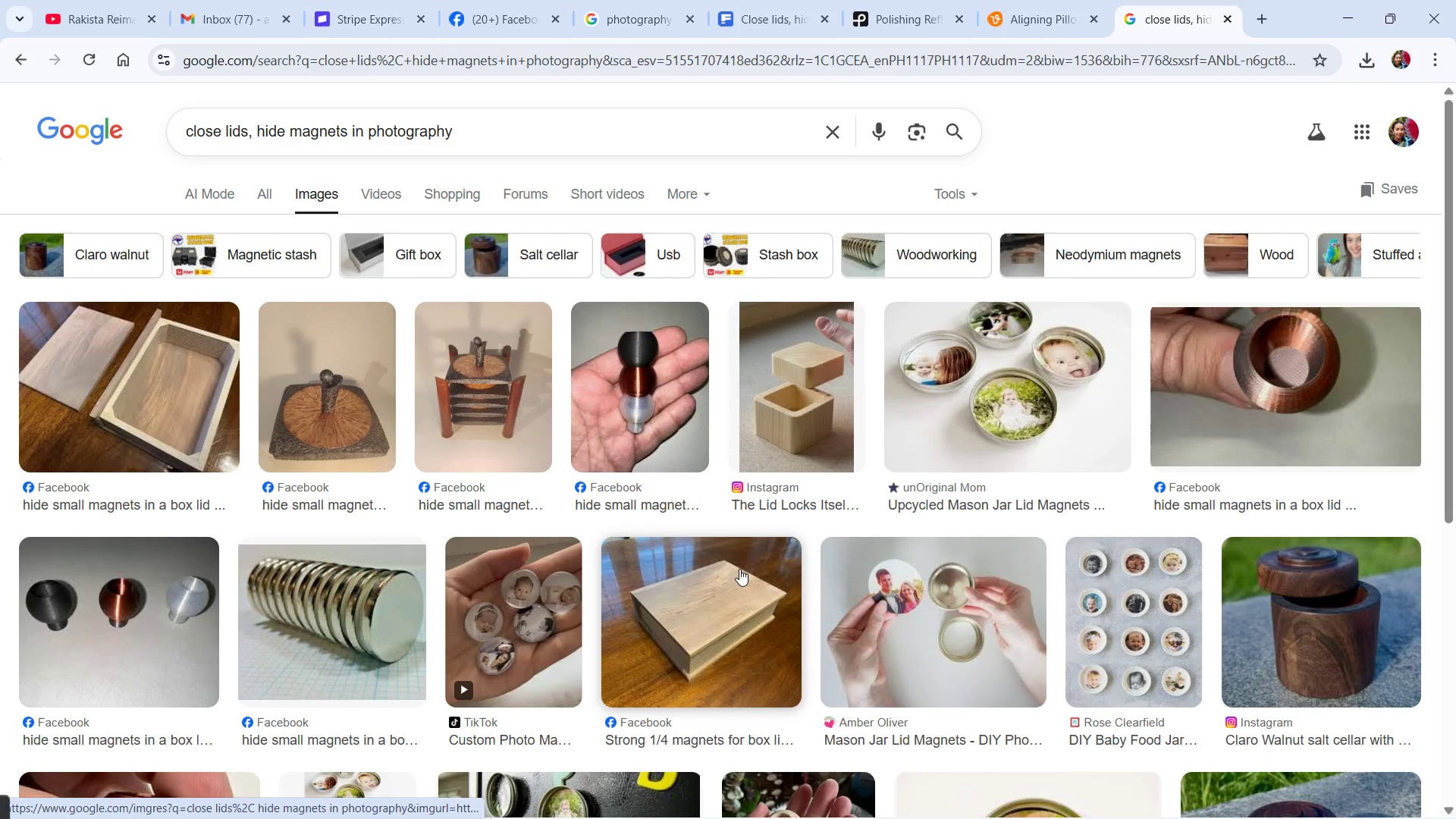 
scroll: coordinate [762, 595], scroll_direction: down, amount: 6.0
 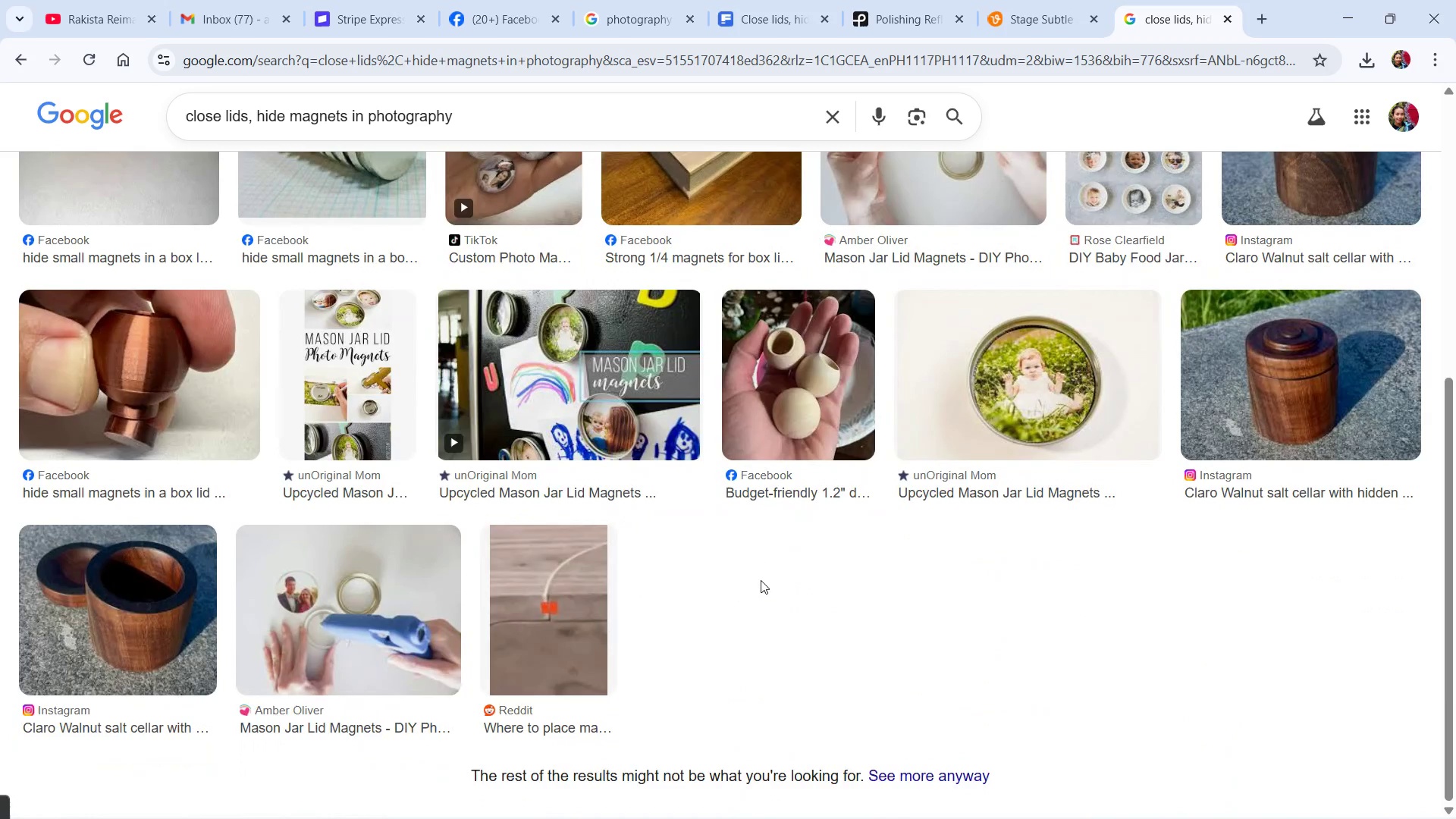 
scroll: coordinate [759, 566], scroll_direction: up, amount: 6.0
 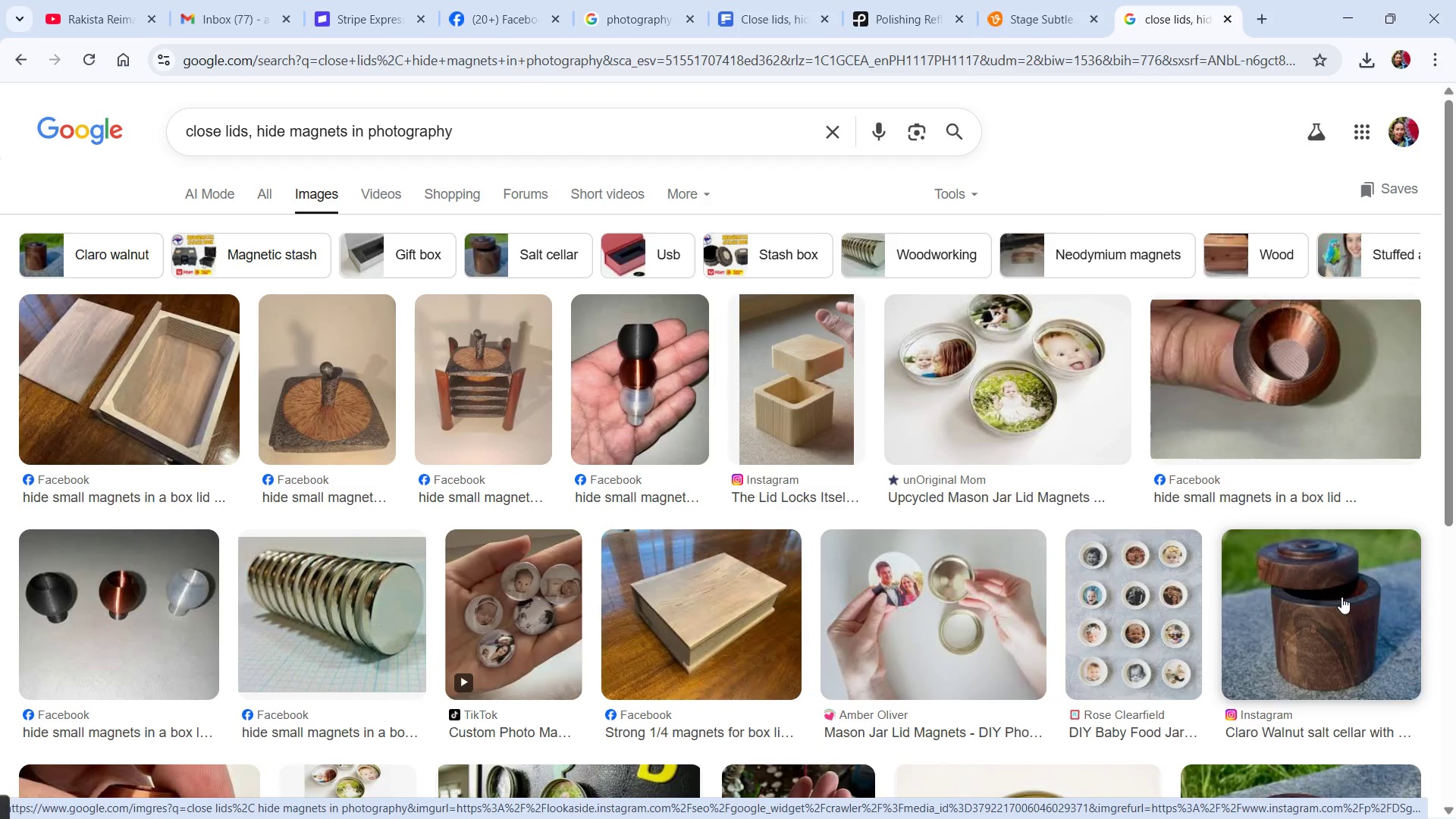 
wait(6.87)
 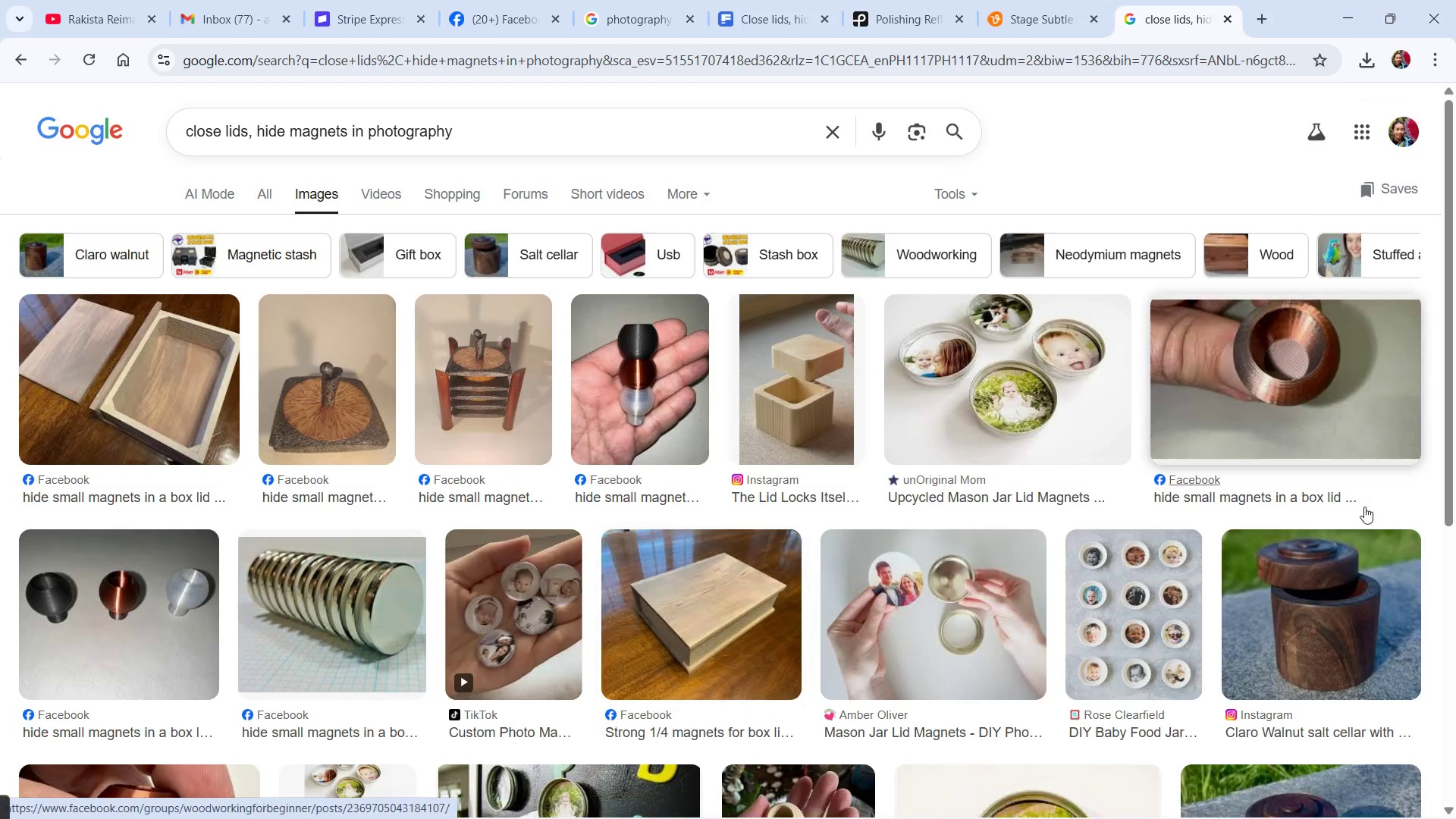 
left_click([1341, 595])
 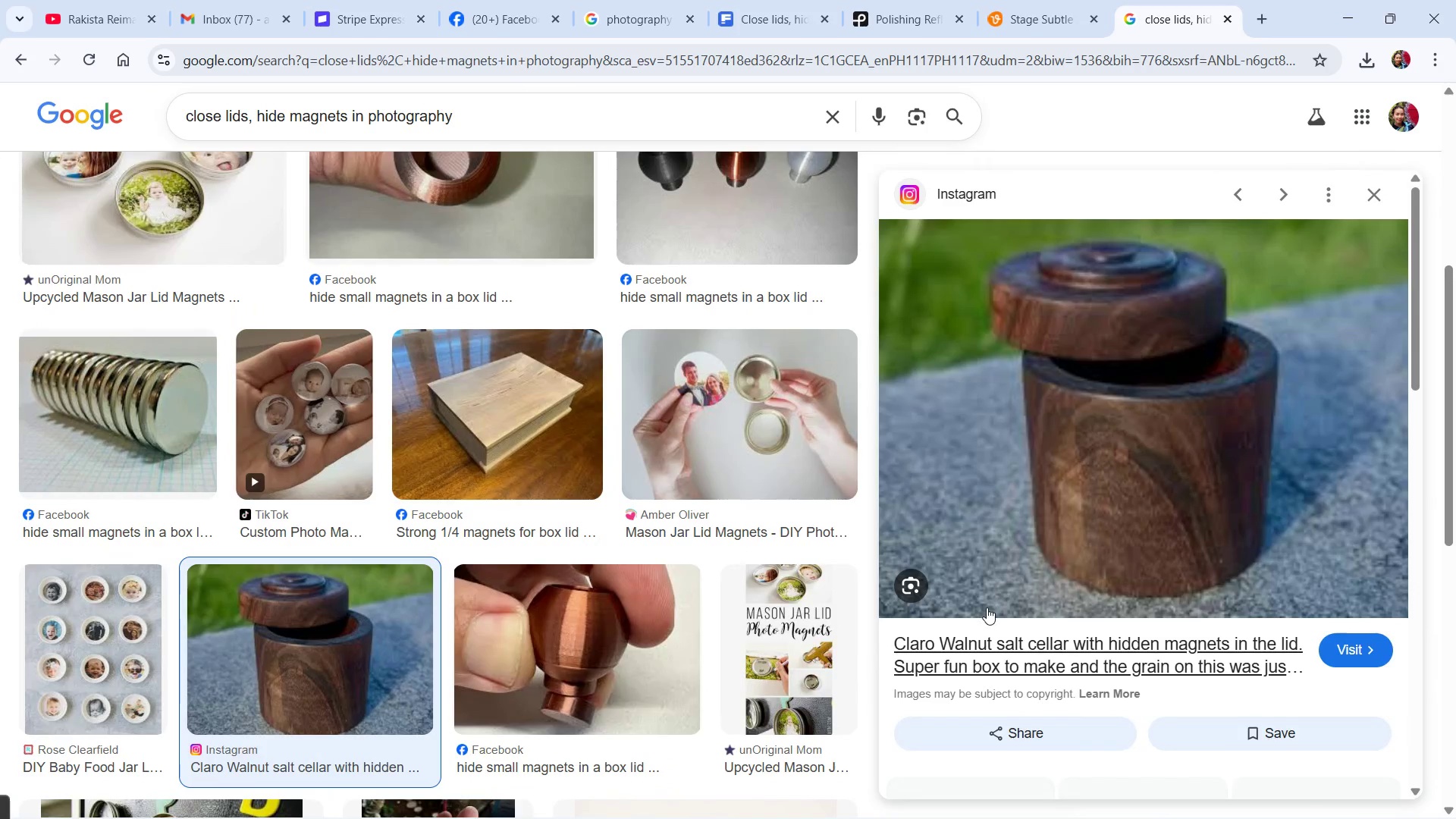 
scroll: coordinate [304, 648], scroll_direction: down, amount: 11.0
 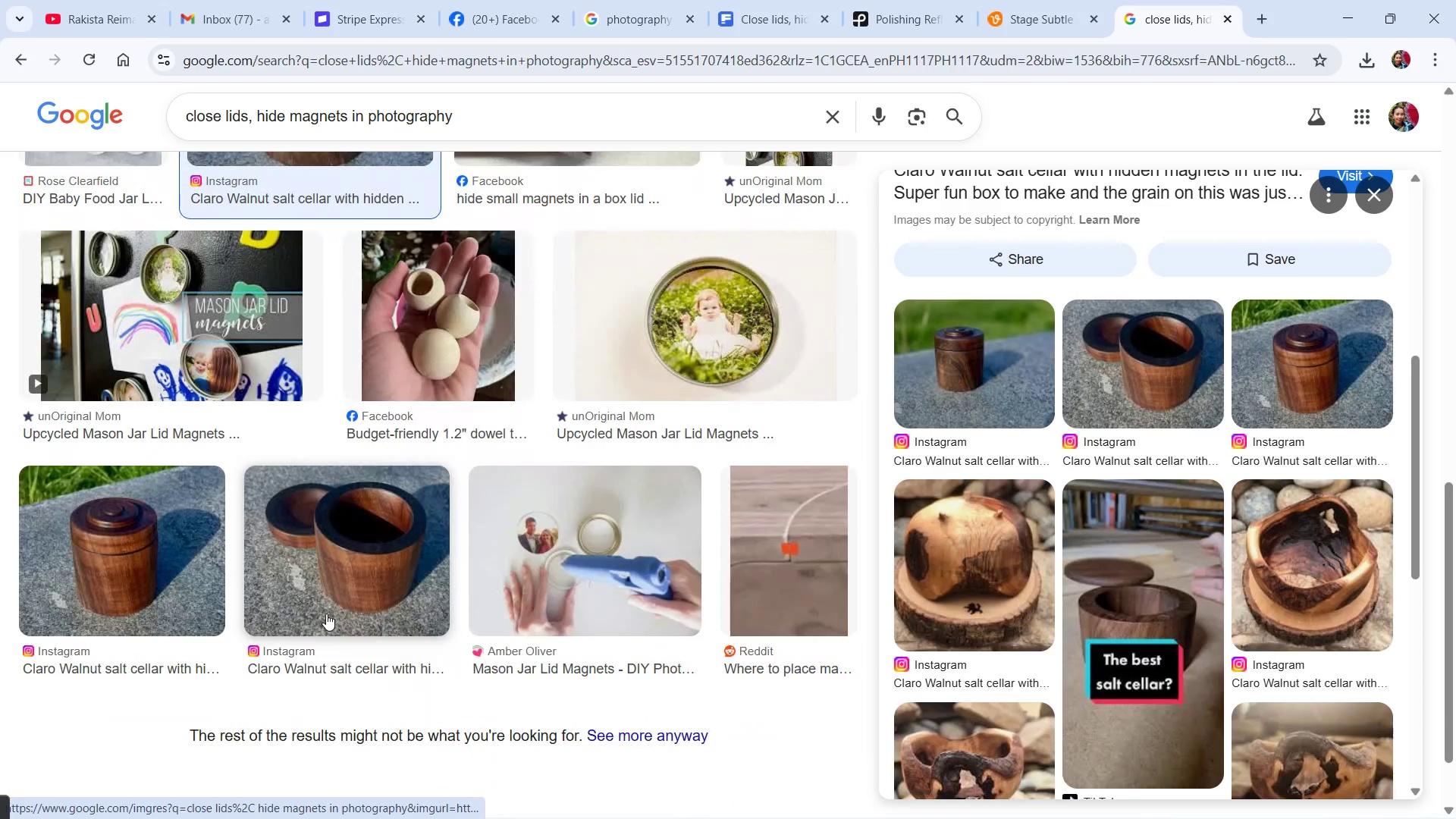 
scroll: coordinate [329, 612], scroll_direction: up, amount: 5.0
 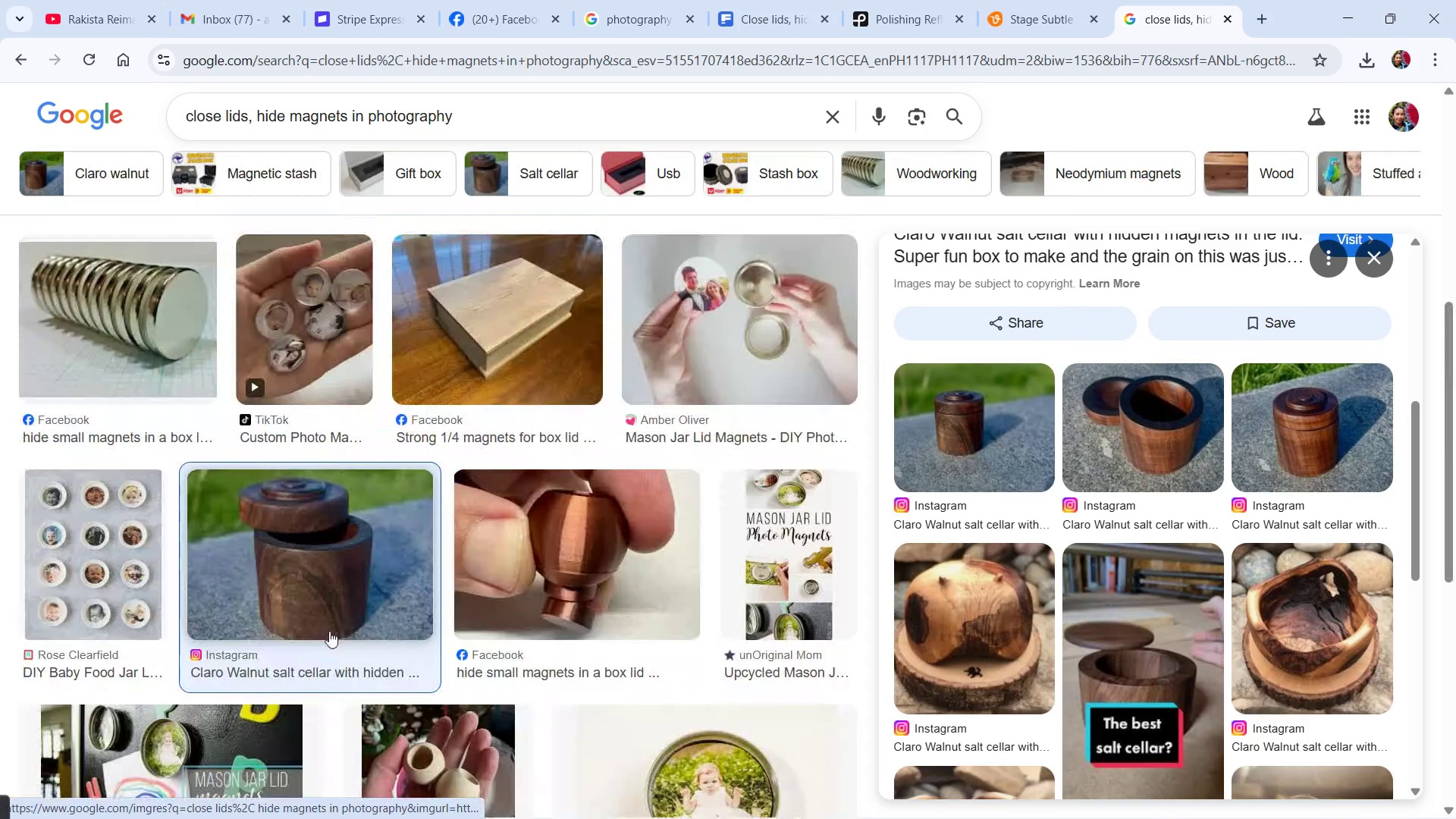 
scroll: coordinate [332, 598], scroll_direction: down, amount: 5.0
 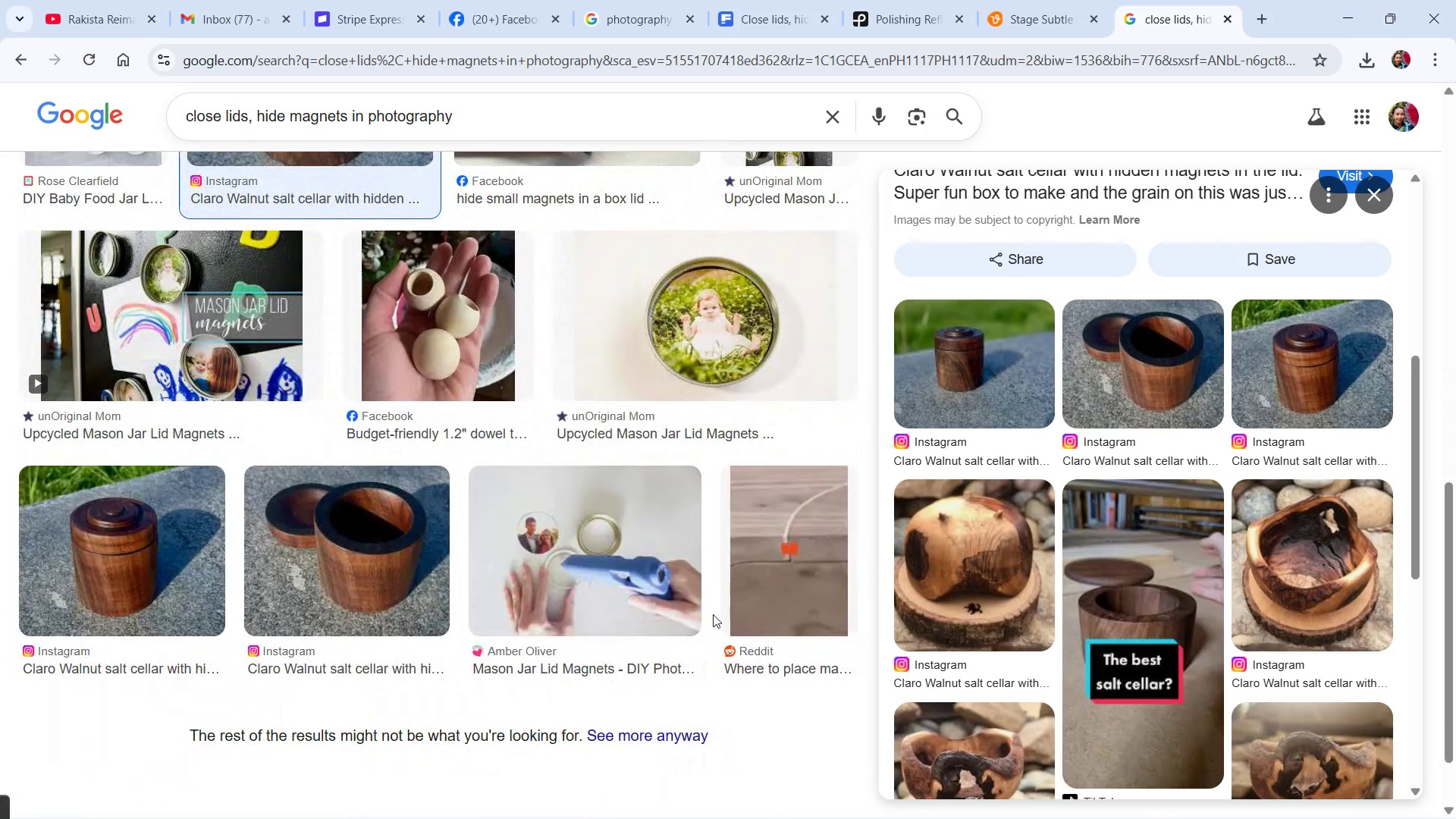 
wait(5.3)
 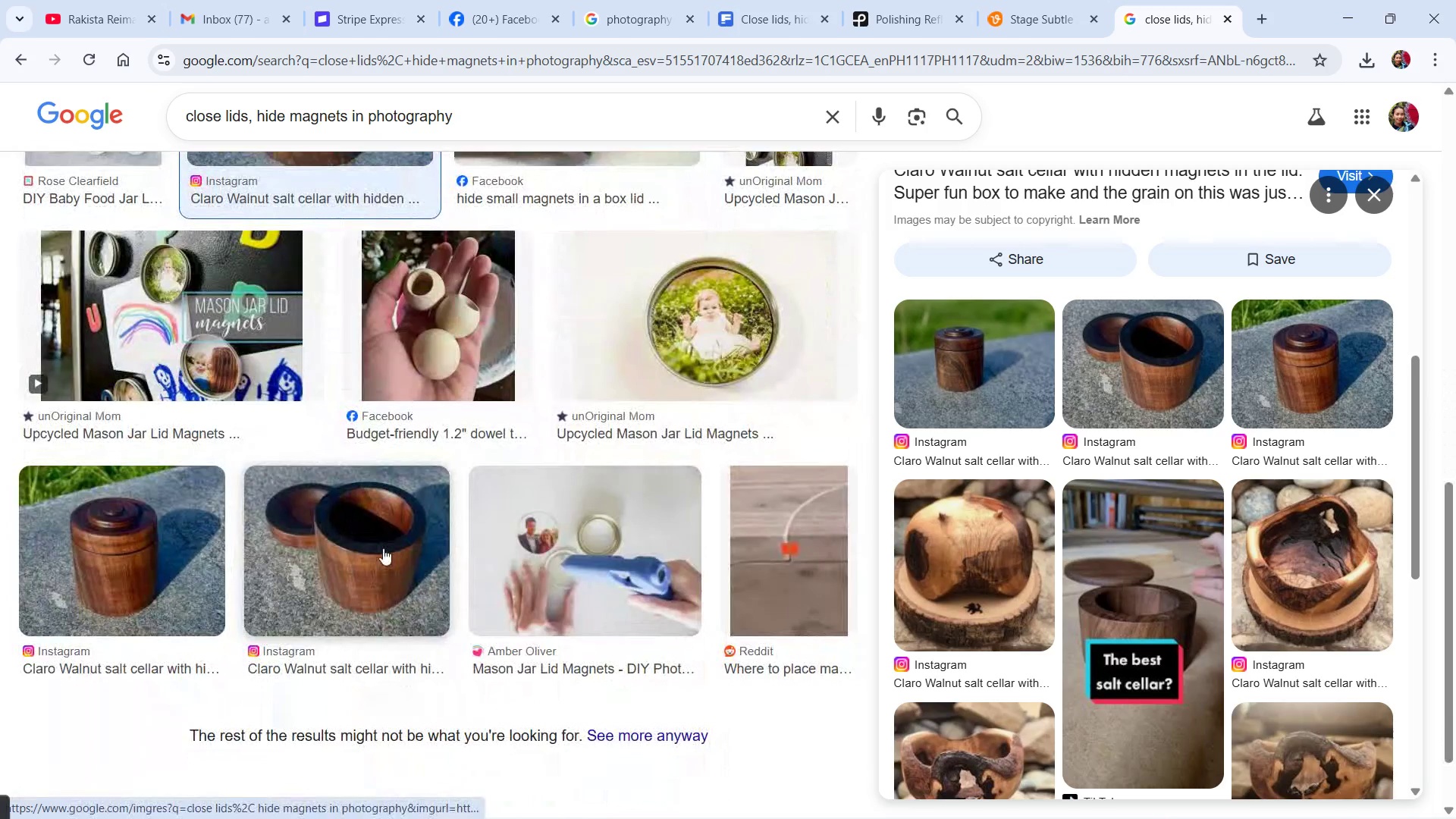 
key(Insert)
 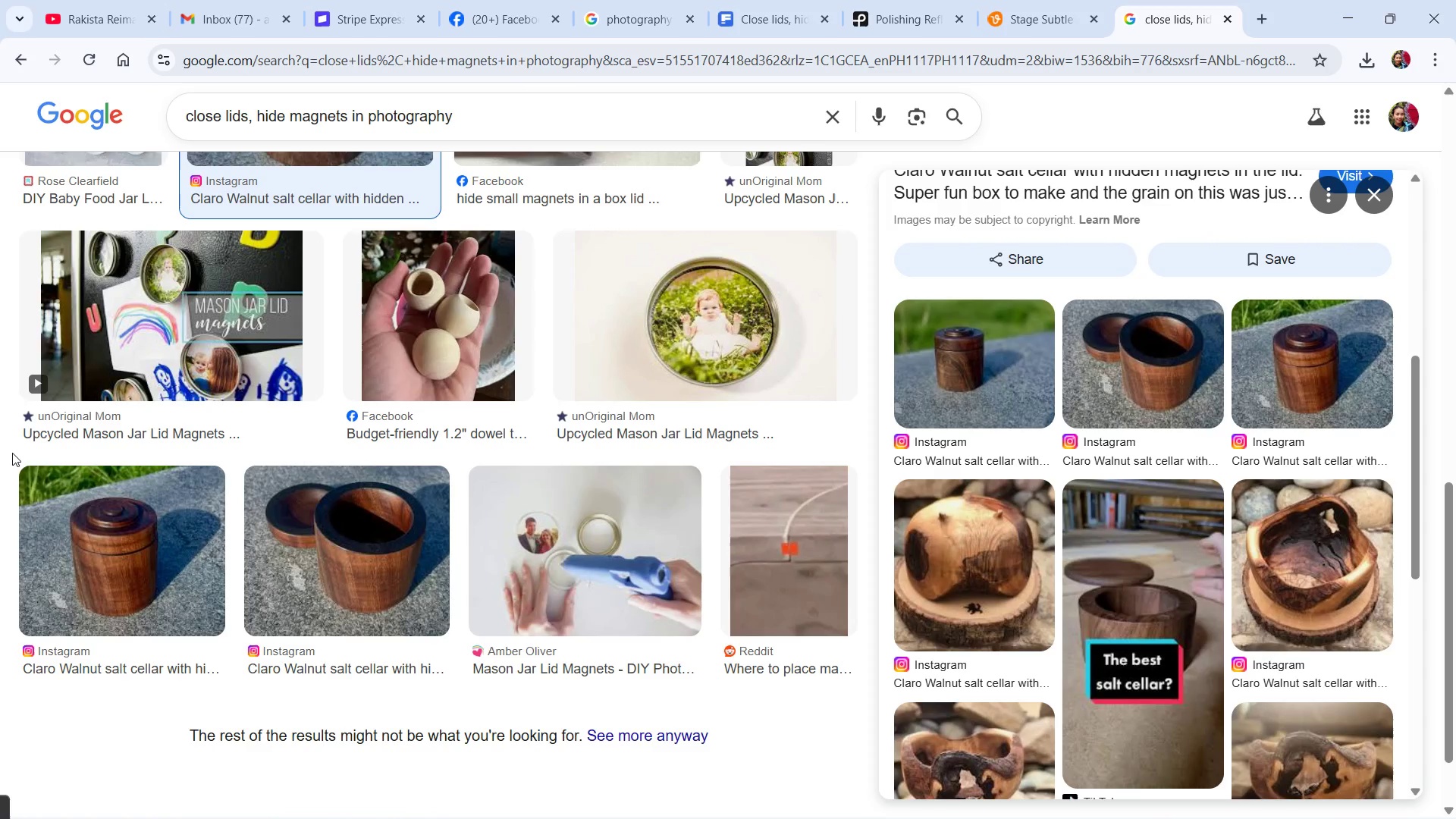 
key(PrintScreen)
 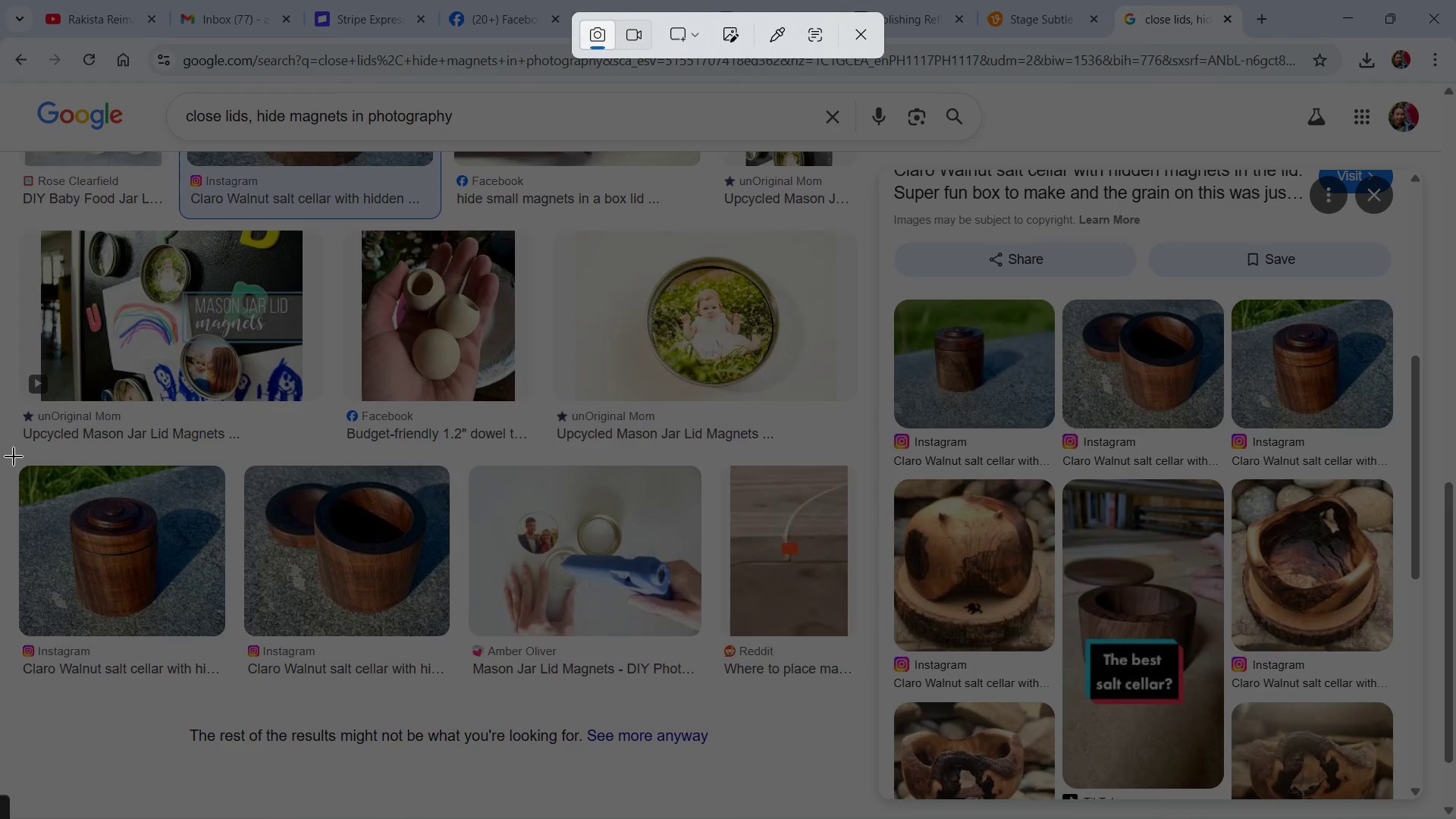 
left_click_drag(start_coordinate=[13, 457], to_coordinate=[457, 643])
 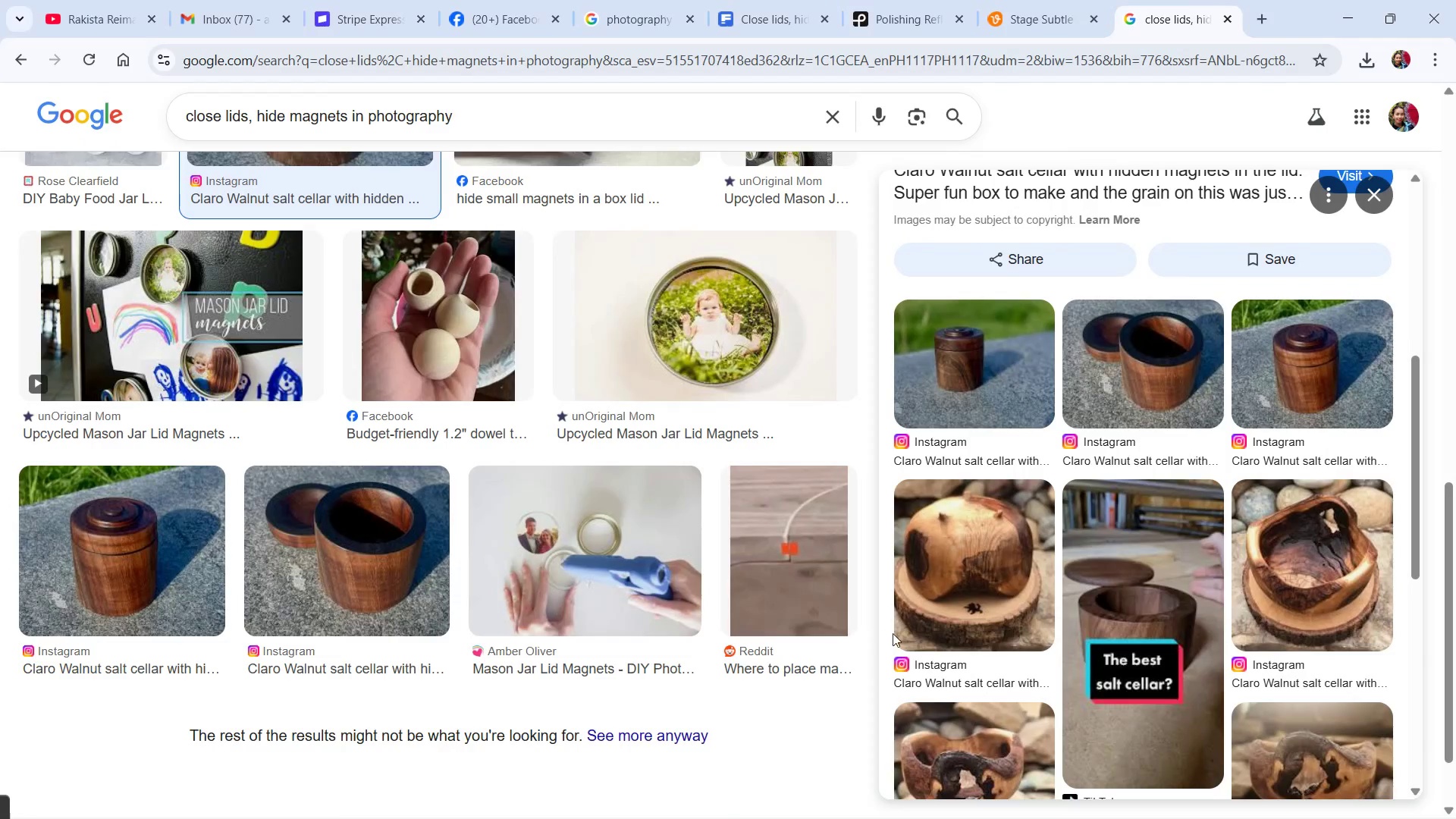 
key(Alt+Tab)
 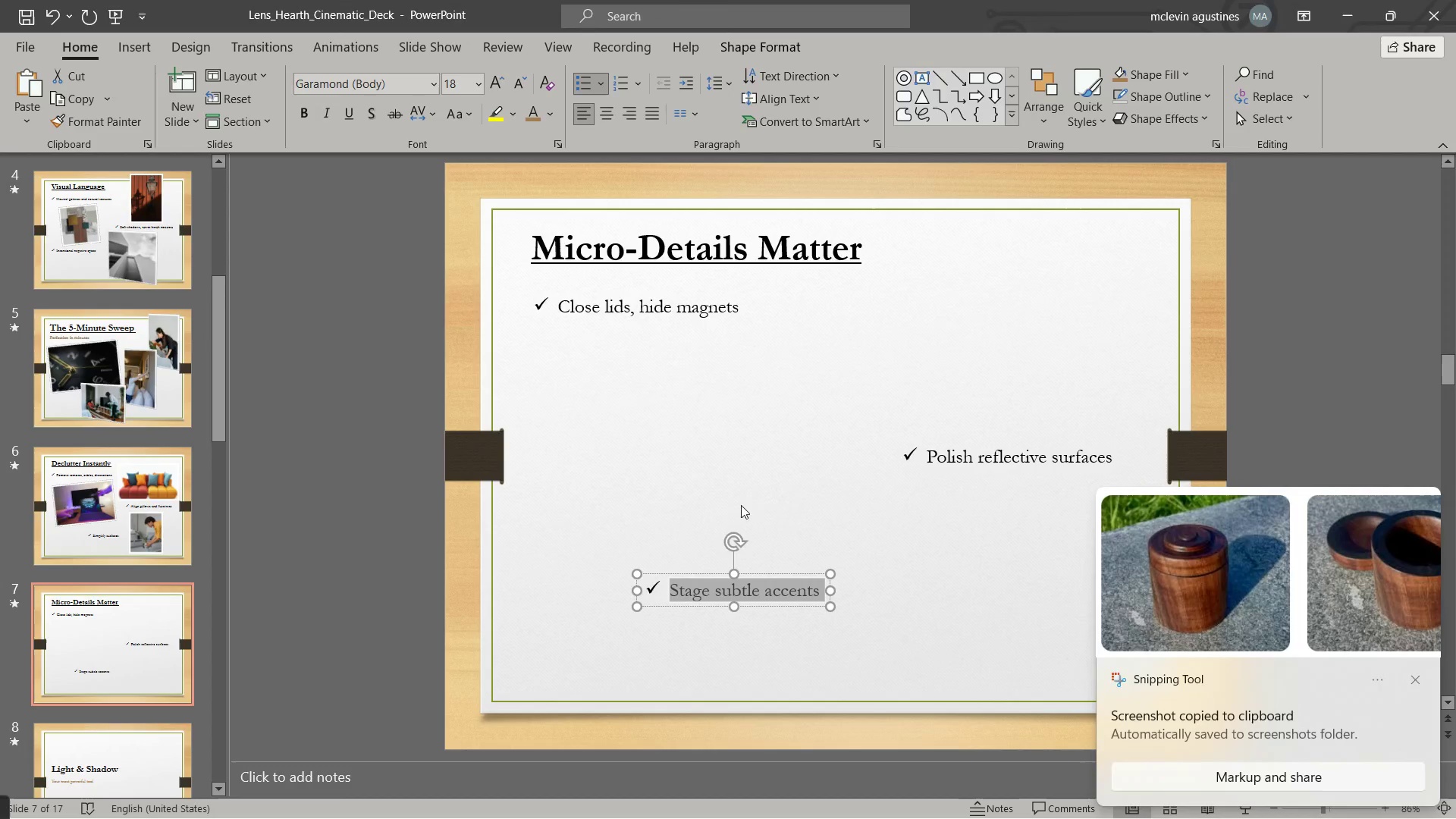 
key(Escape)
 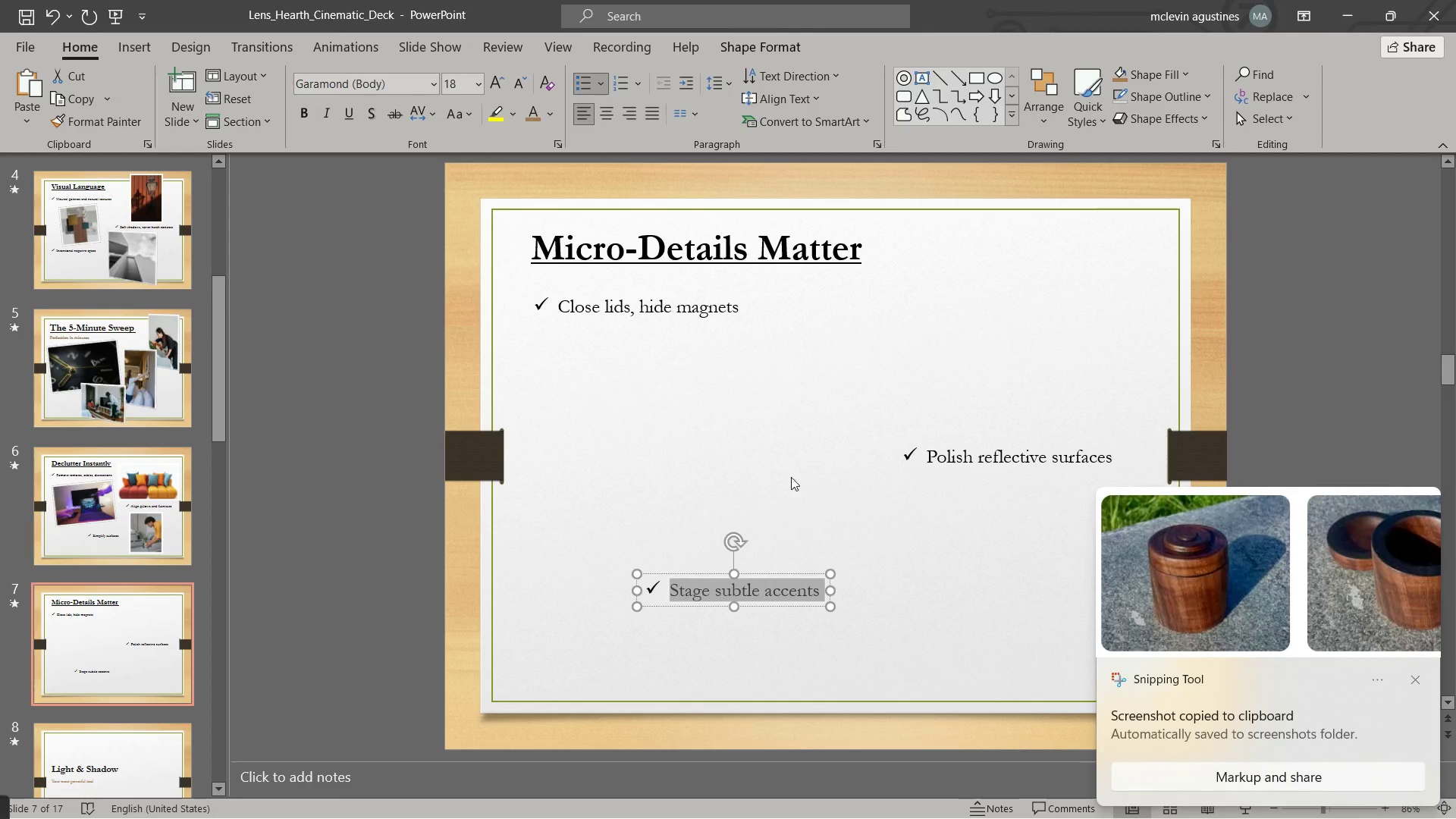 
key(Escape)
 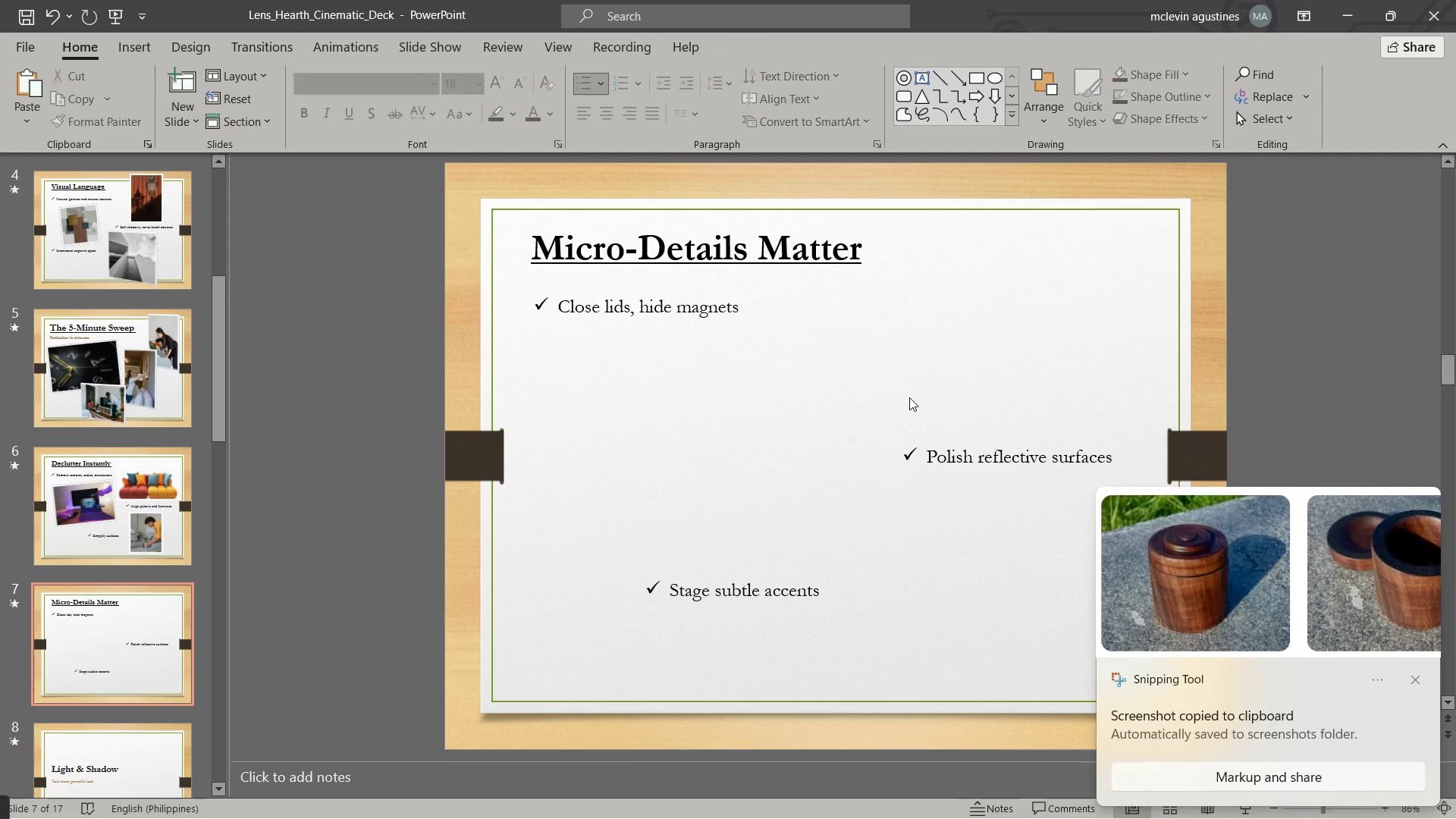 
key(Escape)
 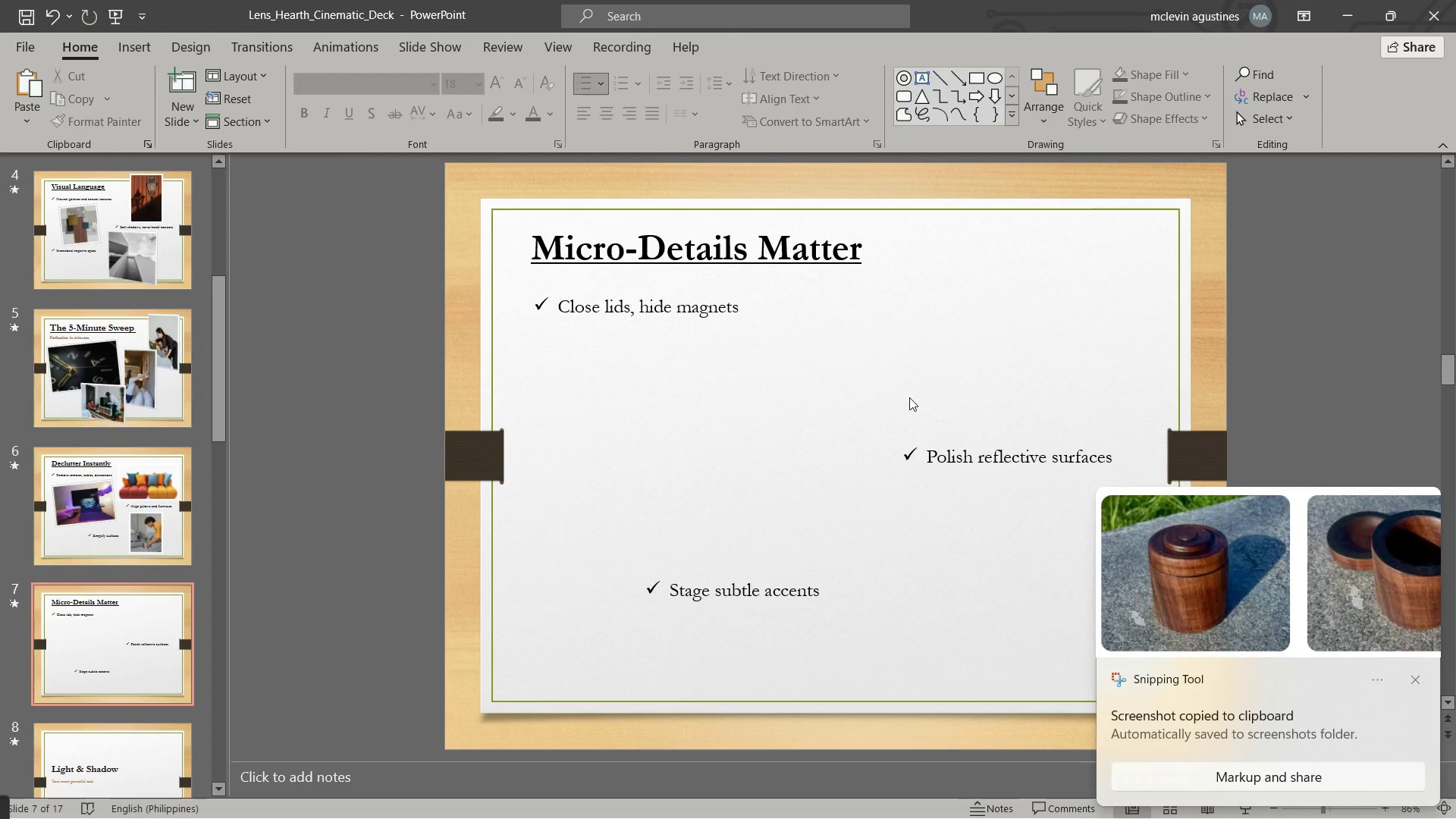 
key(Escape)
 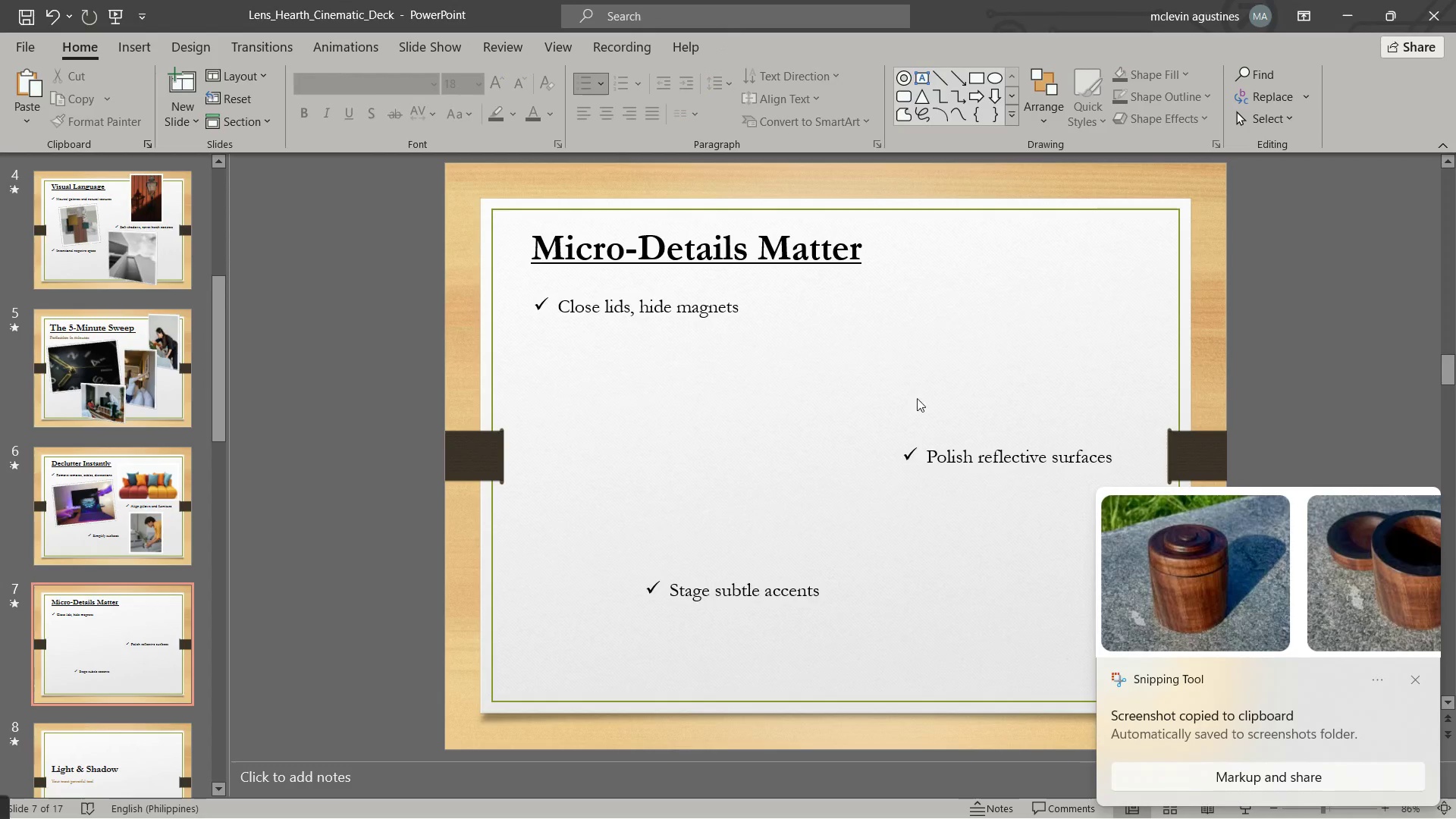 
key(Escape)
 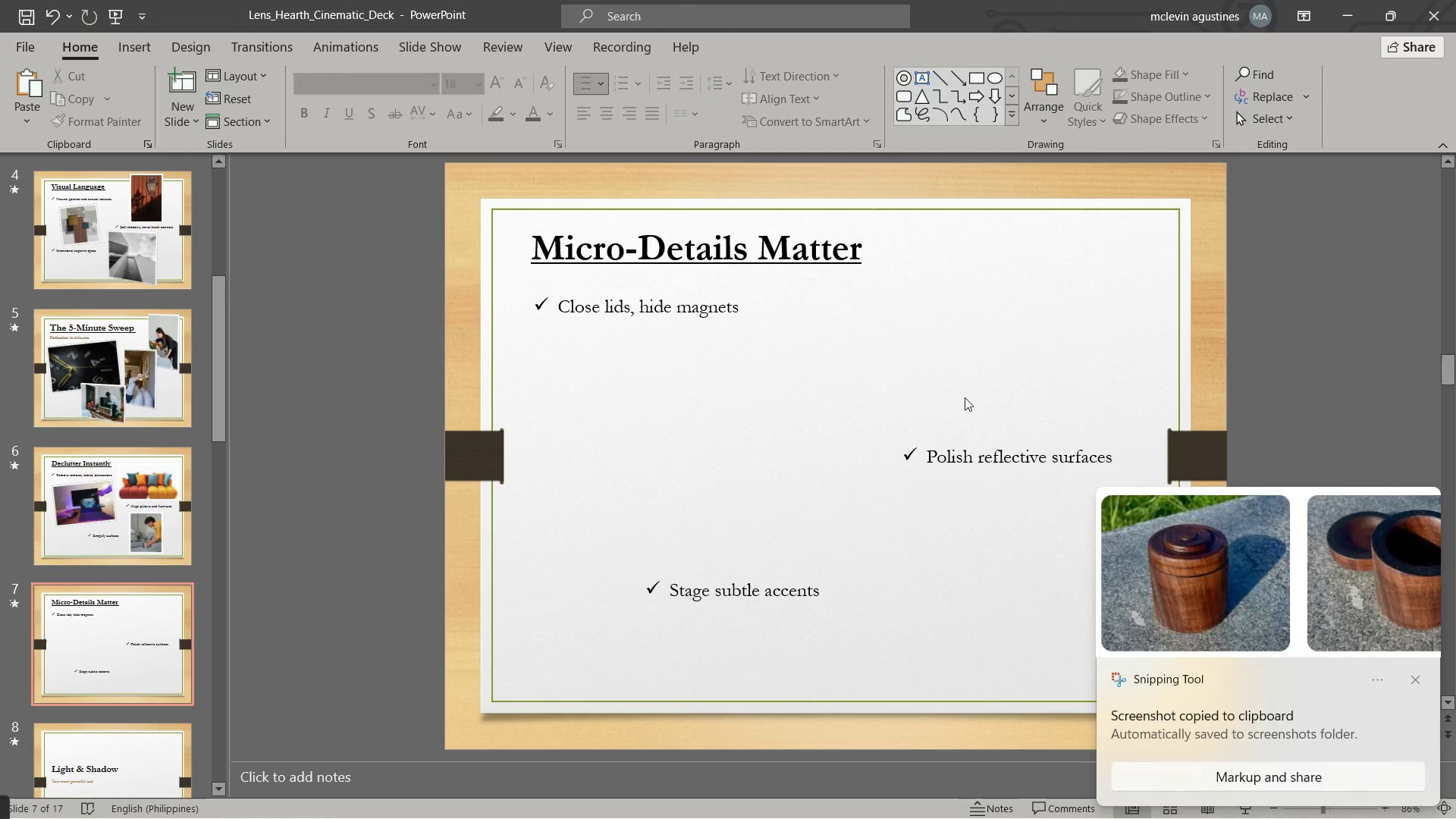 
key(Control+V)
 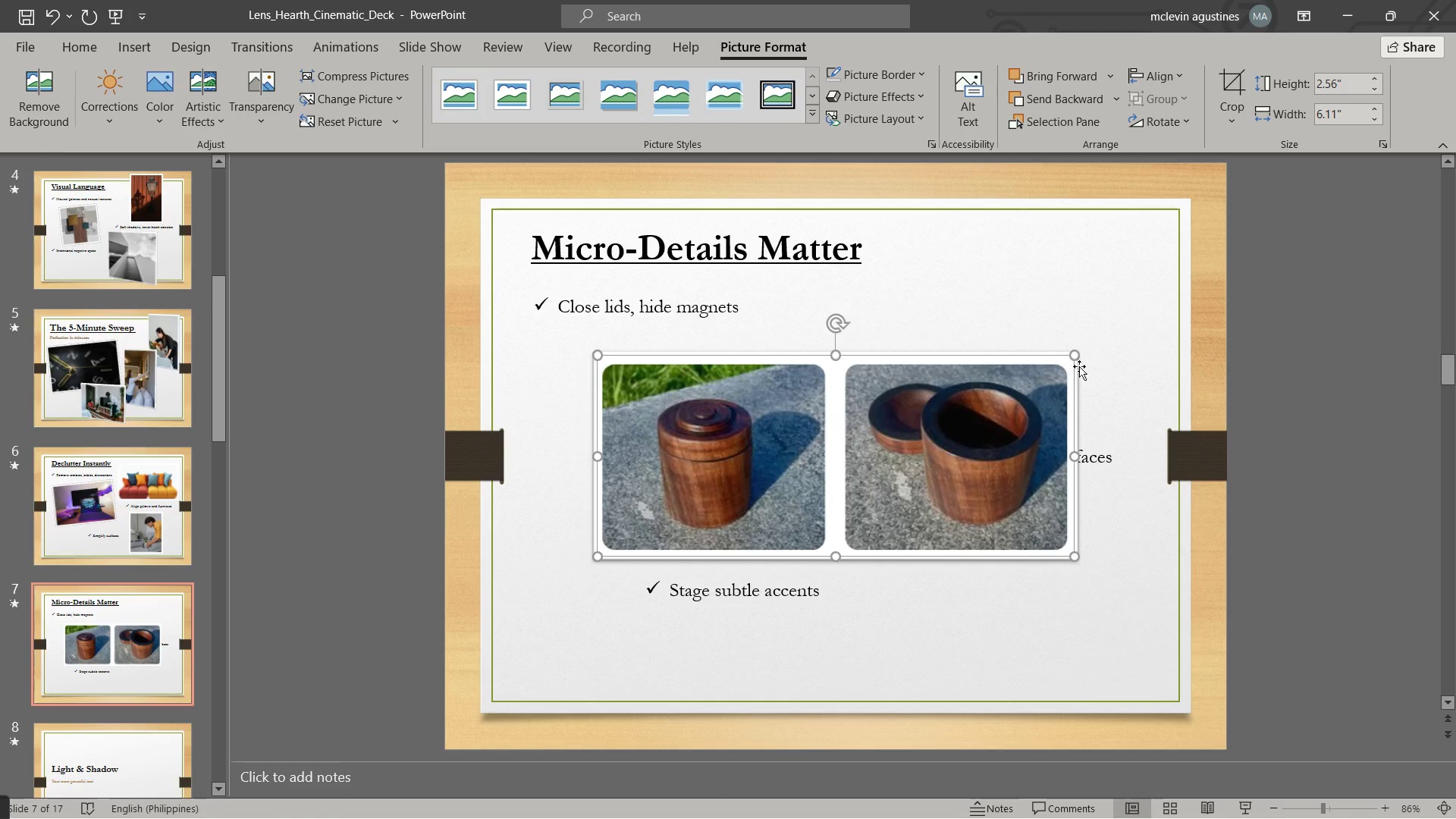 
left_click_drag(start_coordinate=[1076, 354], to_coordinate=[934, 399])
 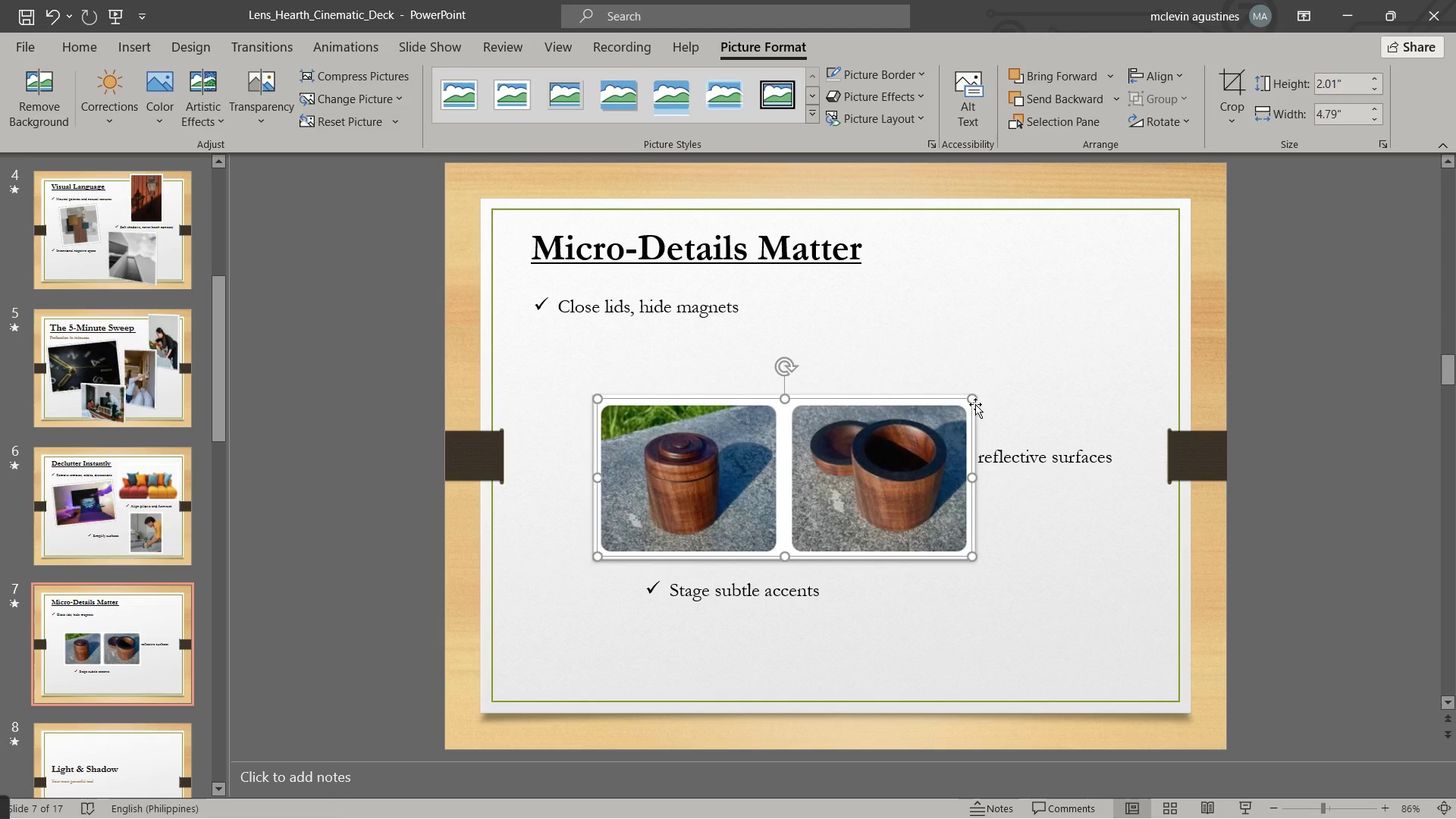 
left_click_drag(start_coordinate=[974, 394], to_coordinate=[902, 427])
 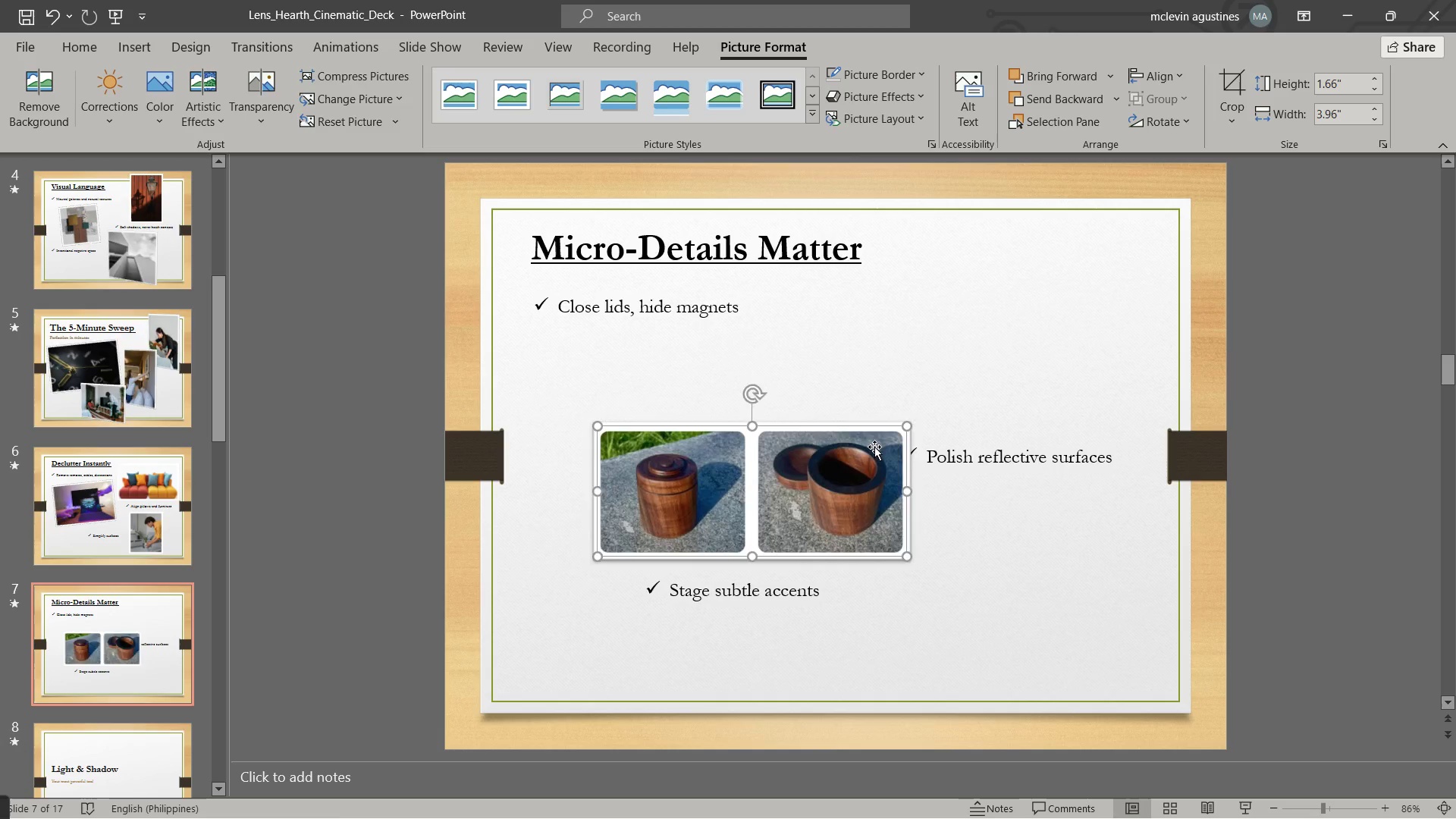 
left_click_drag(start_coordinate=[872, 447], to_coordinate=[801, 372])
 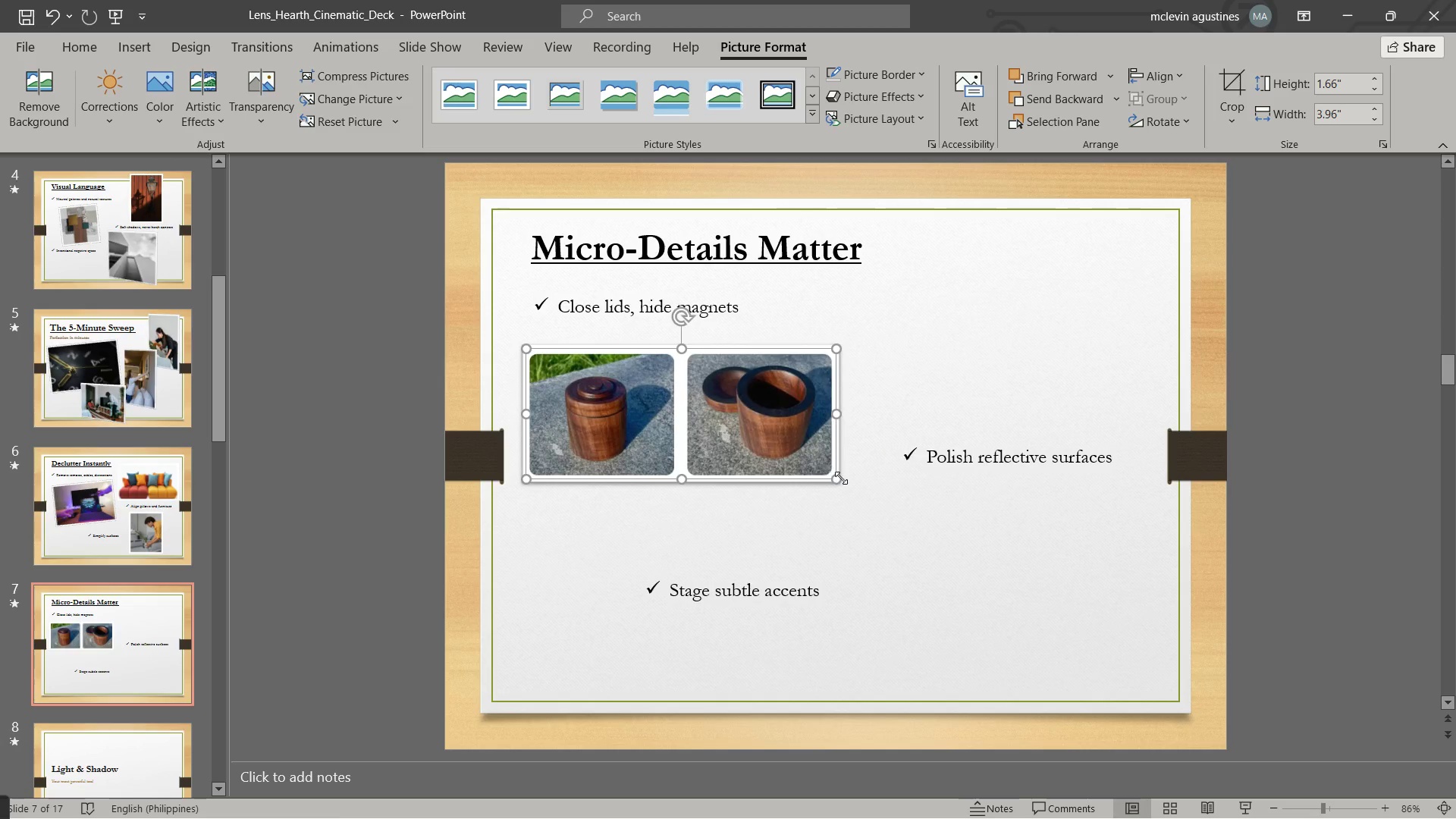 
left_click_drag(start_coordinate=[842, 479], to_coordinate=[858, 493])
 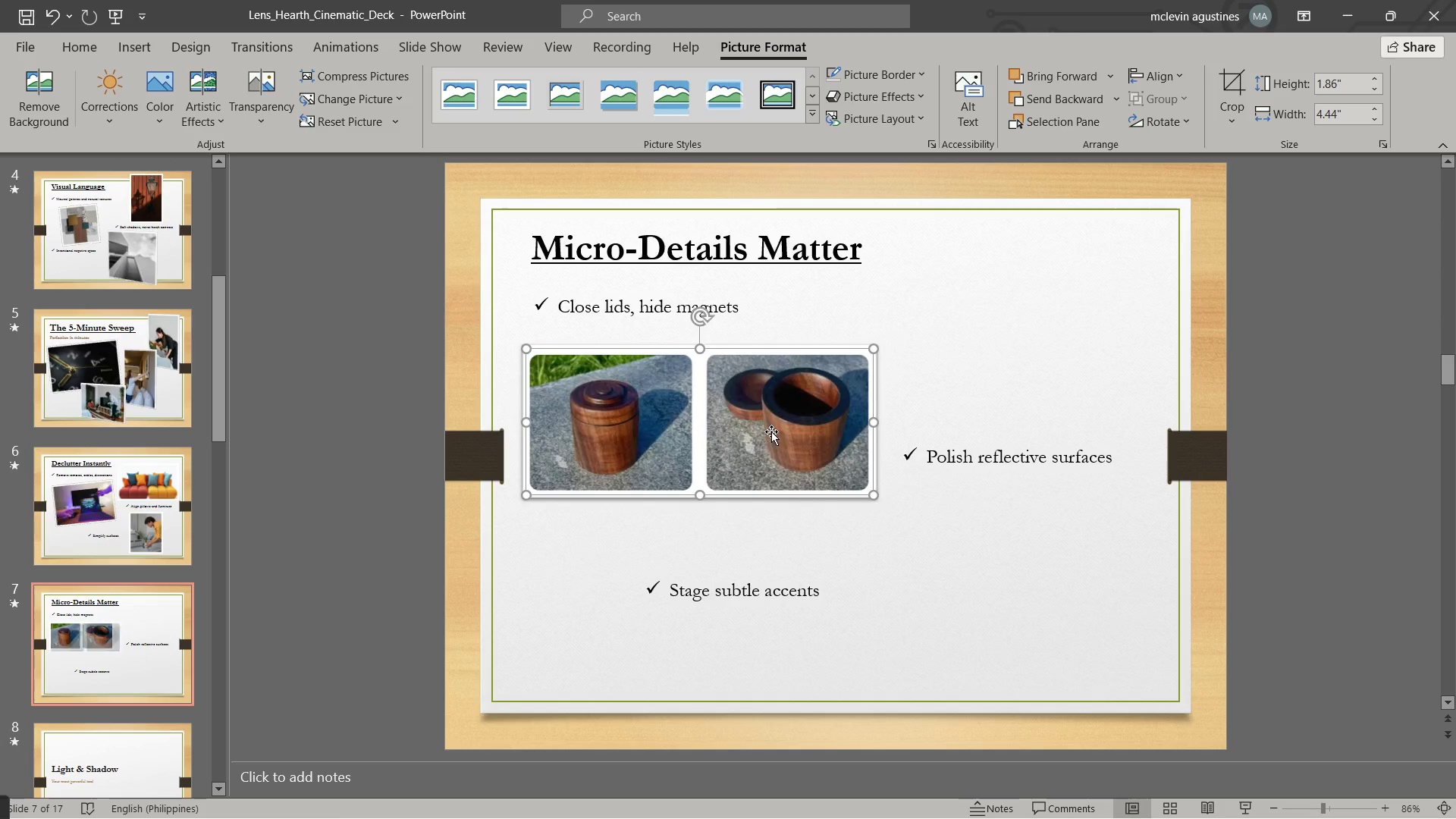 
left_click([771, 431])
 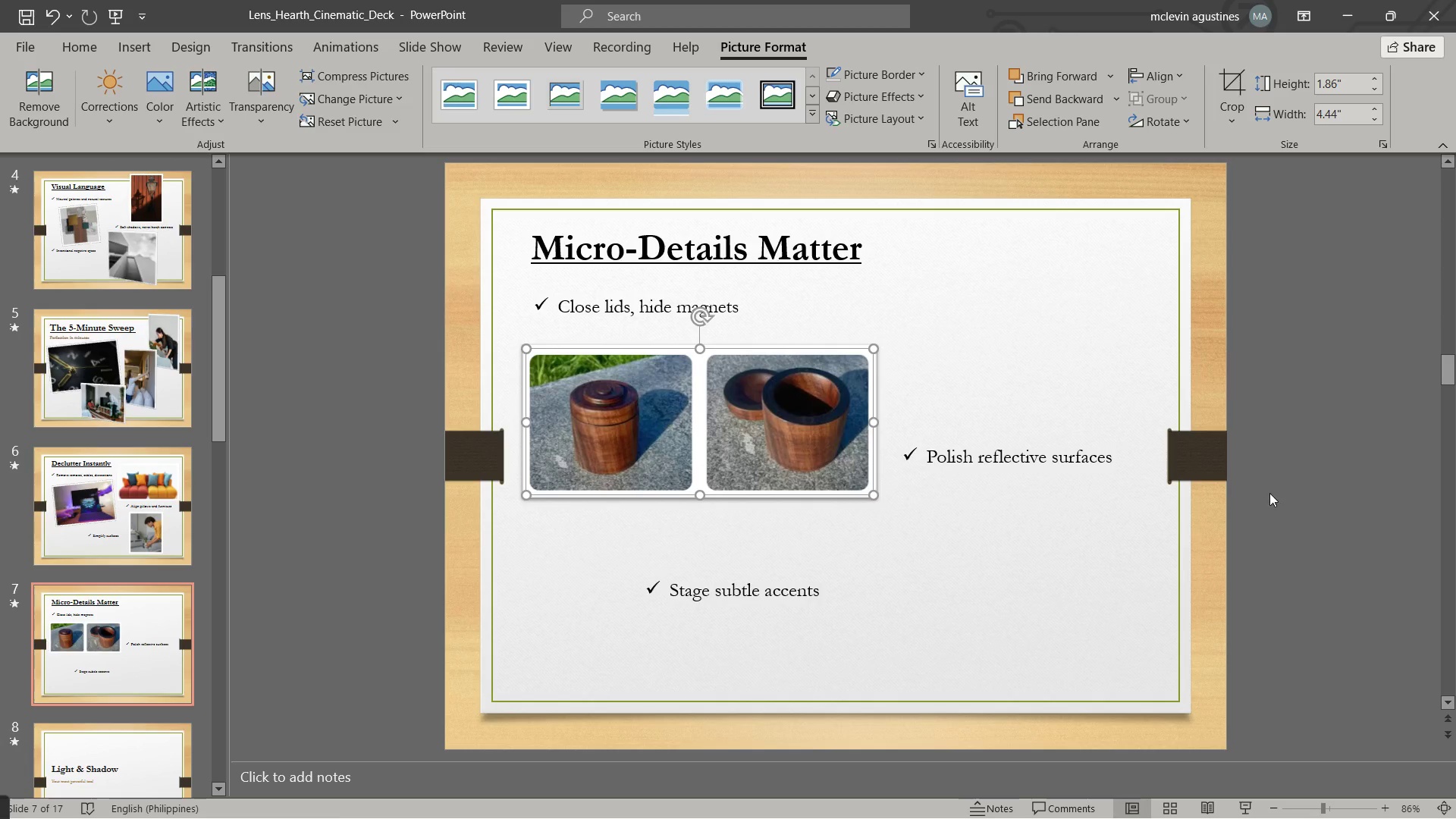 
key(Alt+Tab)
 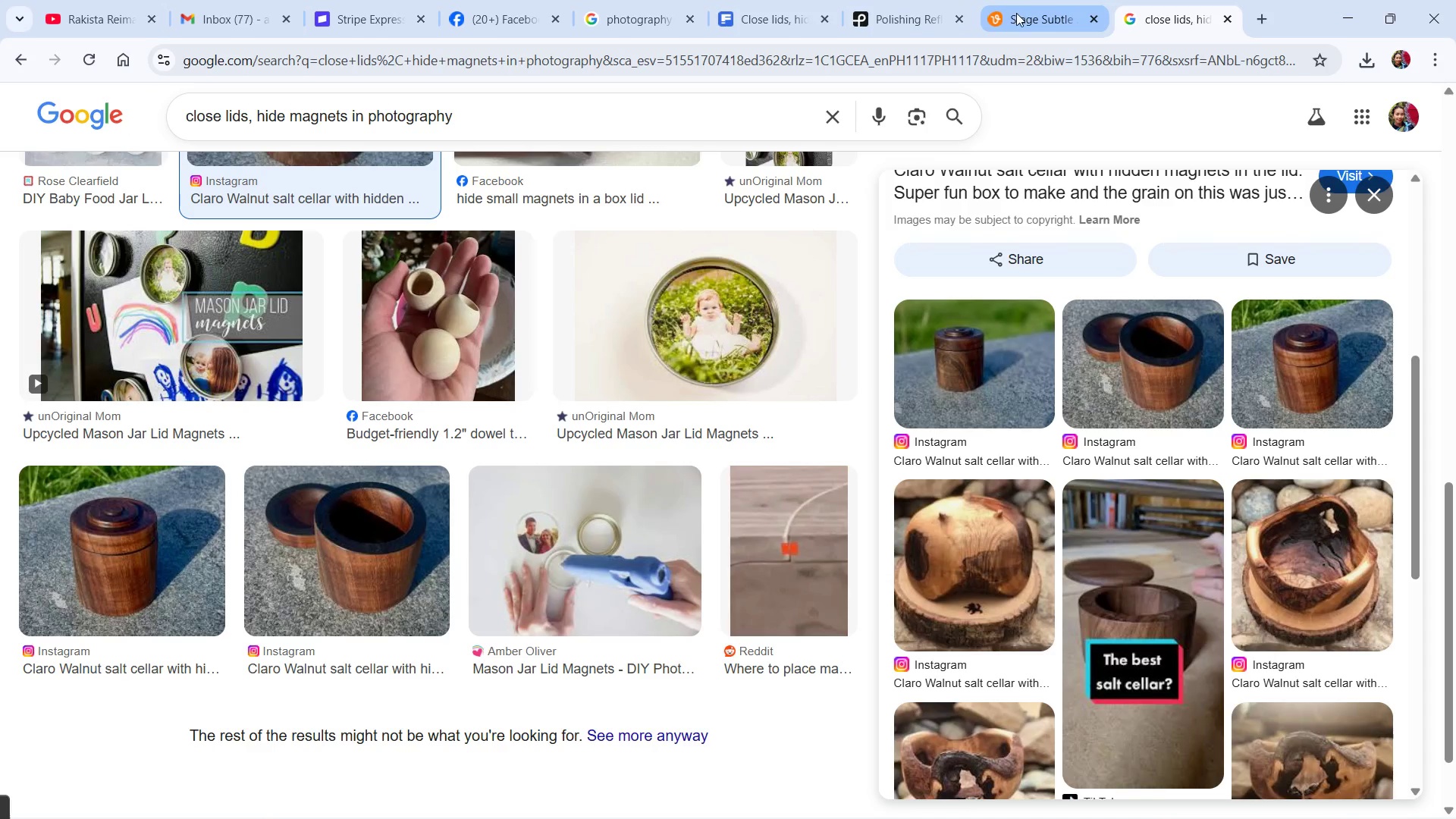 
left_click([899, 22])
 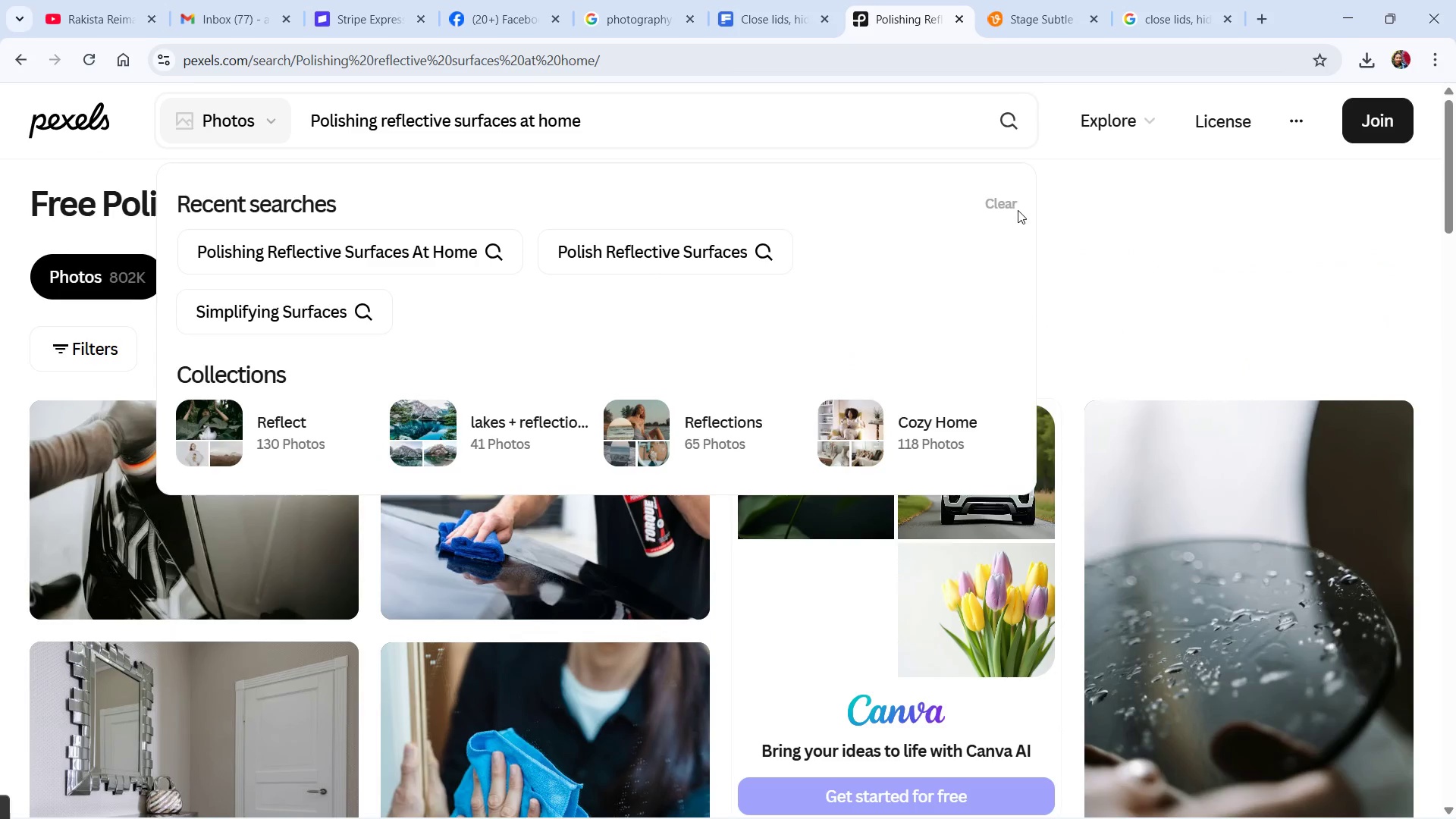 
scroll: coordinate [915, 597], scroll_direction: down, amount: 6.0
 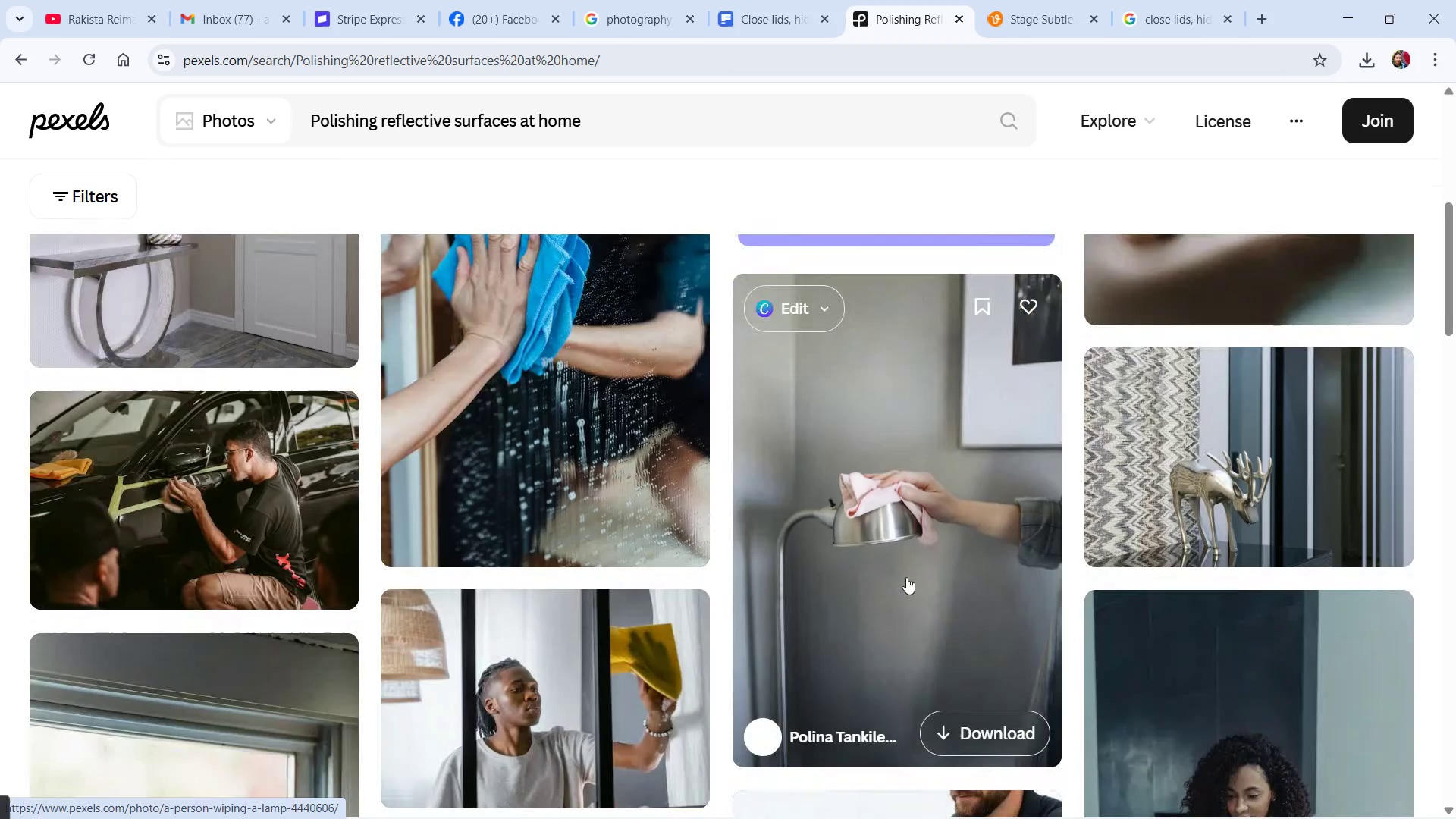 
scroll: coordinate [905, 573], scroll_direction: up, amount: 2.0
 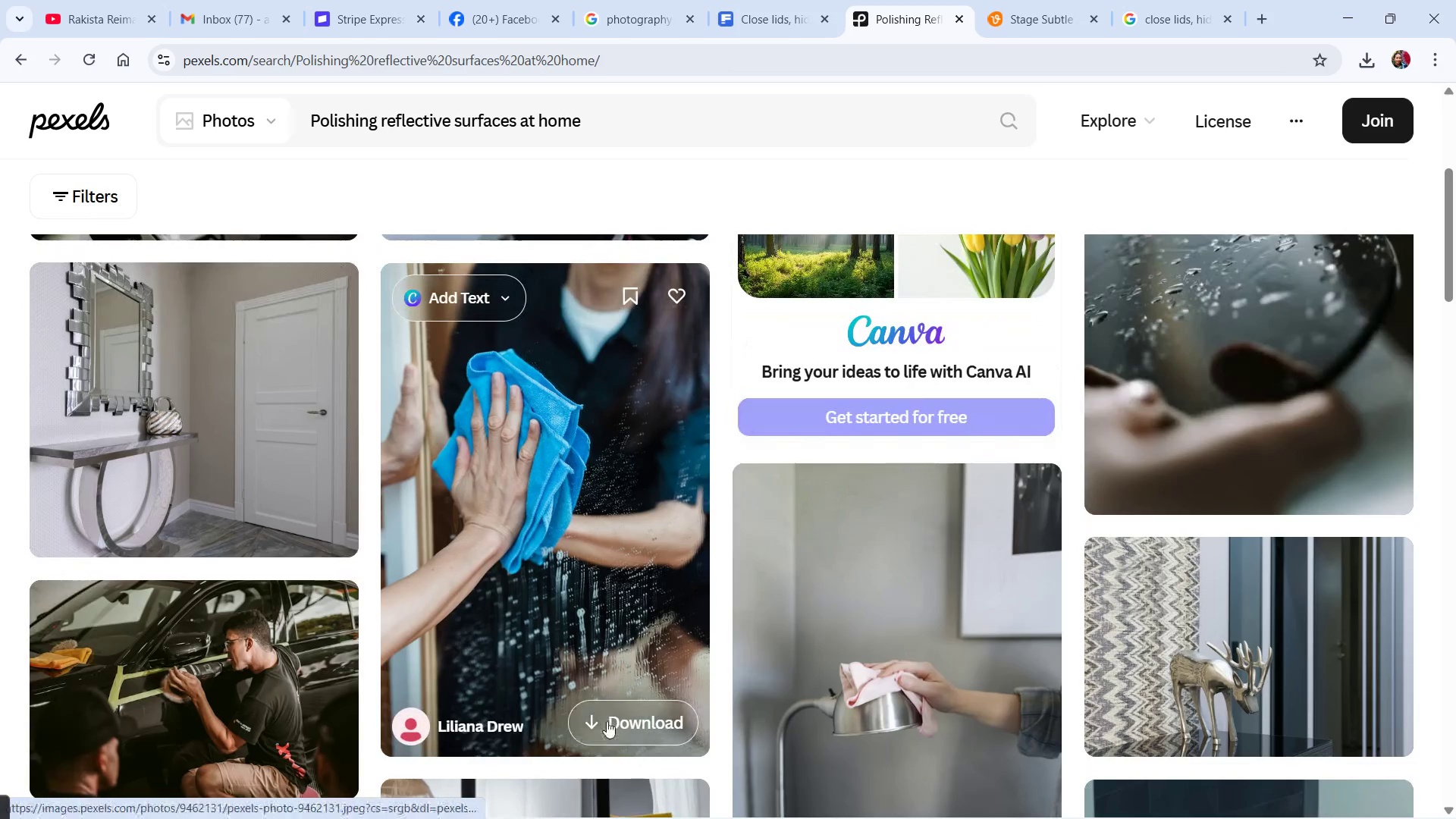 
mouse_move([650, 699])
 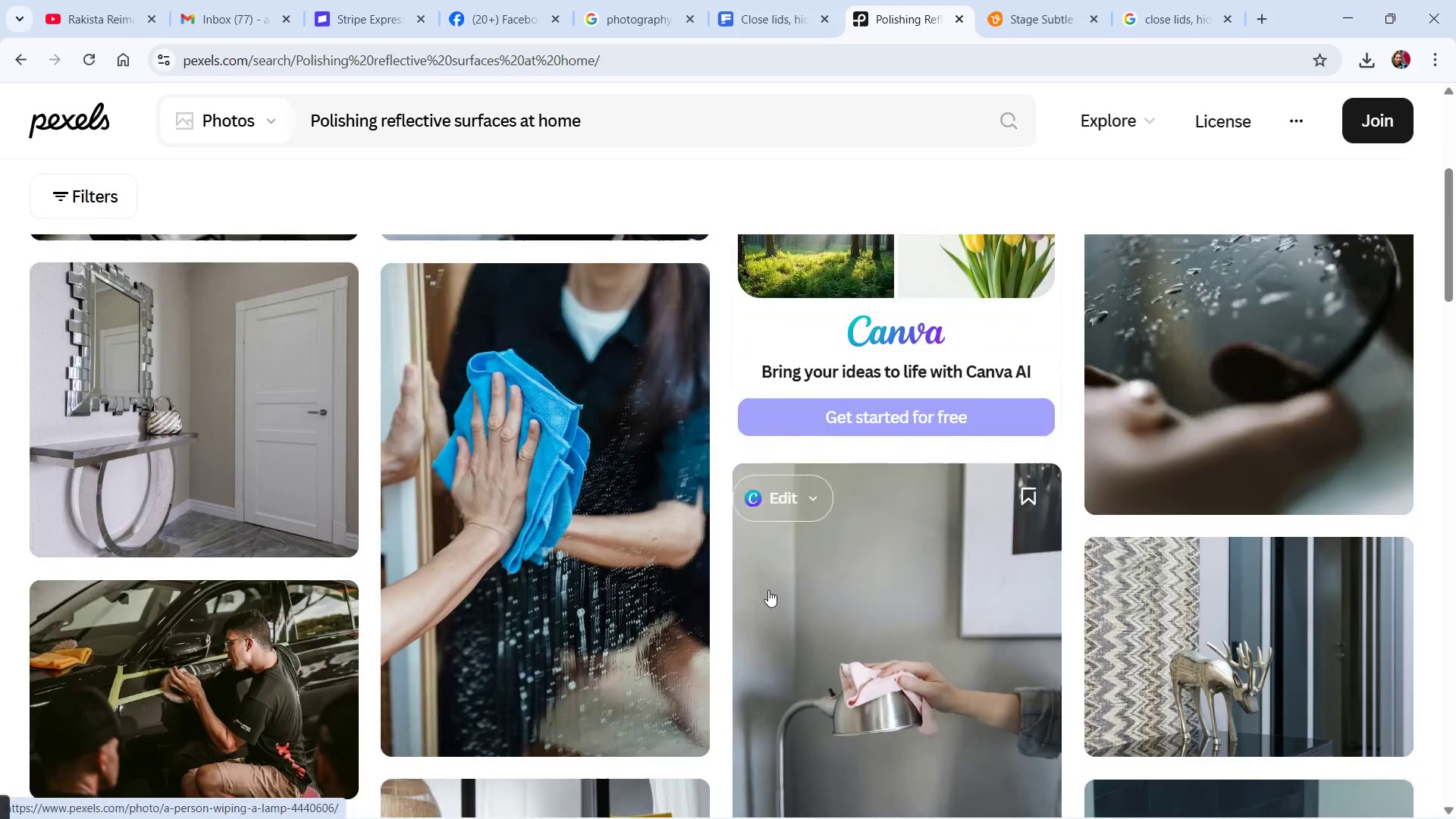 
scroll: coordinate [1107, 613], scroll_direction: down, amount: 14.0
 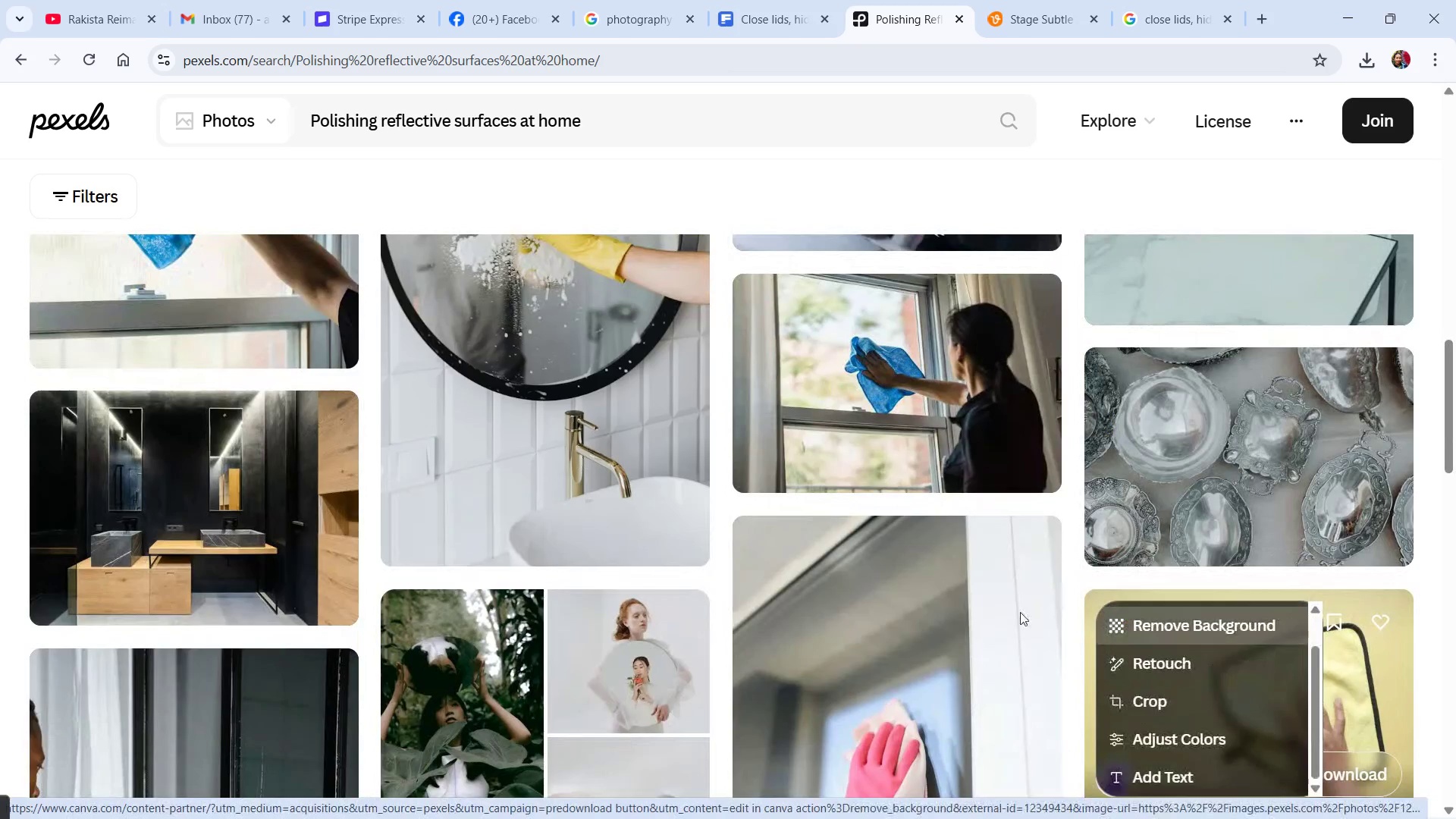 
scroll: coordinate [821, 567], scroll_direction: down, amount: 3.0
 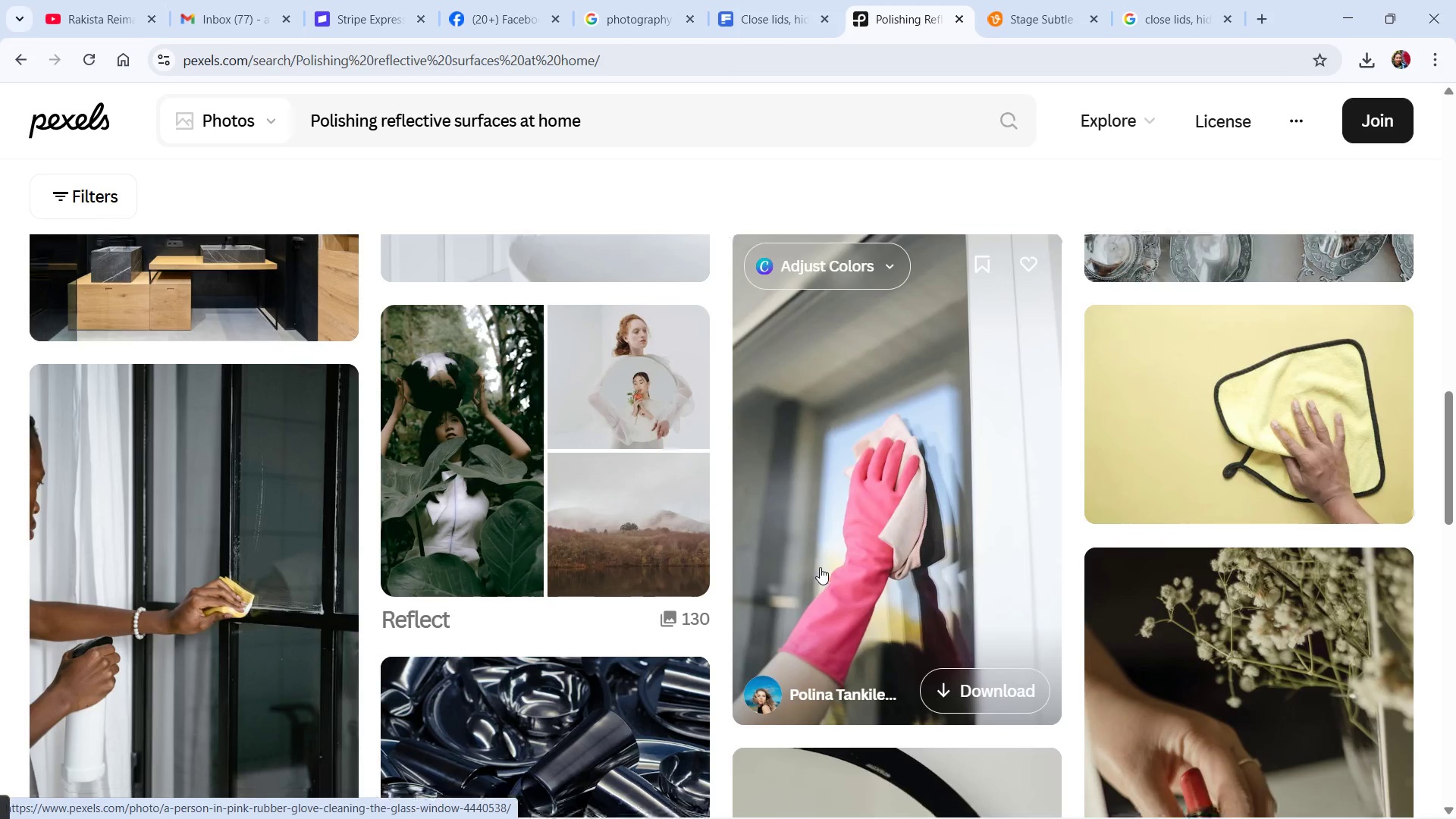 
scroll: coordinate [777, 579], scroll_direction: up, amount: 6.0
 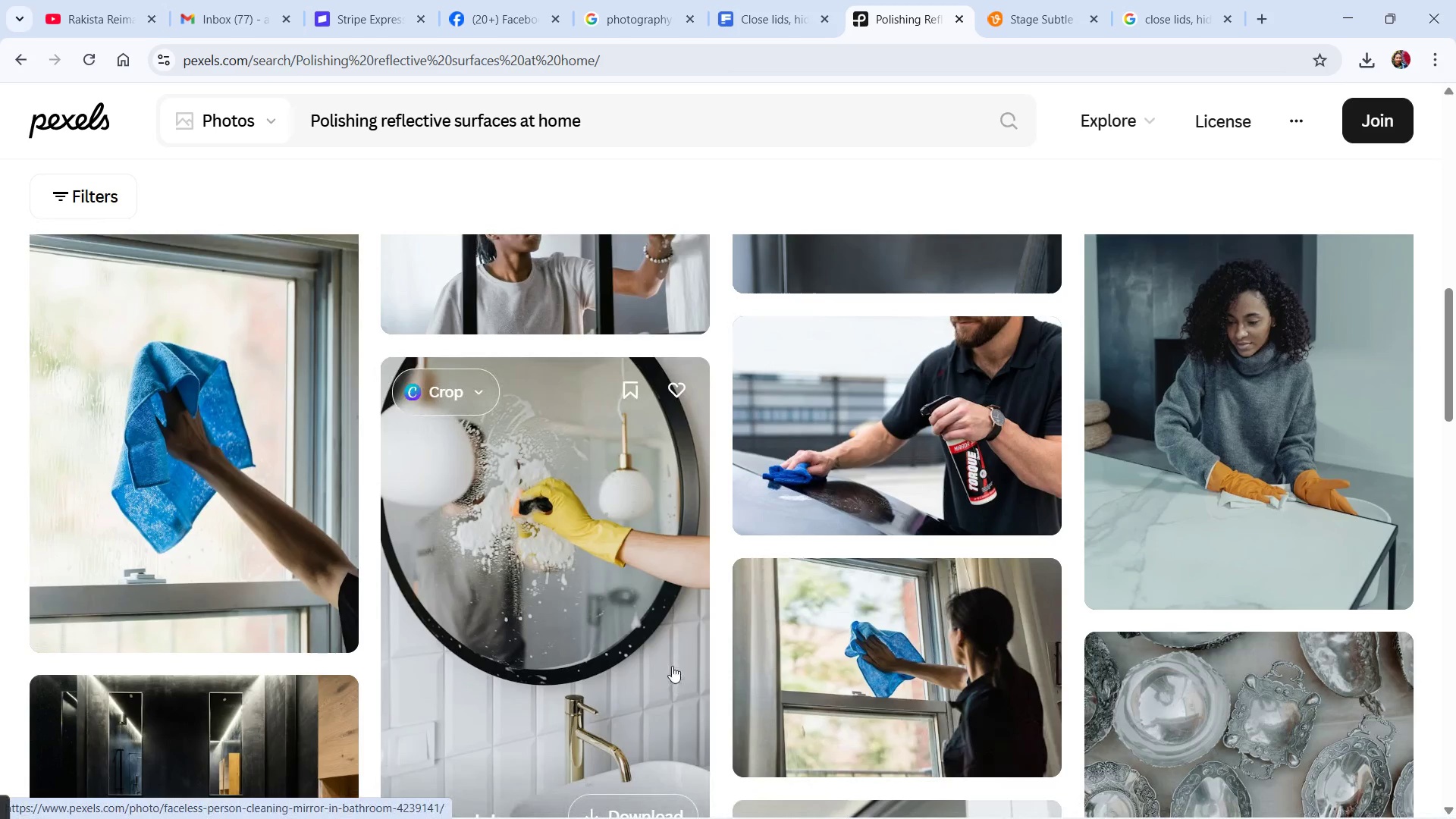 
scroll: coordinate [656, 639], scroll_direction: down, amount: 2.0
 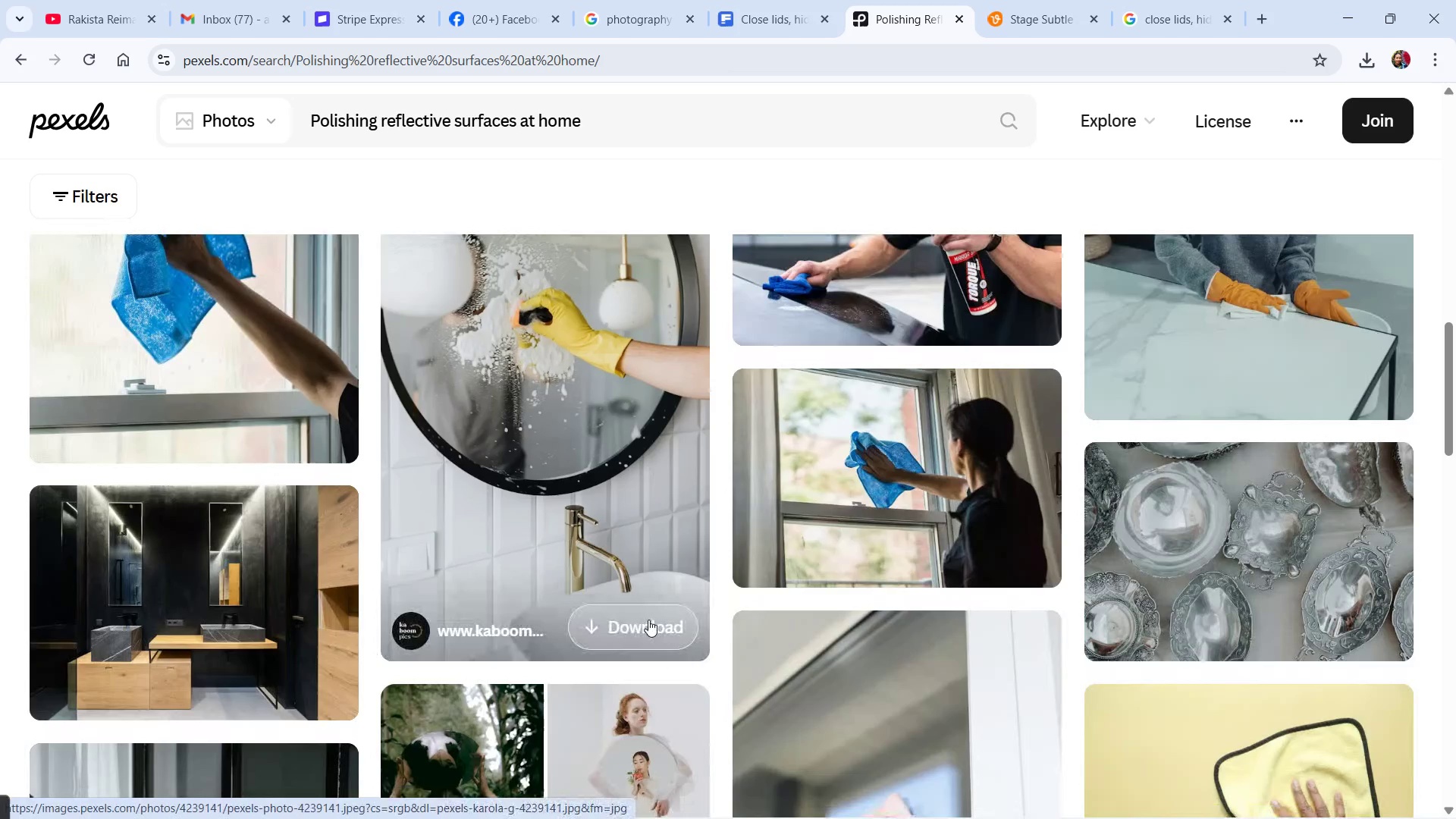 
left_click([648, 620])
 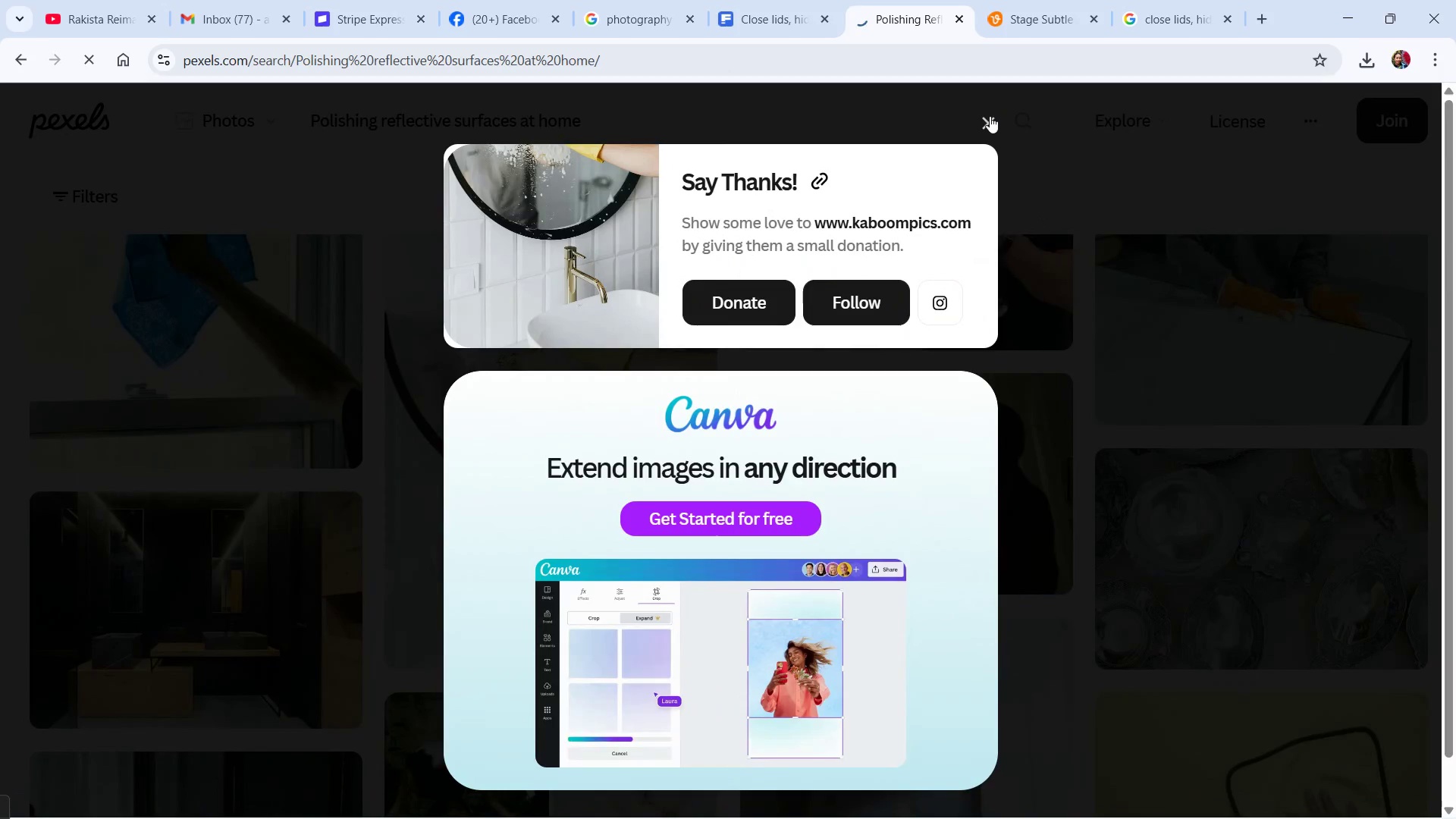 
left_click([990, 116])
 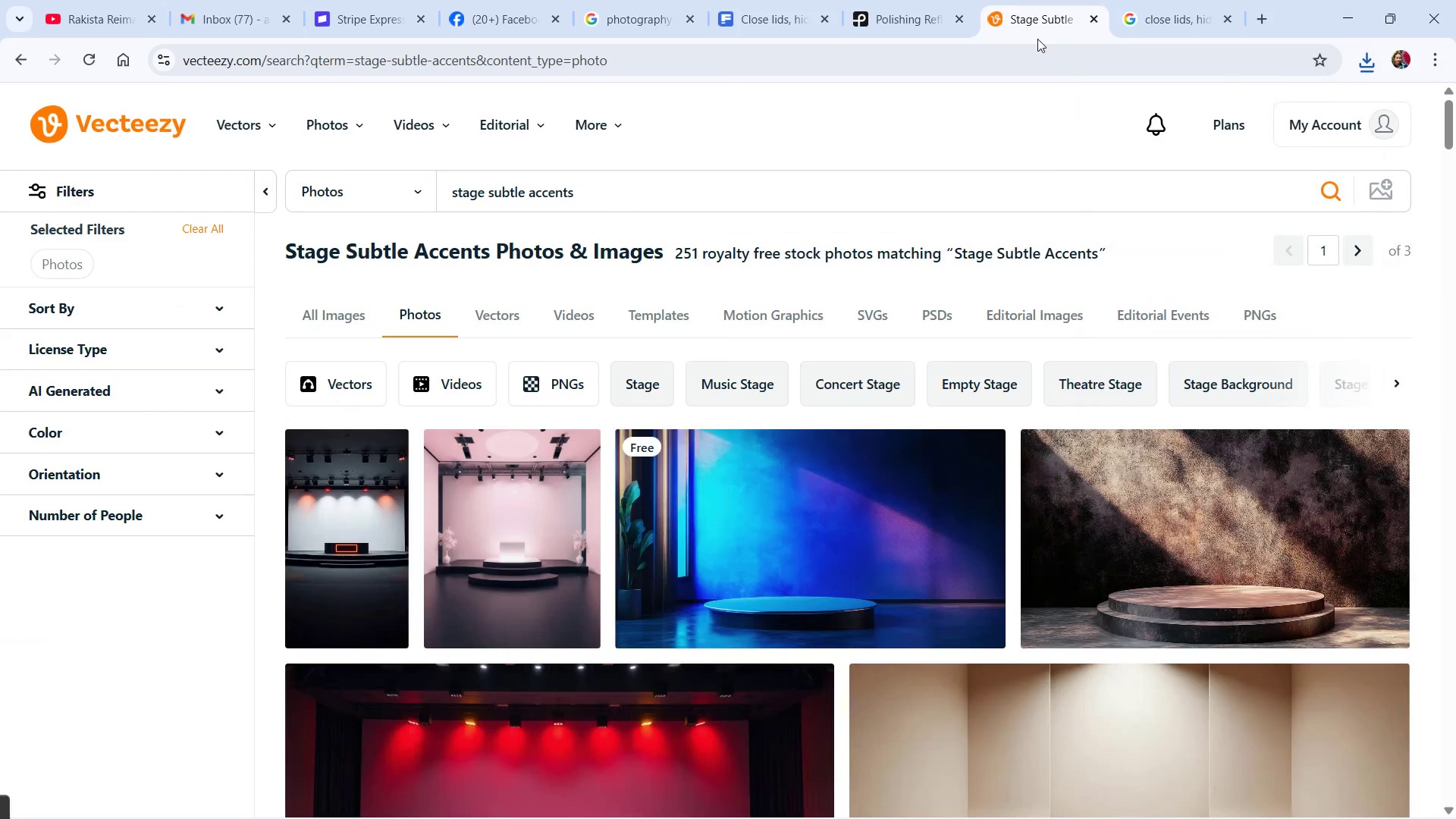 
scroll: coordinate [1151, 724], scroll_direction: down, amount: 2.0
 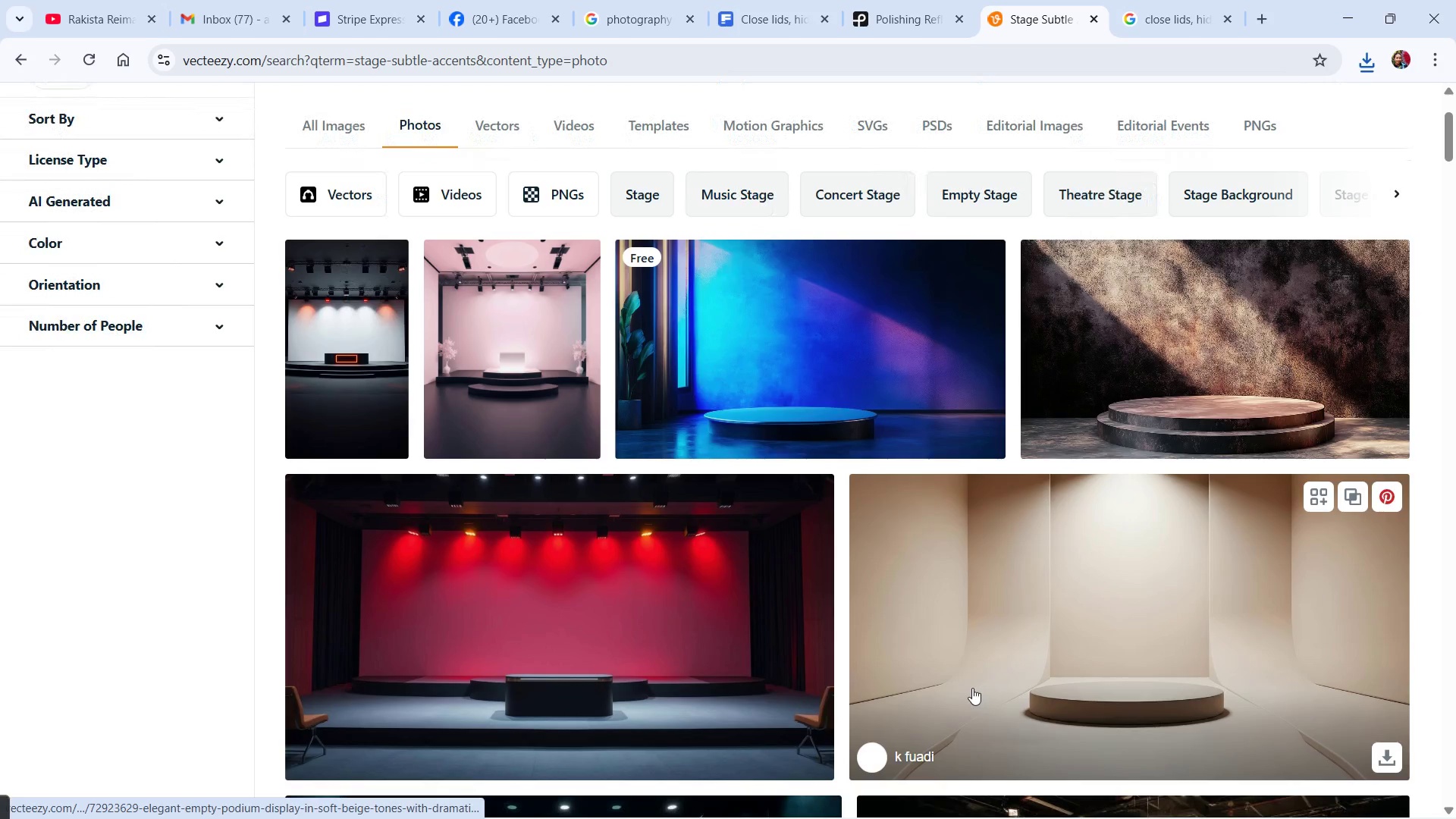 
scroll: coordinate [973, 668], scroll_direction: up, amount: 3.0
 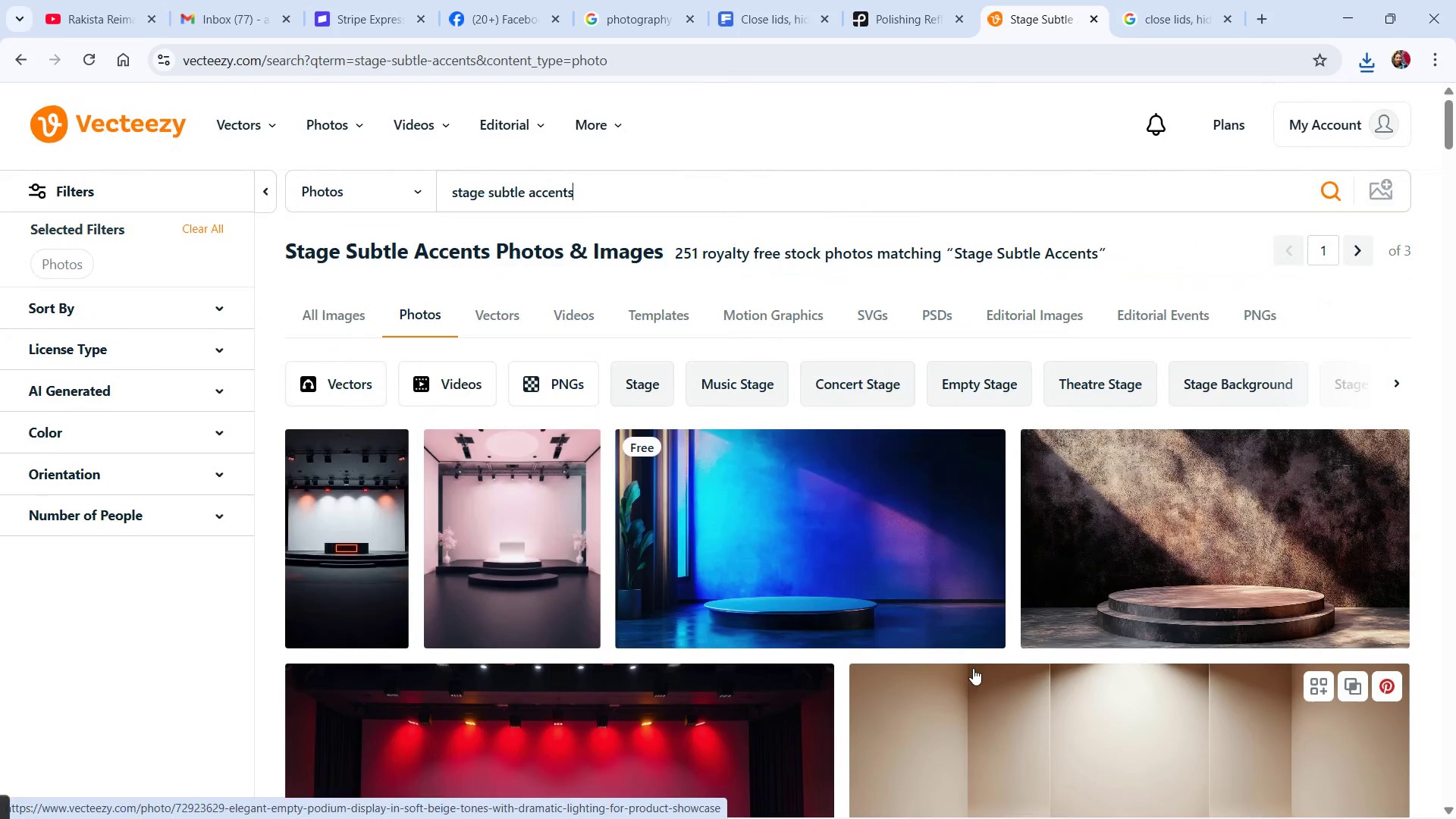 
scroll: coordinate [974, 671], scroll_direction: down, amount: 6.0
 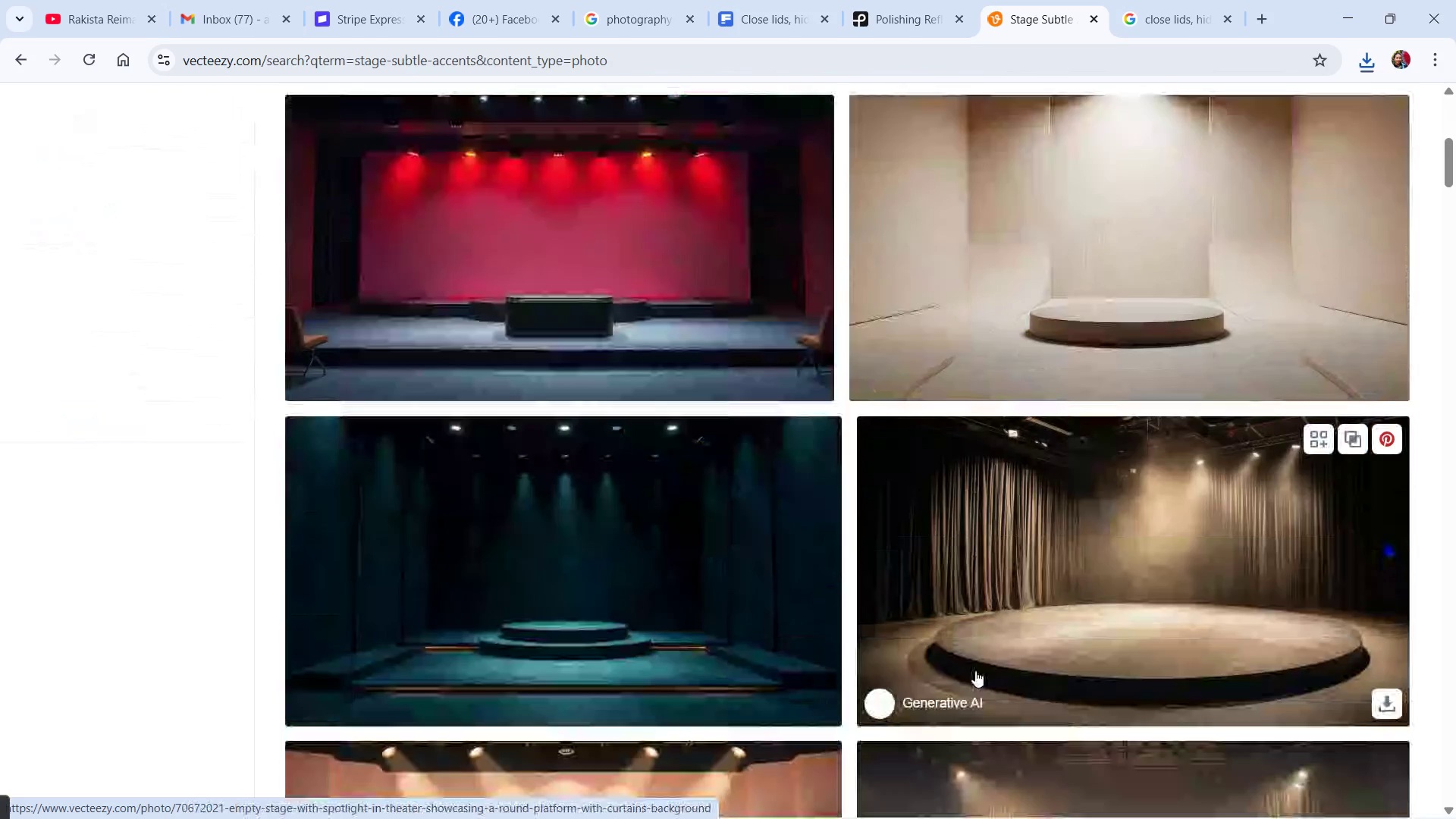 
scroll: coordinate [846, 595], scroll_direction: up, amount: 6.0
 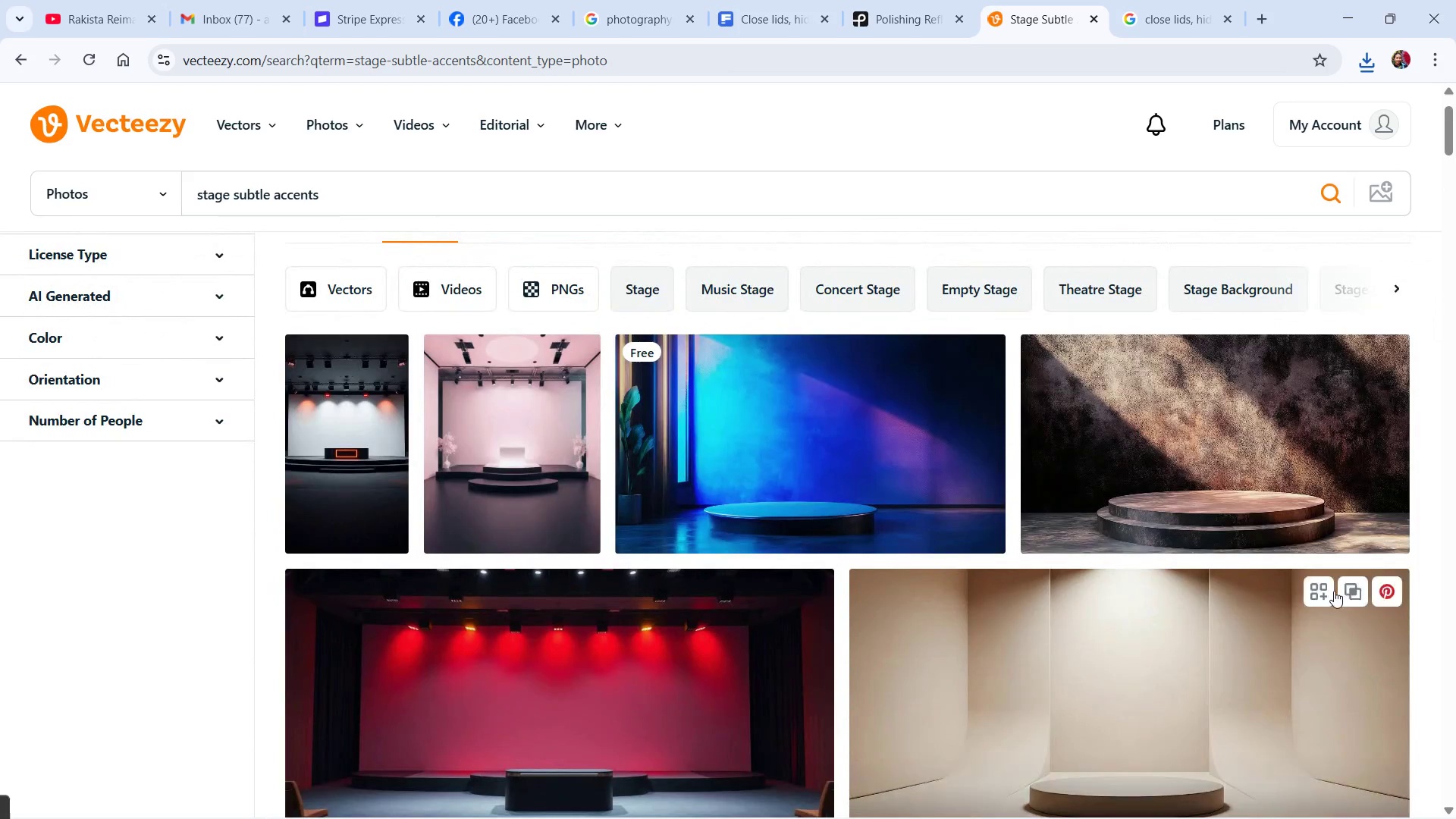 
scroll: coordinate [956, 316], scroll_direction: down, amount: 3.0
 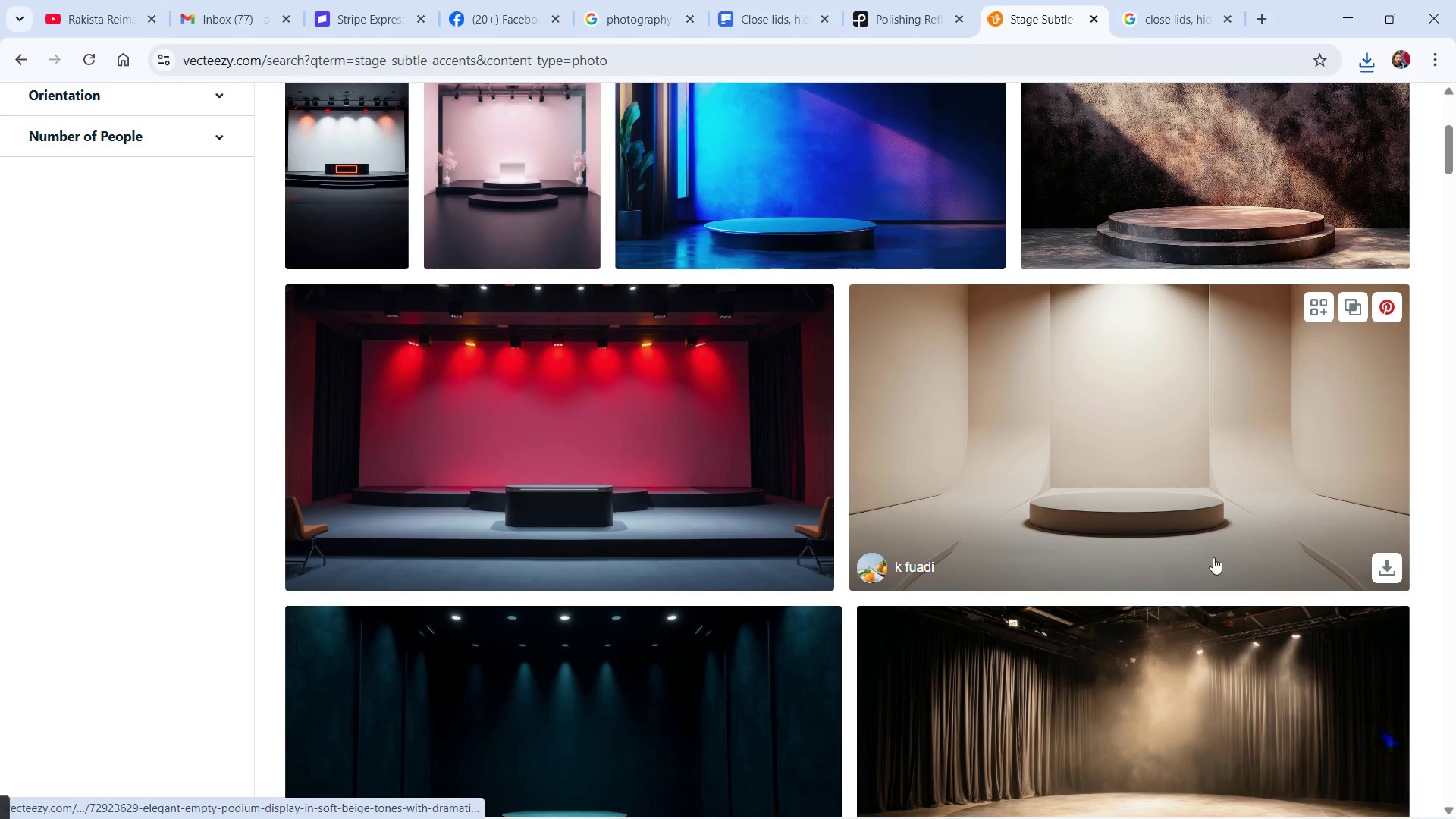 
scroll: coordinate [1213, 557], scroll_direction: up, amount: 1.0
 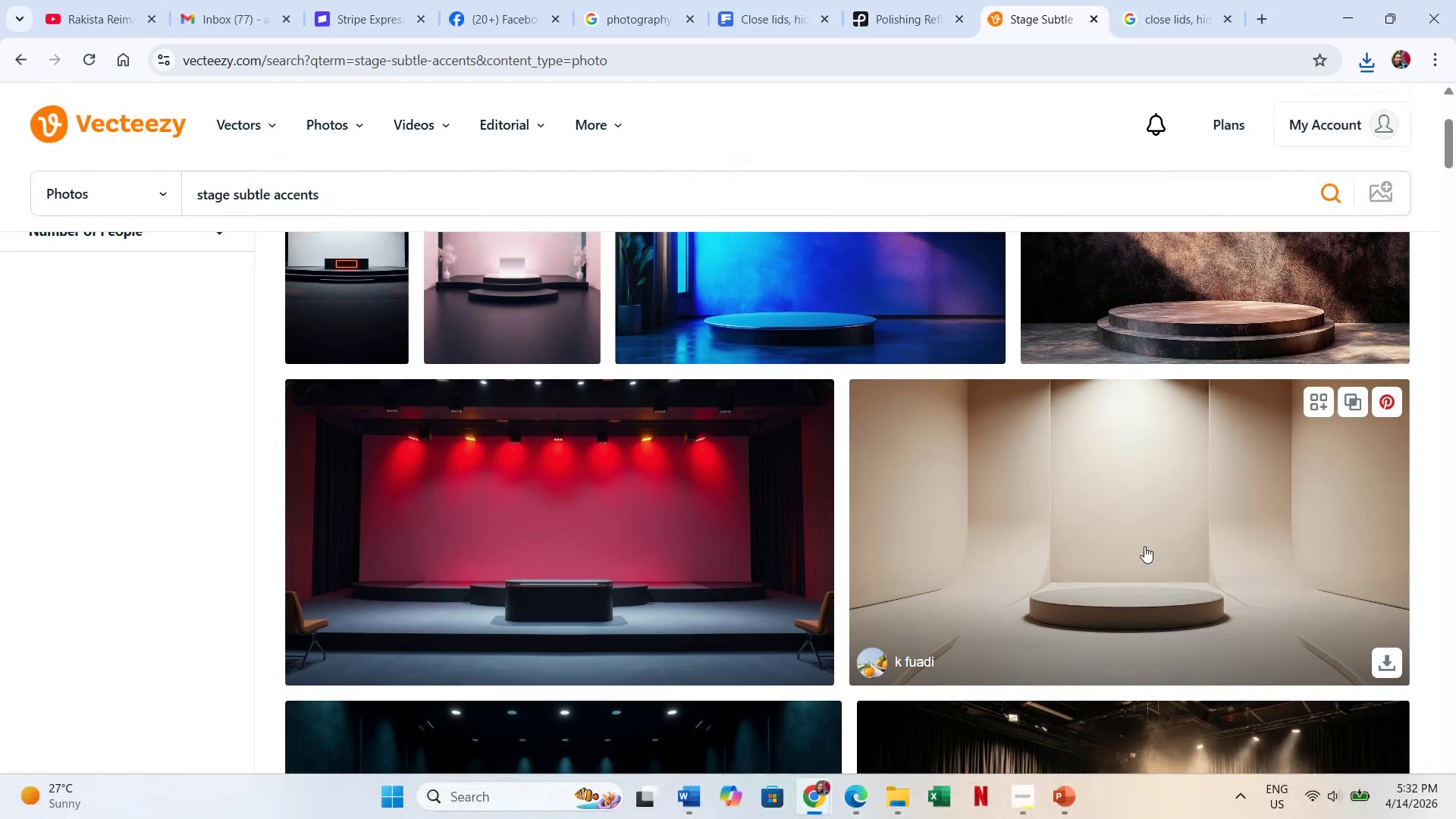 
scroll: coordinate [1144, 546], scroll_direction: down, amount: 3.0
 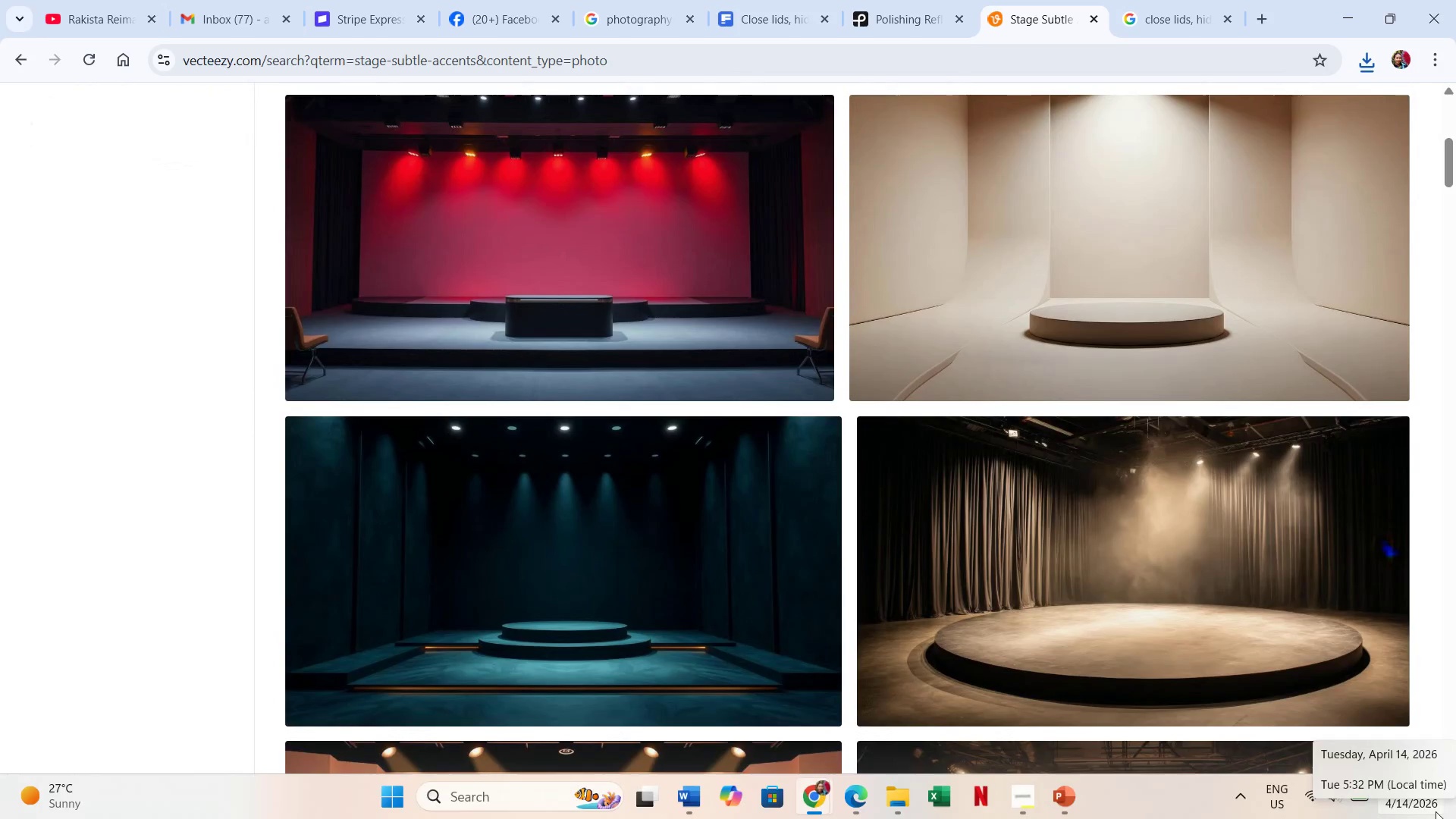 
key(PrintScreen)
 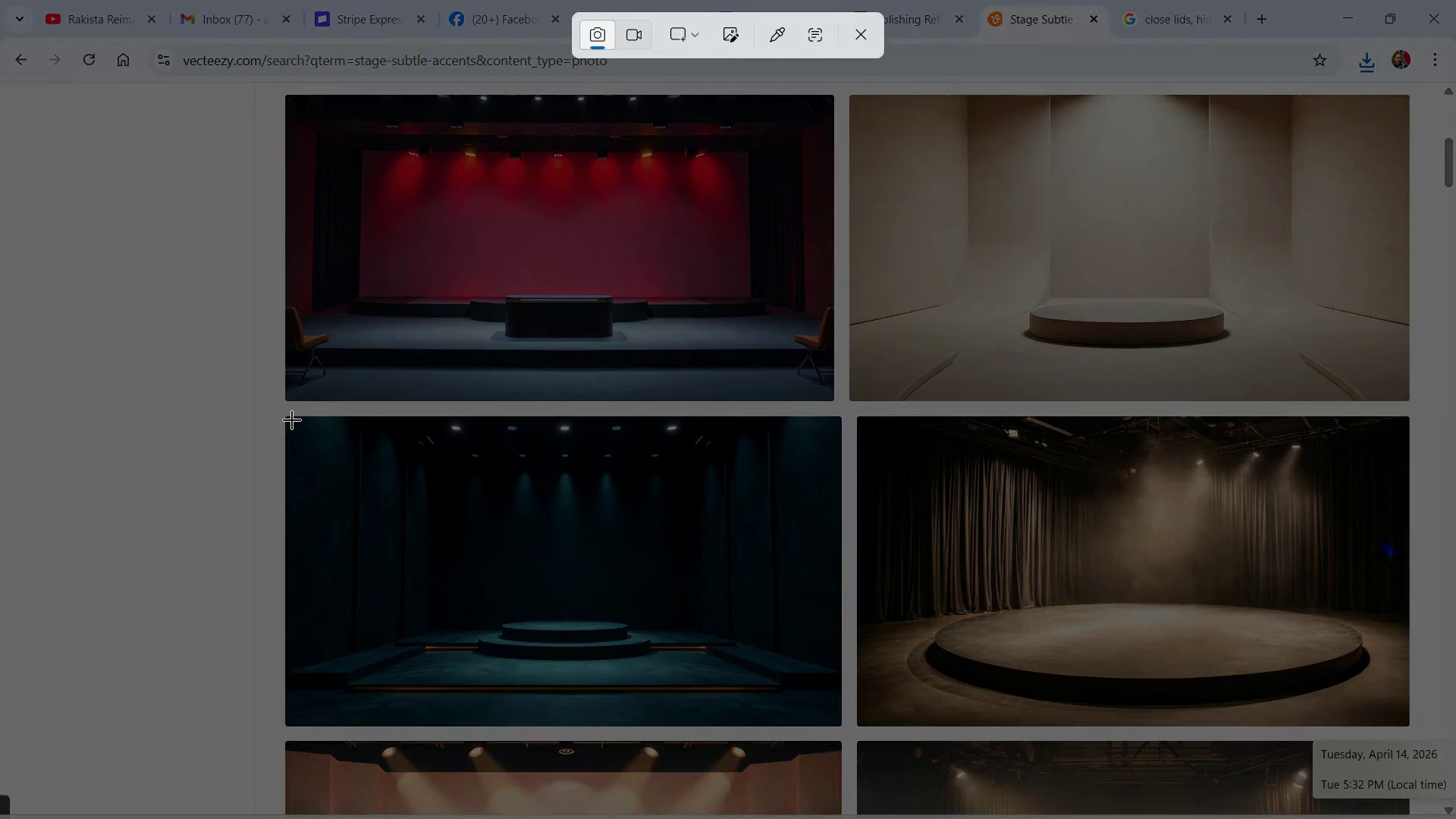 
left_click_drag(start_coordinate=[293, 422], to_coordinate=[835, 720])
 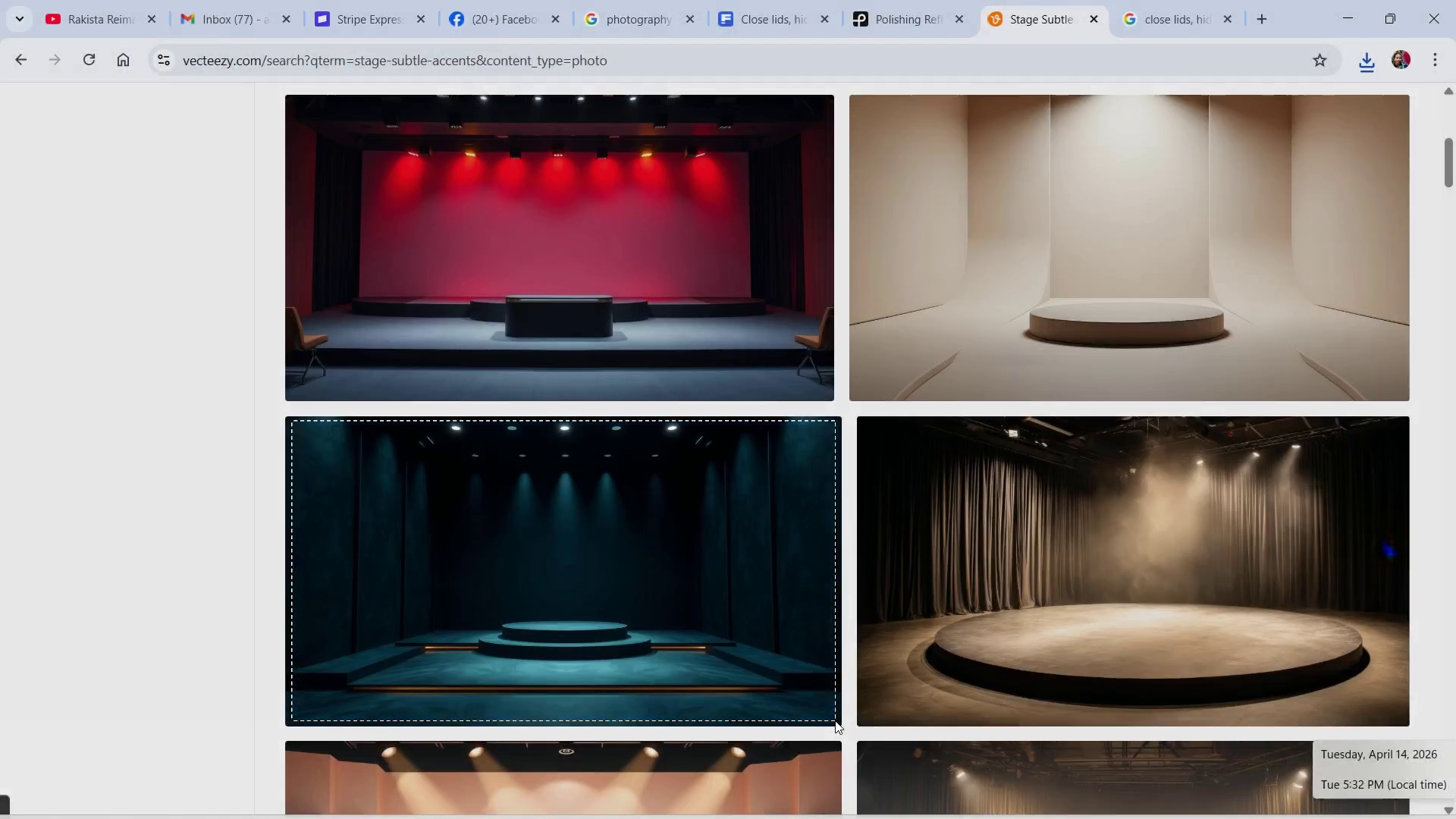 
key(Alt+Tab)
 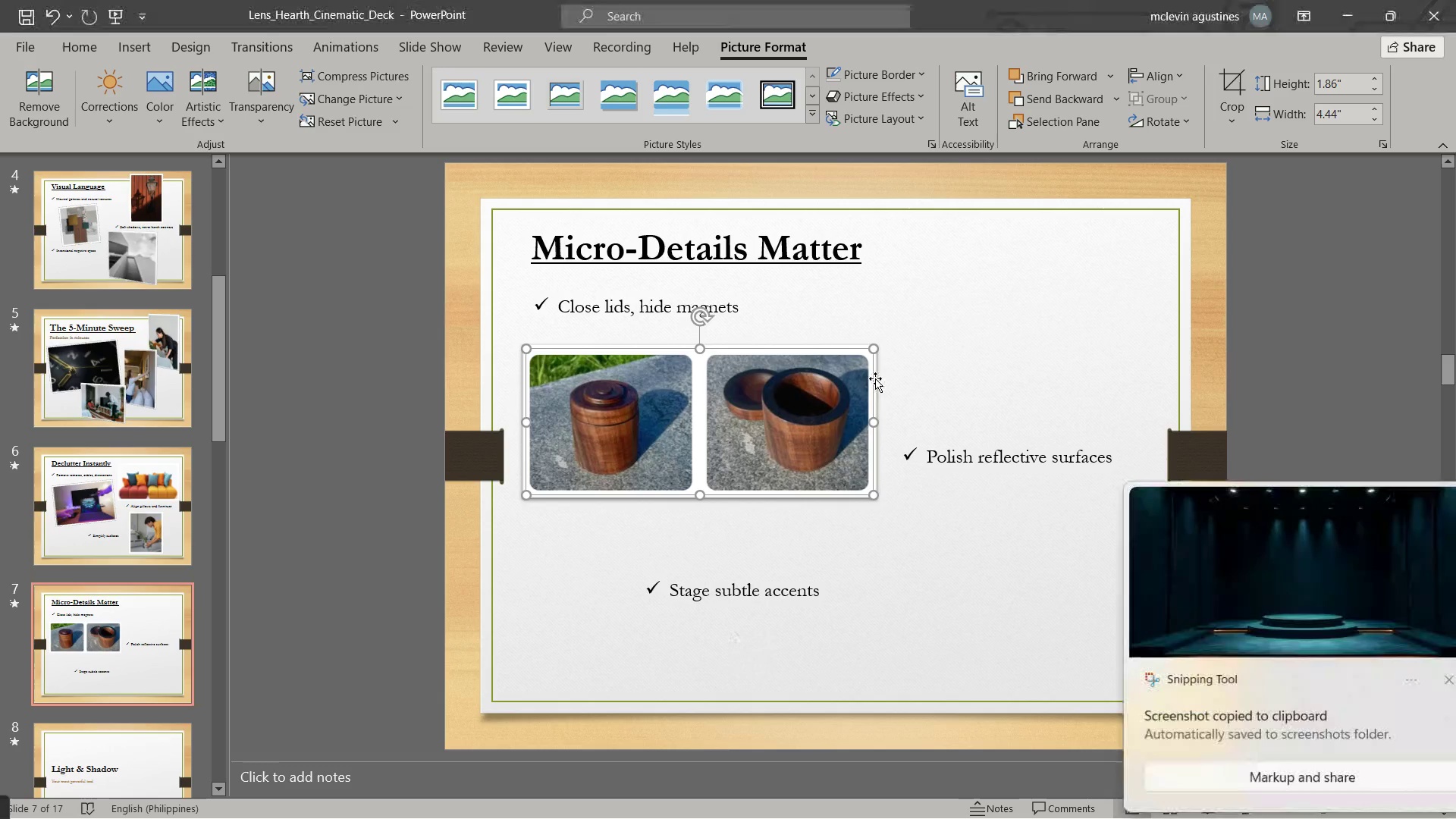 
key(Escape)
 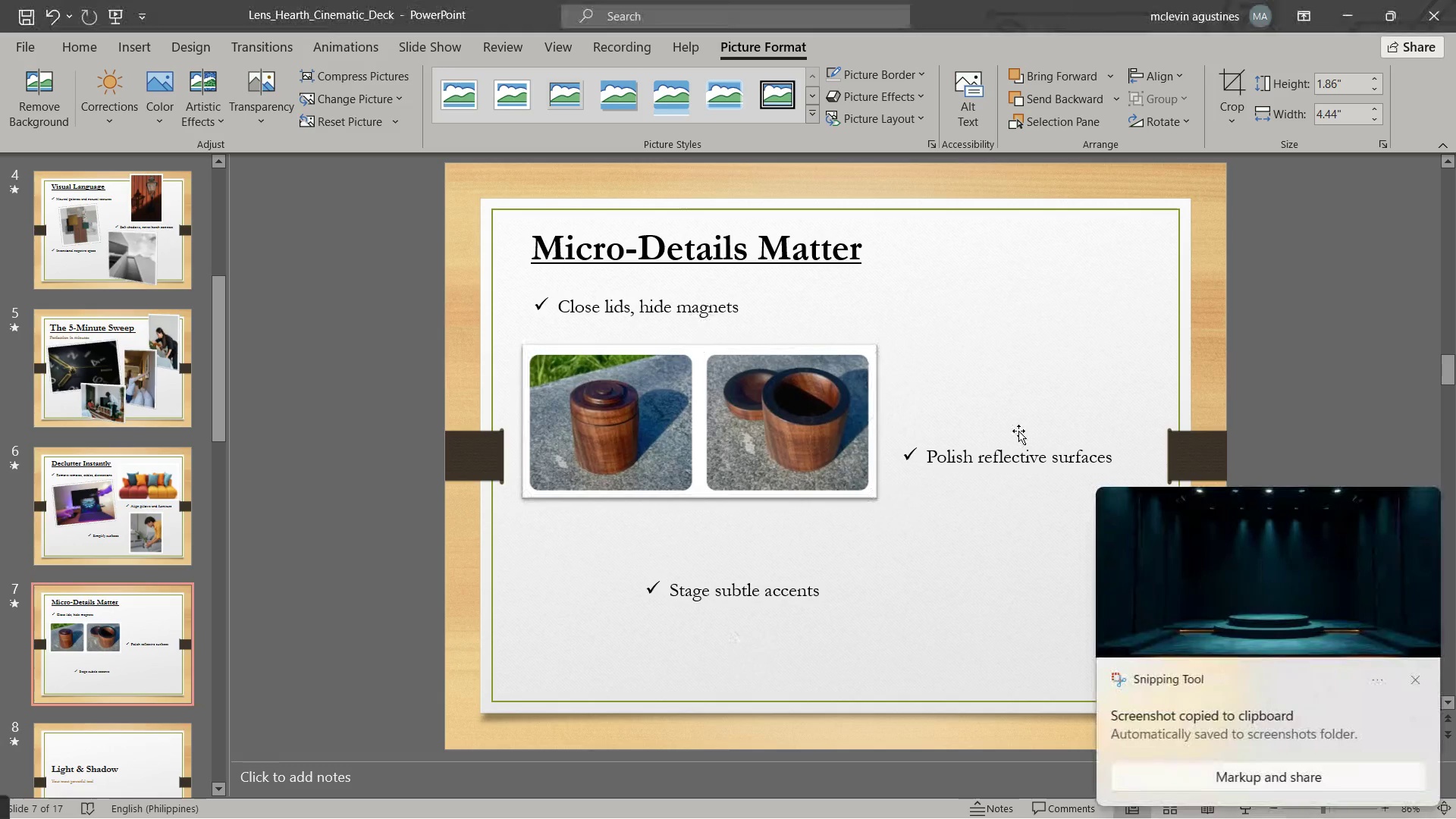 
key(Escape)
 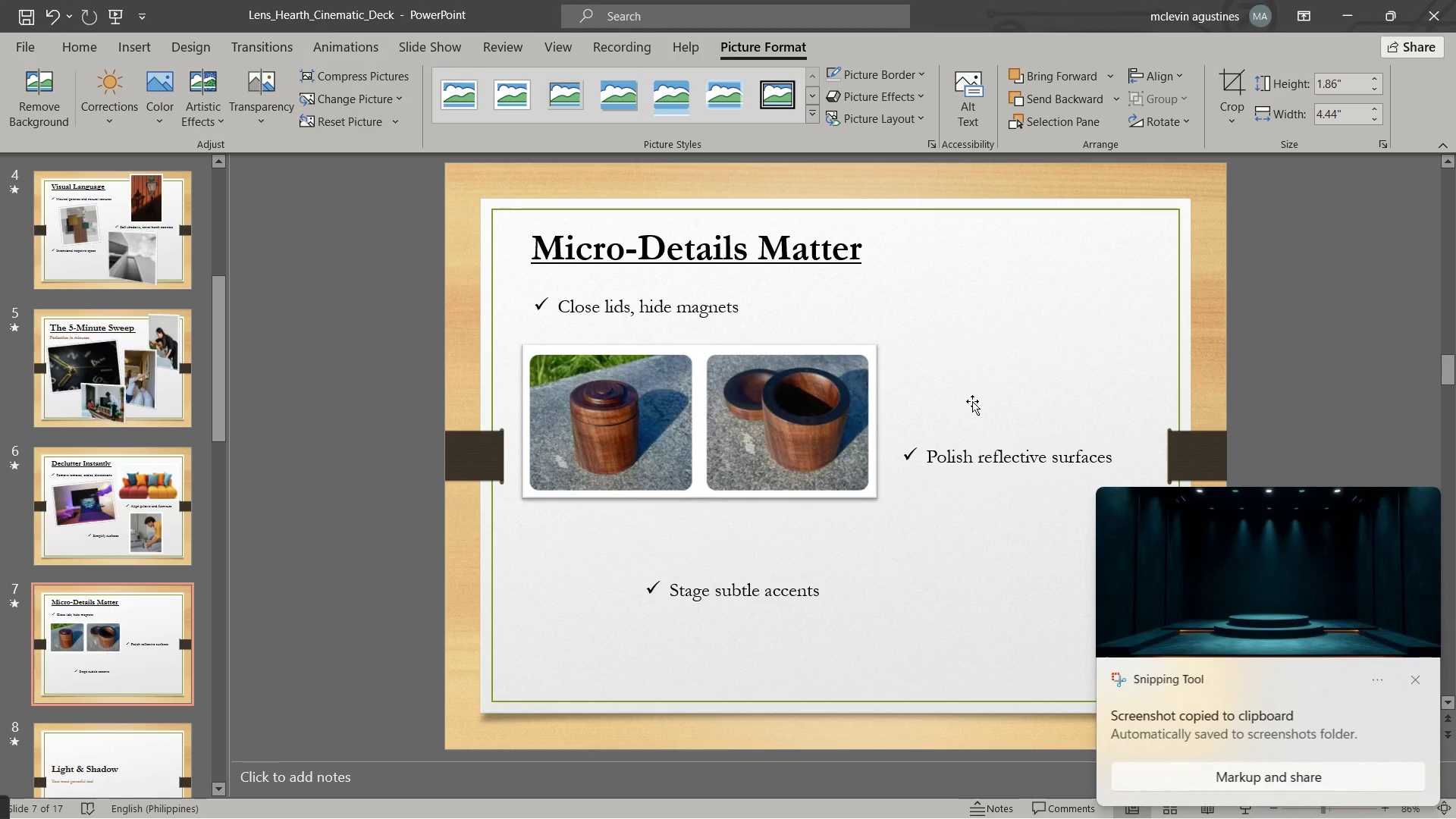 
key(Control+V)
 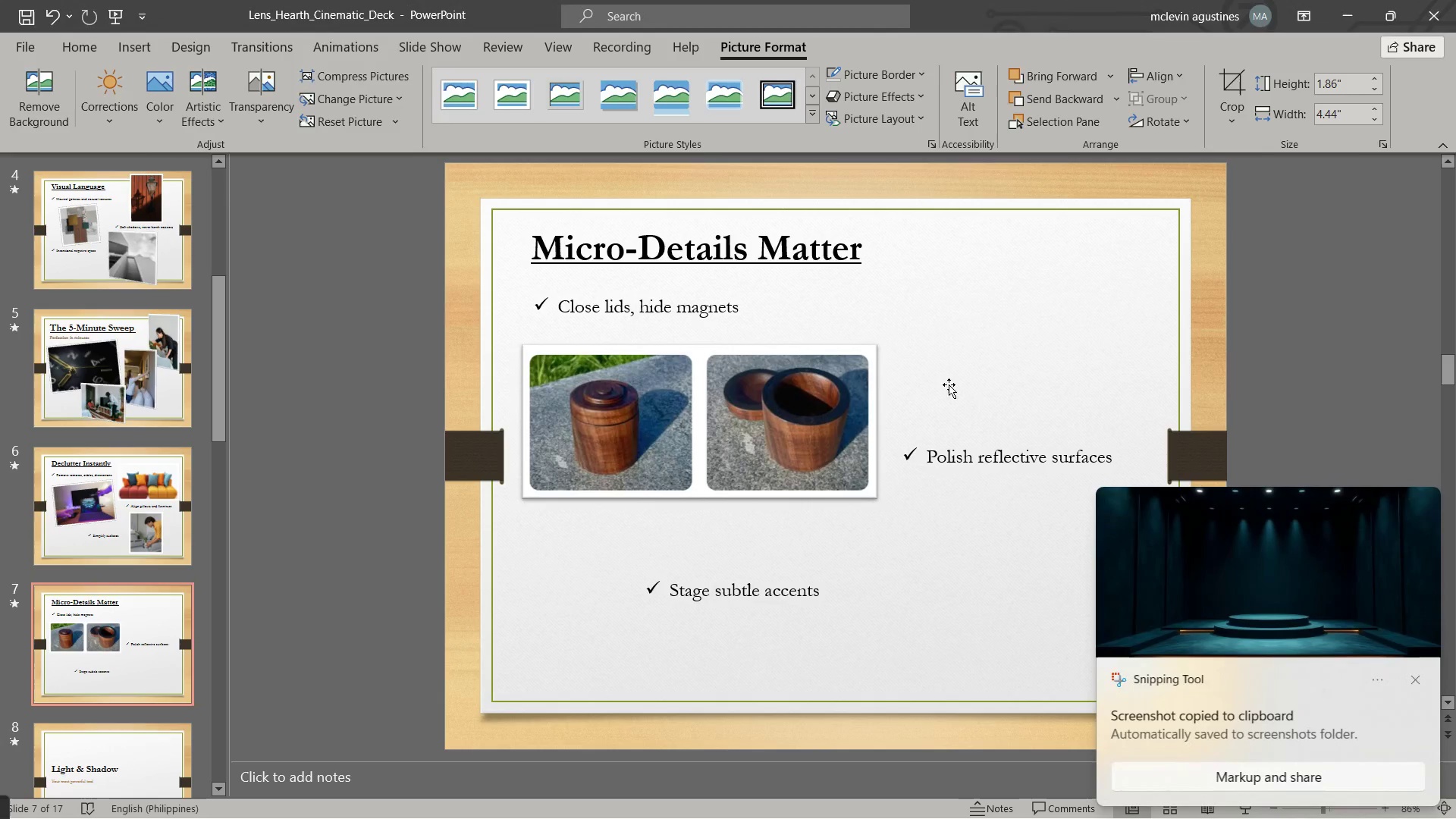 
key(Control+ControlLeft)
 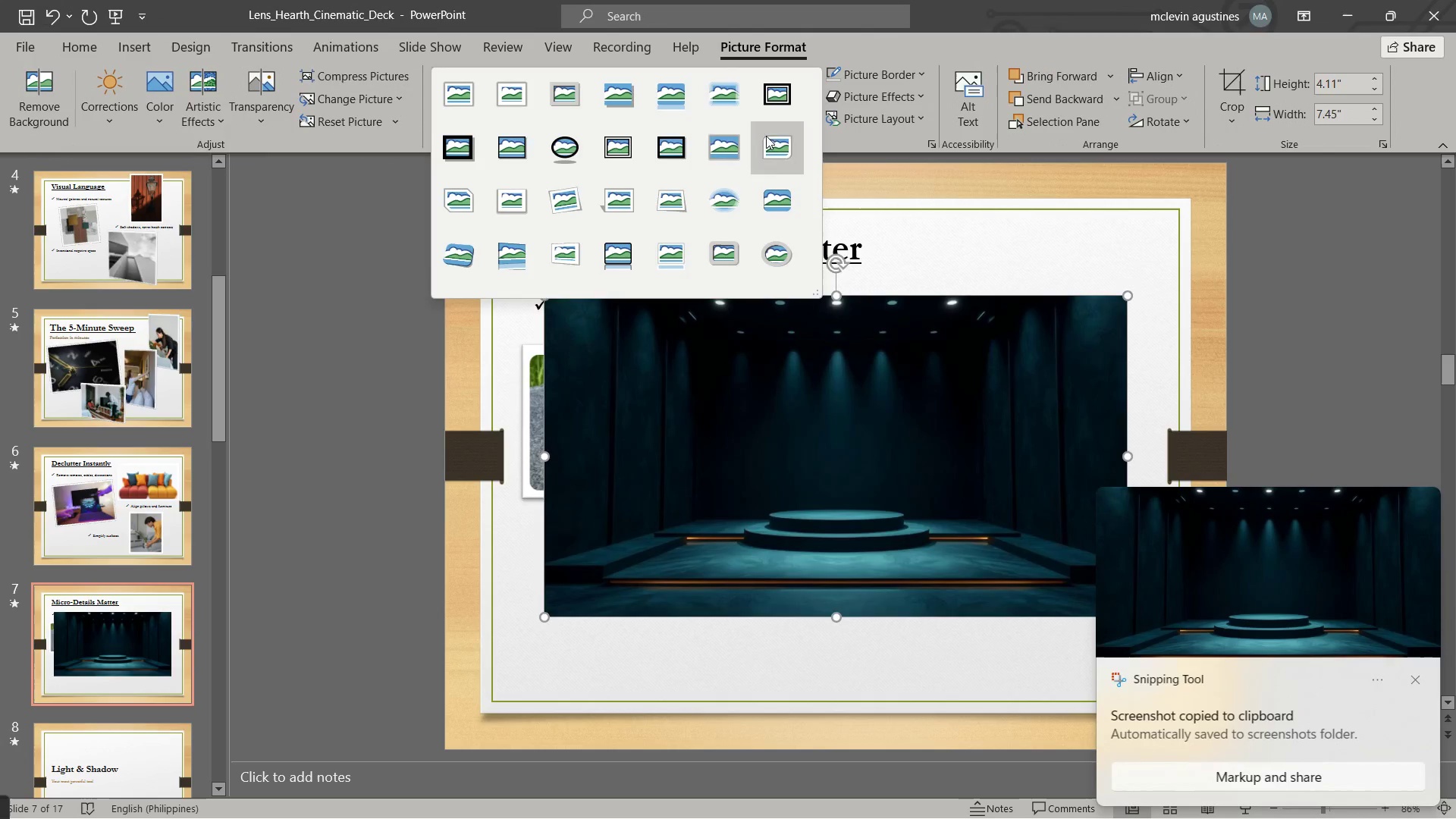 
left_click([456, 99])
 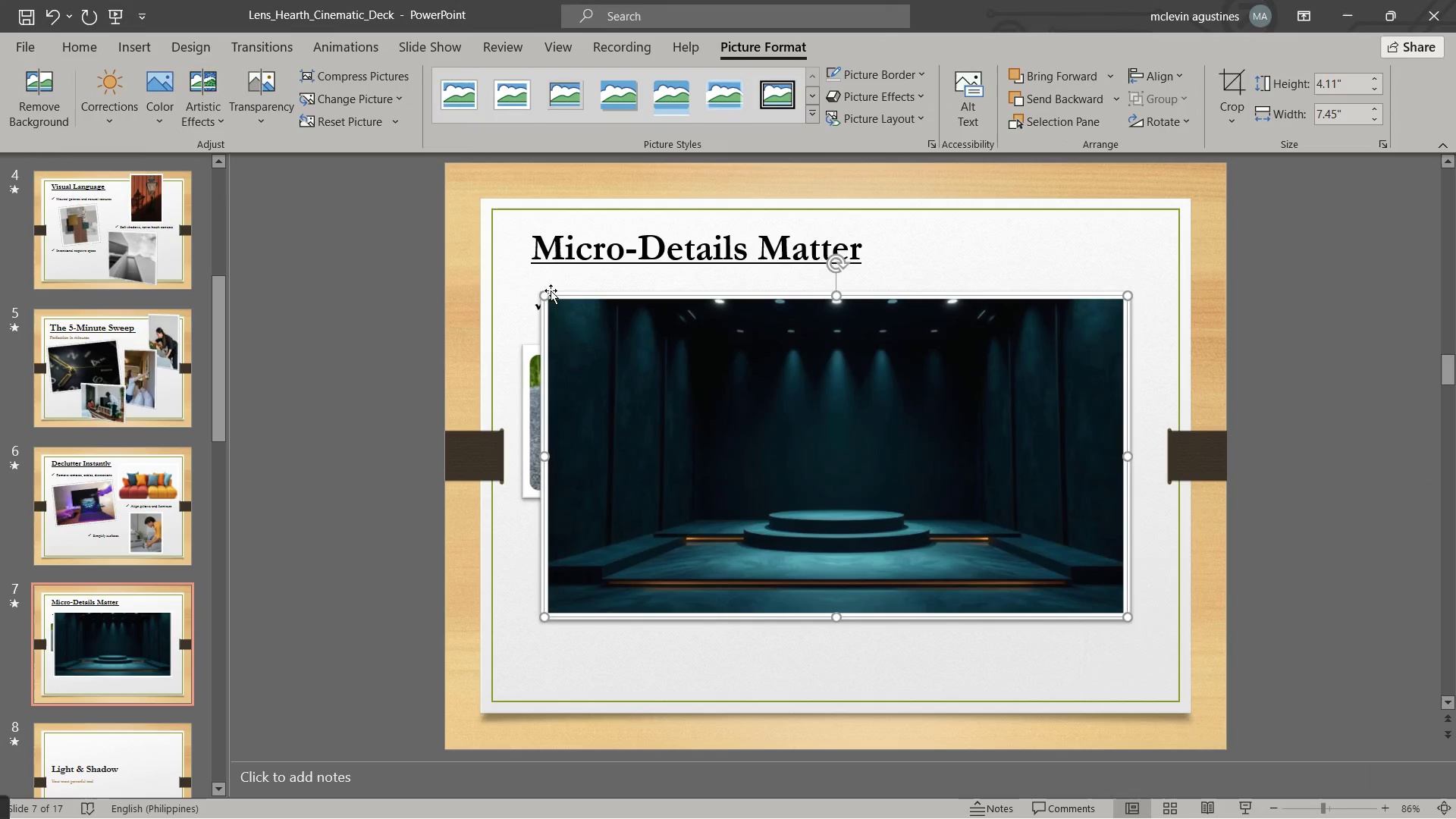 
left_click_drag(start_coordinate=[541, 292], to_coordinate=[827, 474])
 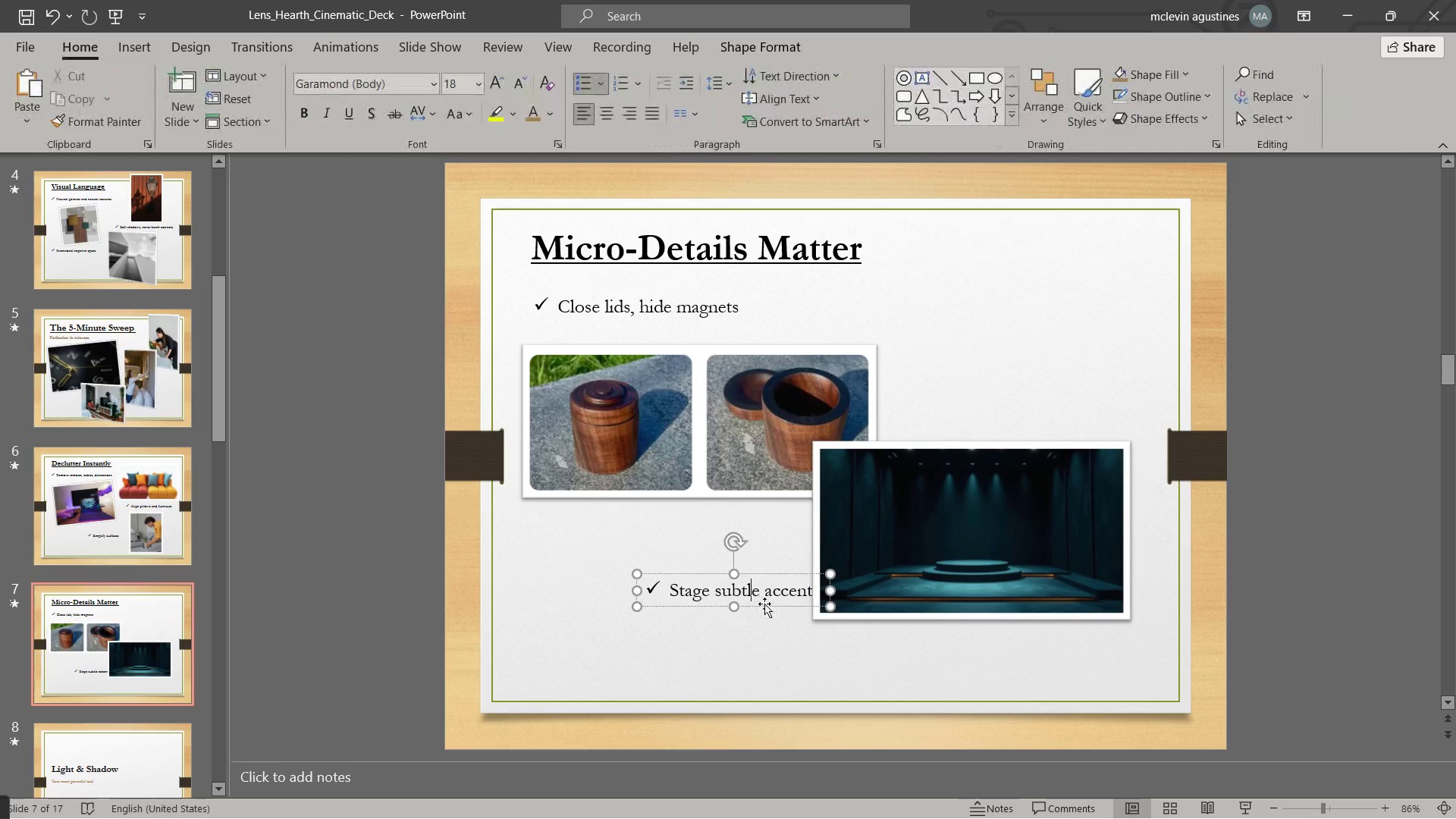 
left_click_drag(start_coordinate=[765, 604], to_coordinate=[651, 606])
 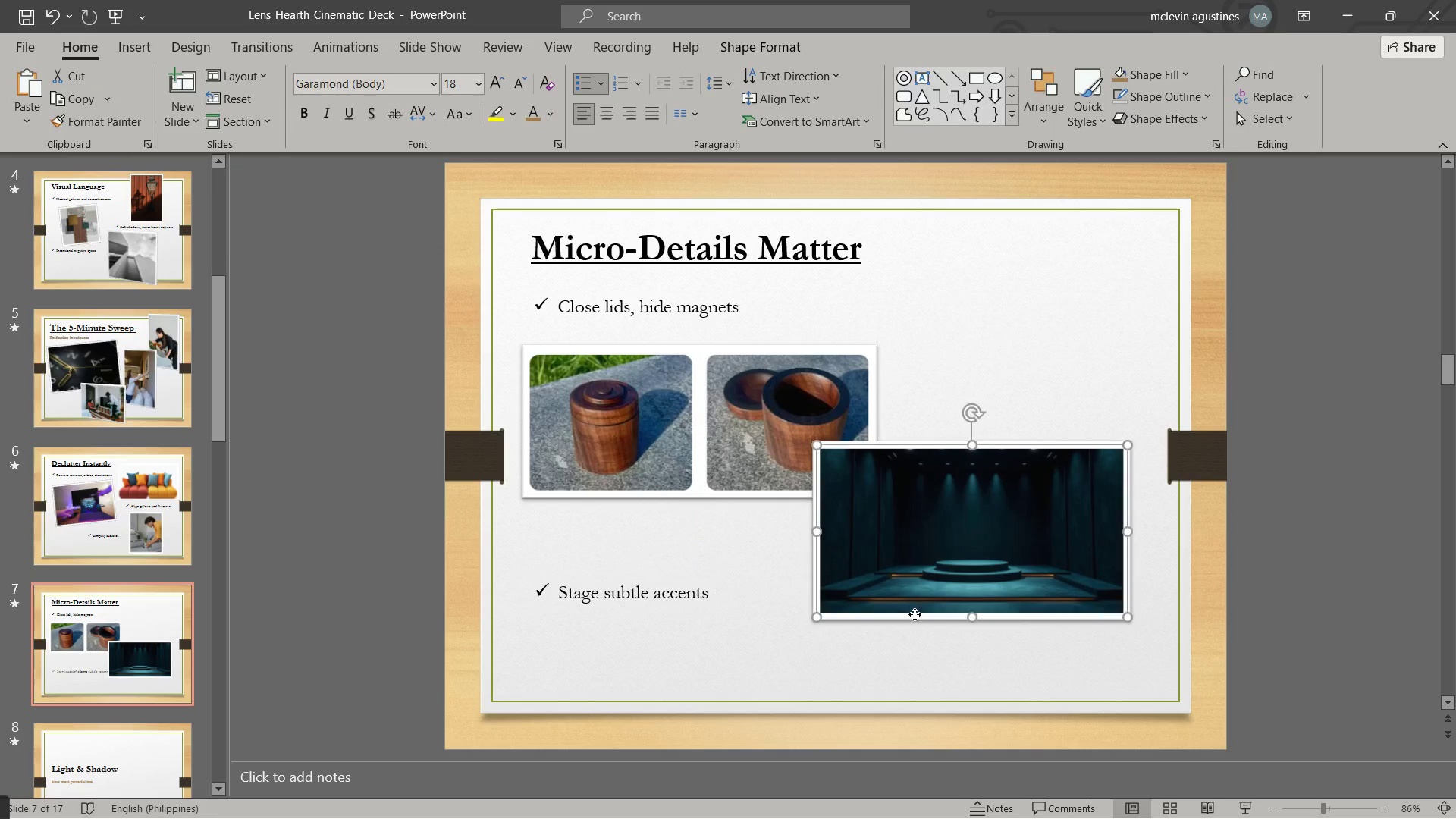 
left_click_drag(start_coordinate=[910, 607], to_coordinate=[841, 676])
 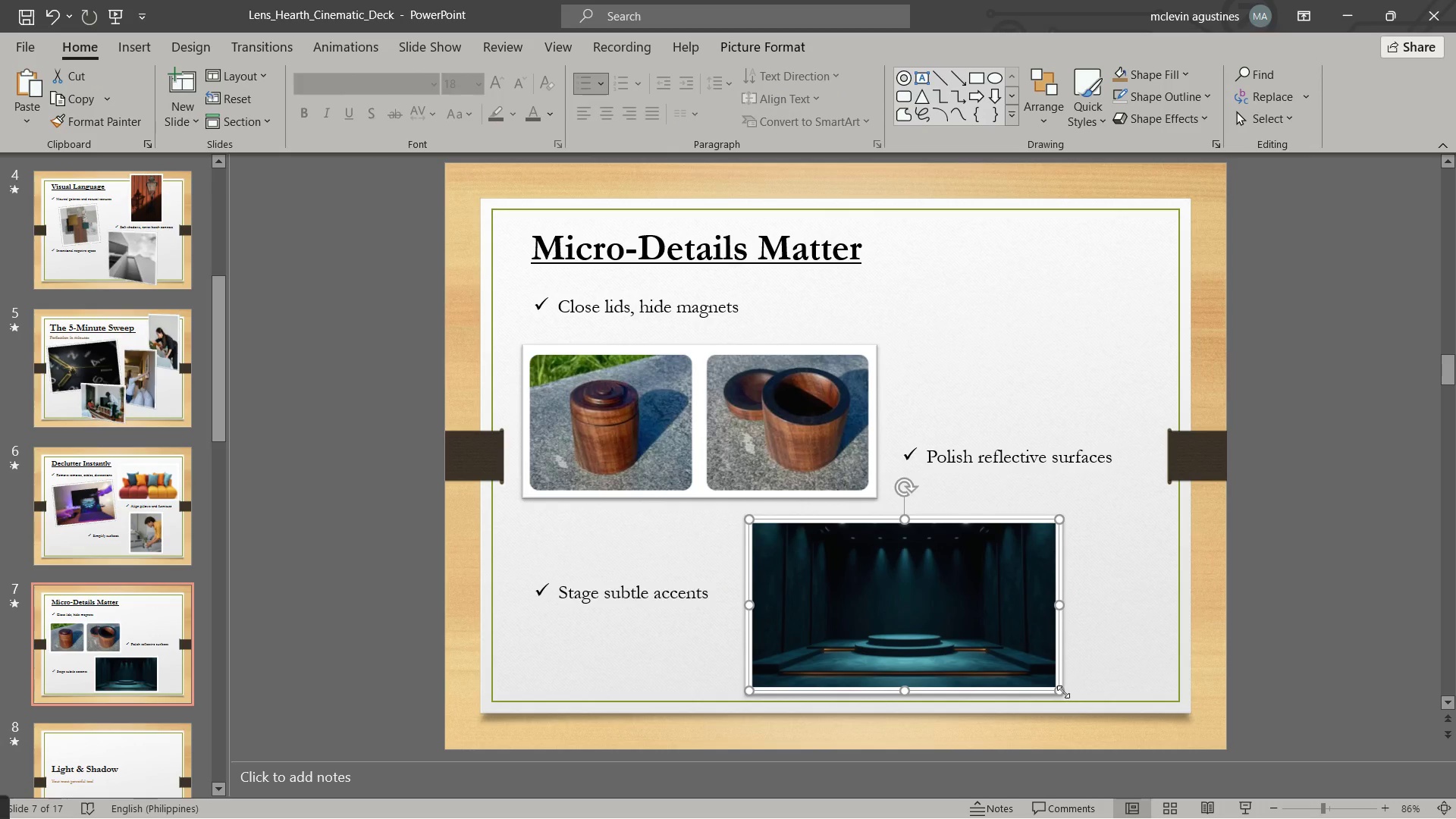 
left_click_drag(start_coordinate=[1061, 692], to_coordinate=[1121, 709])
 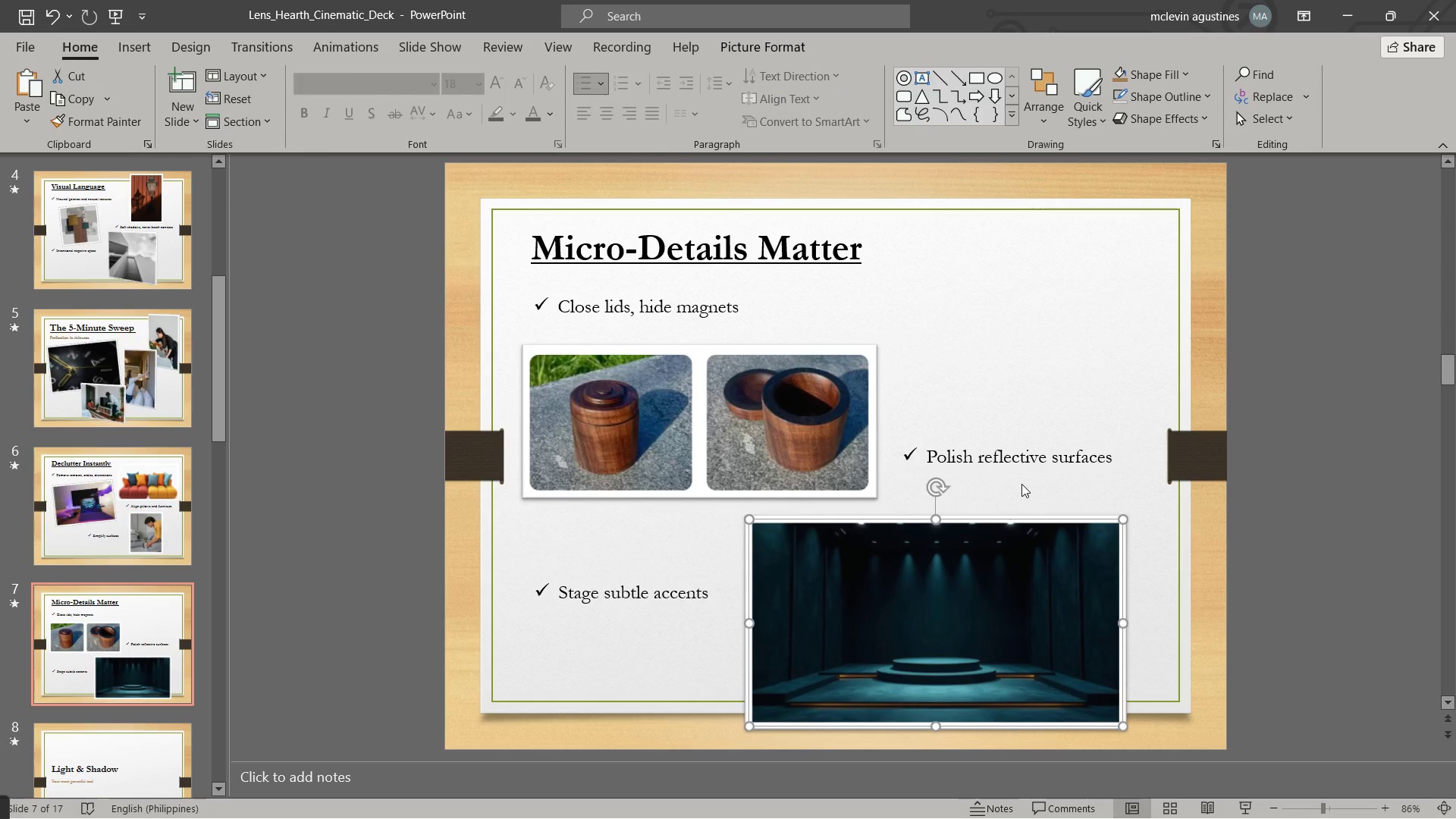 
key(Escape)
 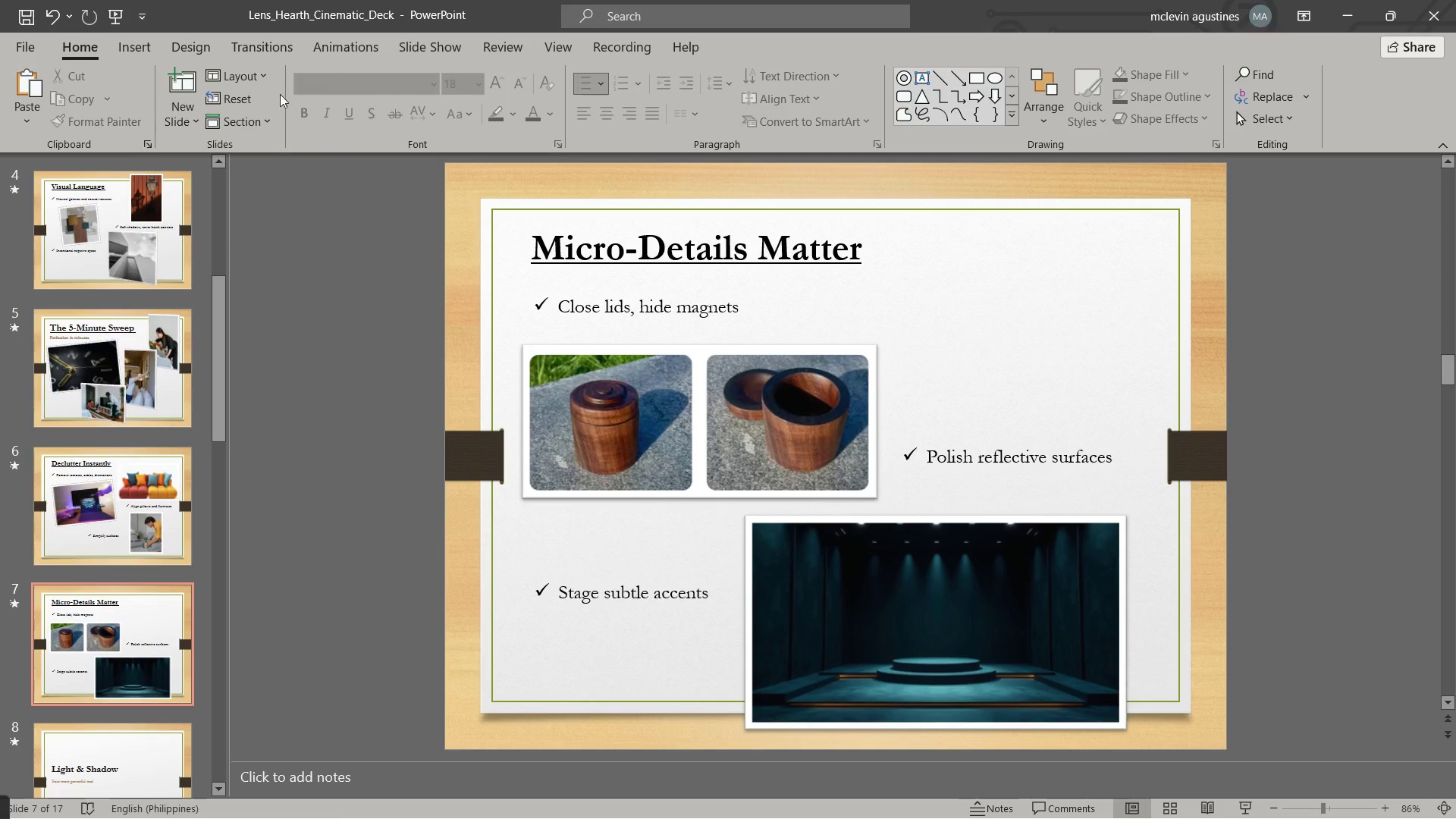 
left_click_drag(start_coordinate=[132, 39], to_coordinate=[139, 45])
 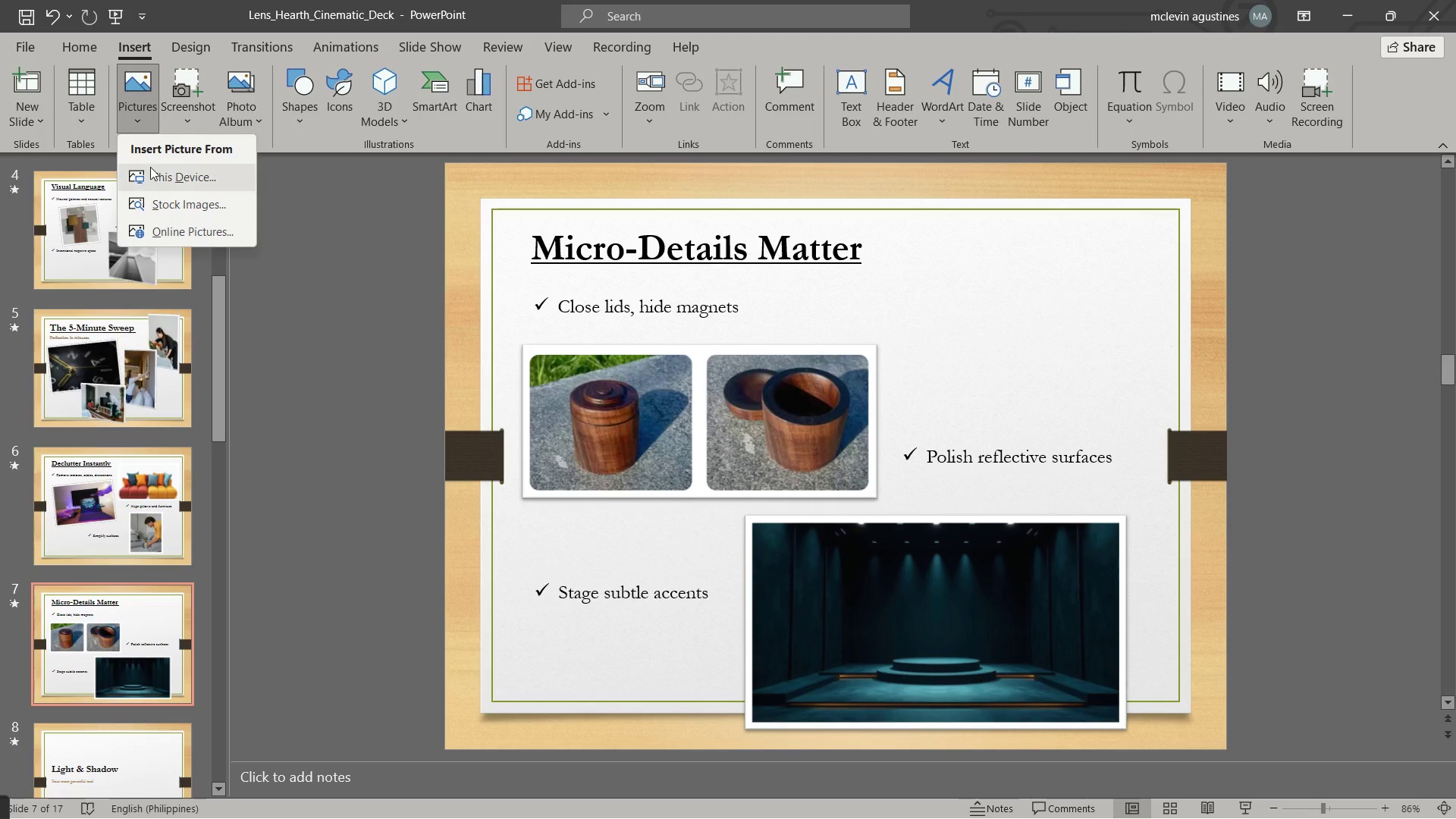 
left_click([158, 167])
 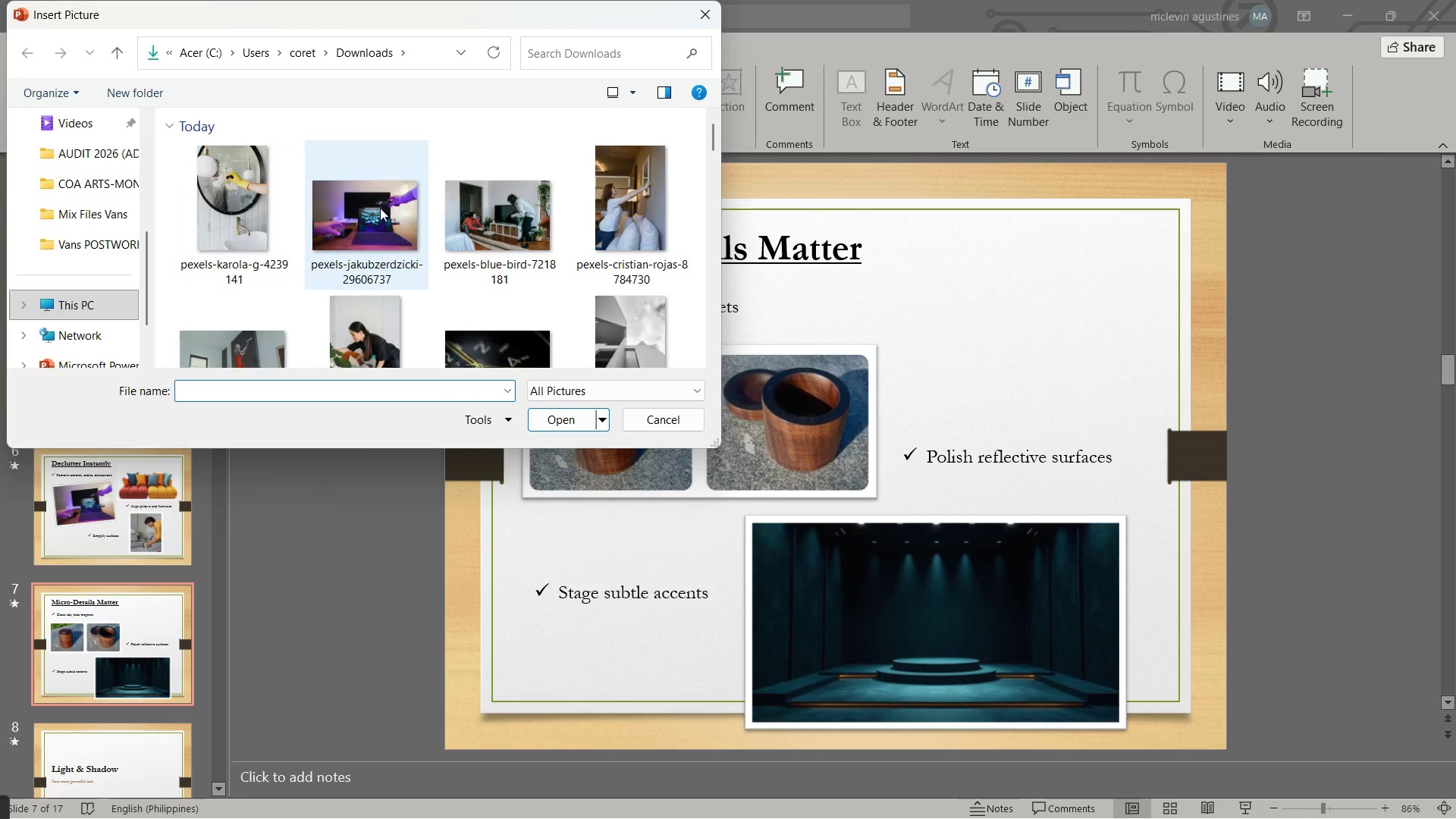 
double_click([230, 212])
 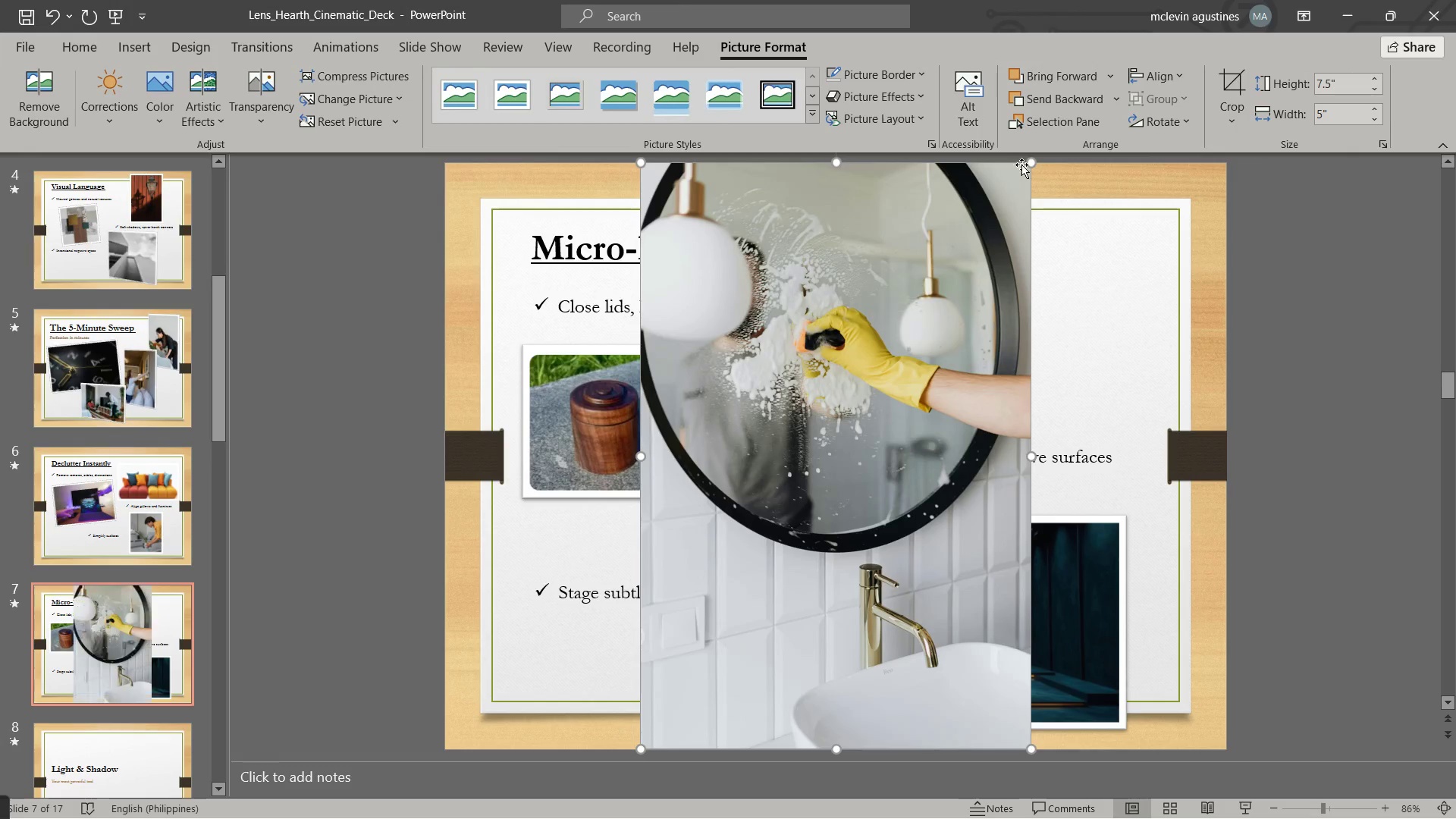 
left_click_drag(start_coordinate=[1028, 161], to_coordinate=[788, 504])
 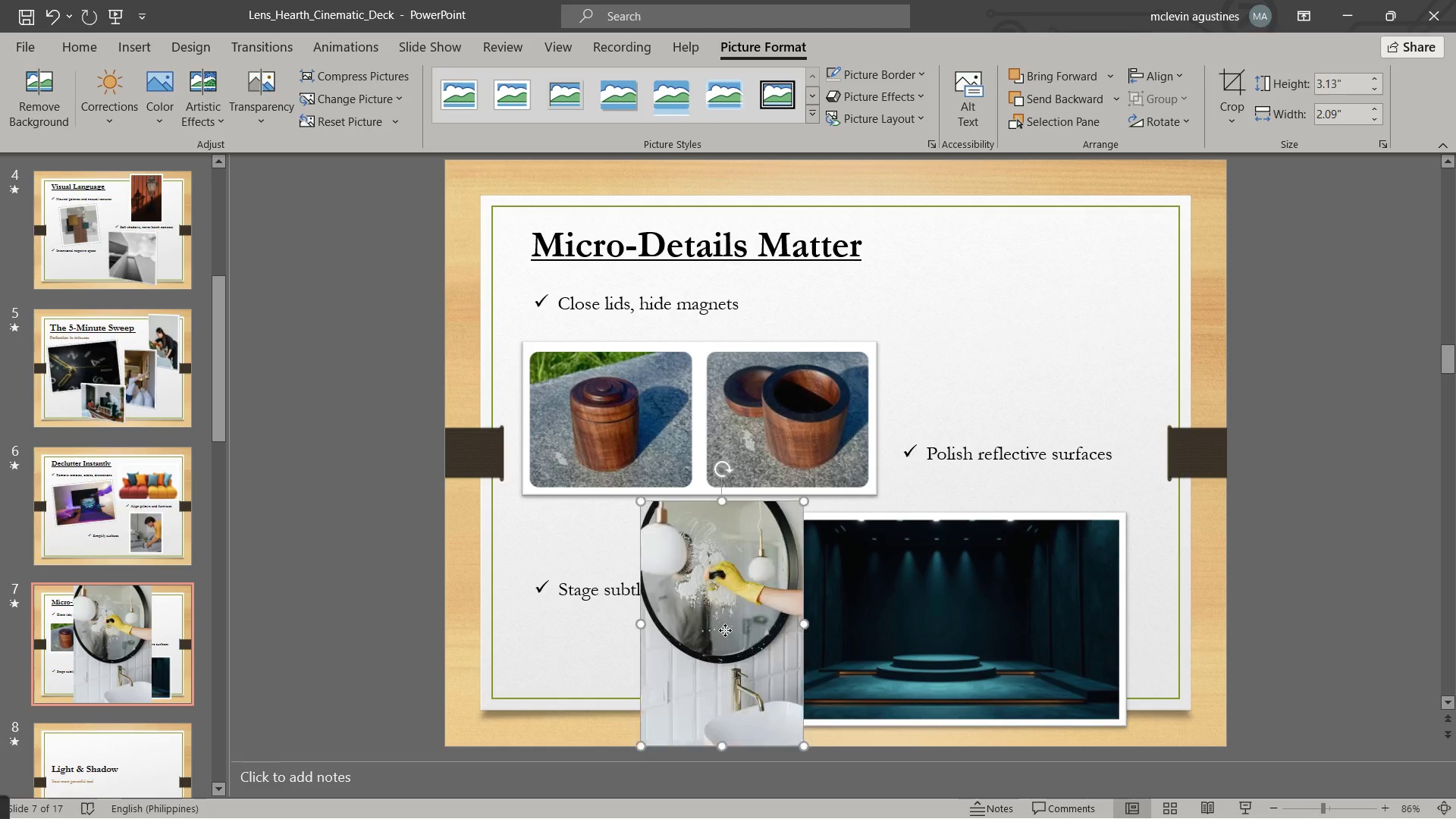 
left_click_drag(start_coordinate=[725, 630], to_coordinate=[1018, 310])
 